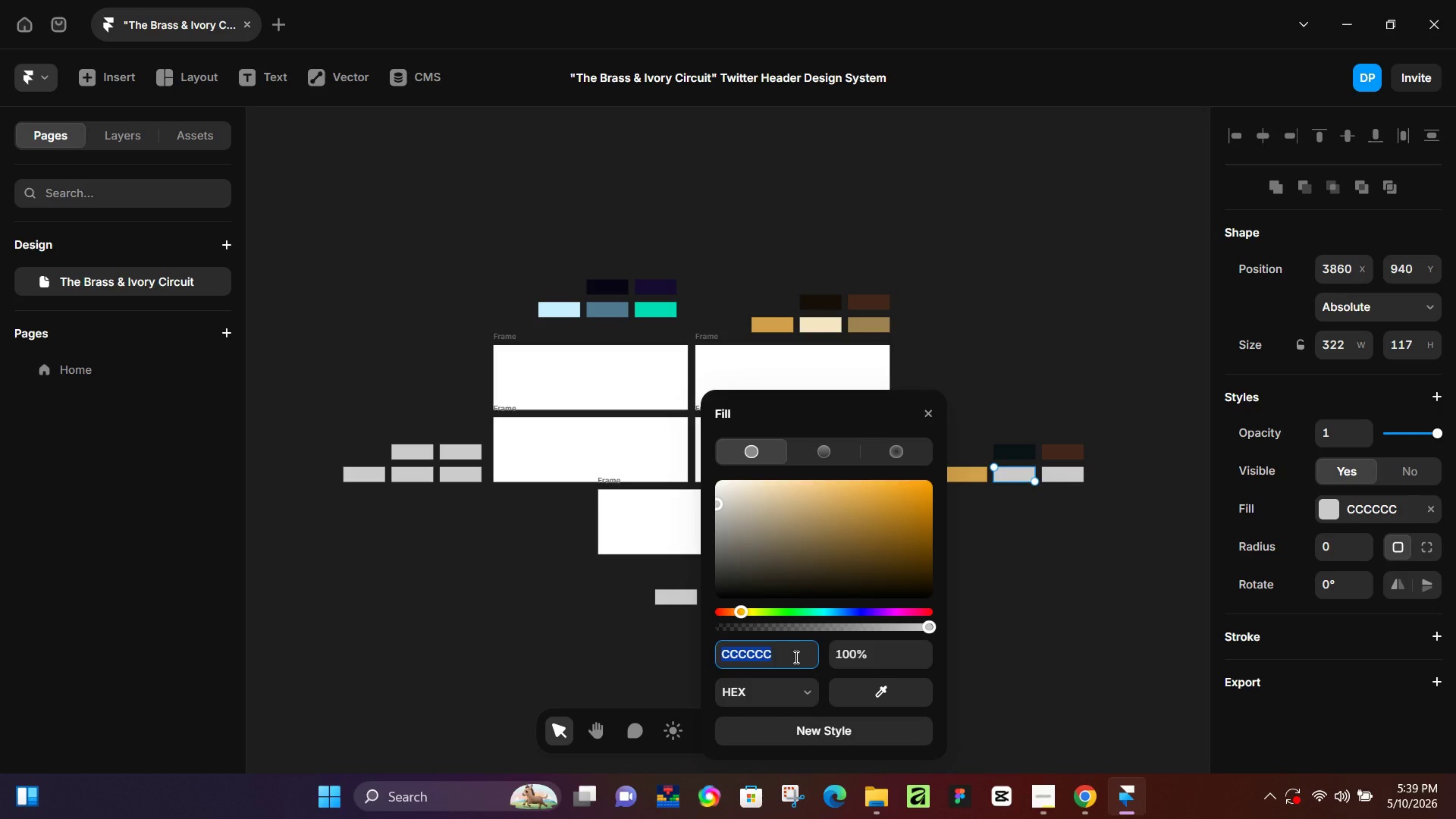 
wait(15.03)
 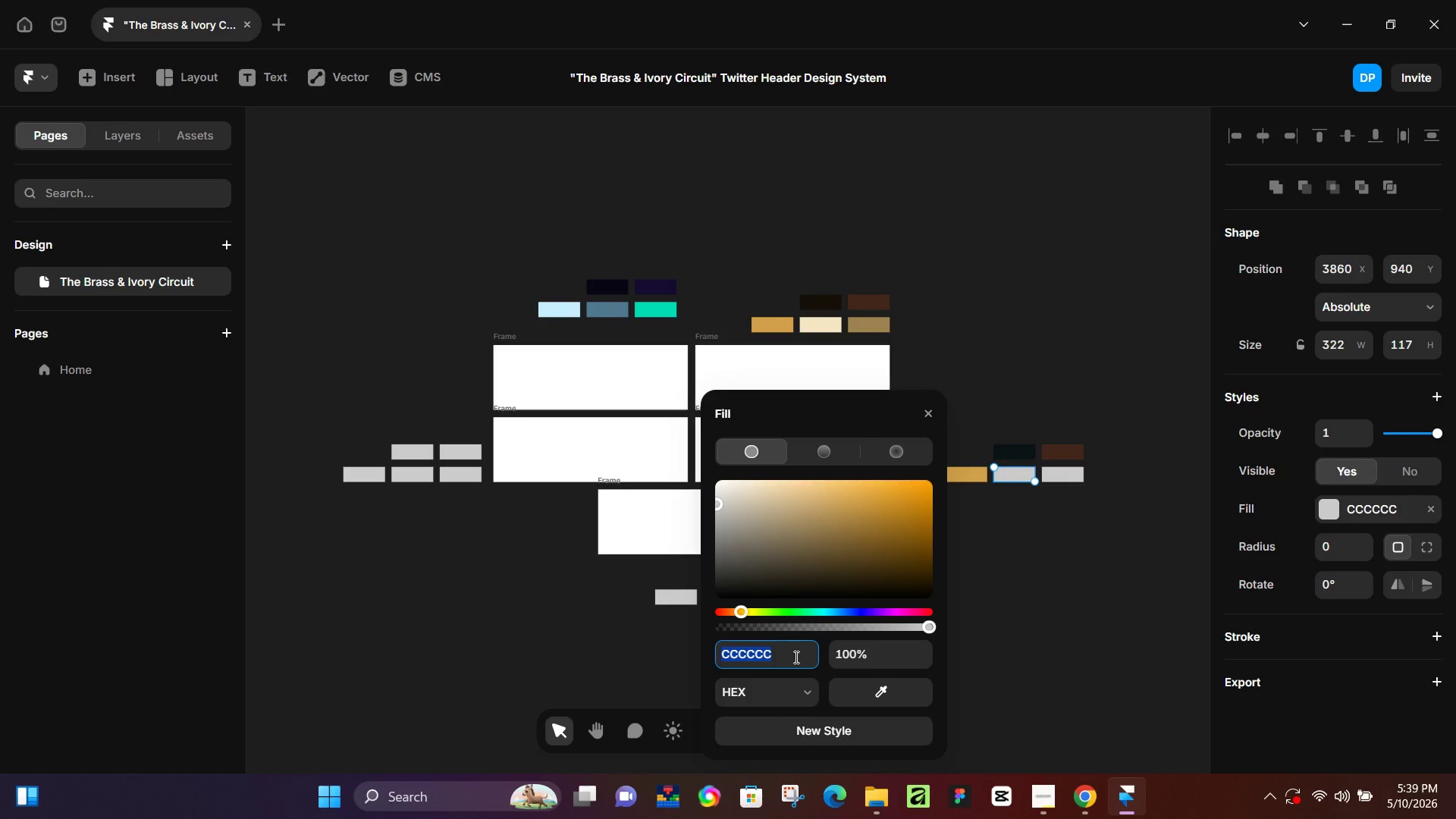 
type(f5e)
key(Backspace)
key(Backspace)
key(Backspace)
key(Backspace)
key(Backspace)
key(Backspace)
 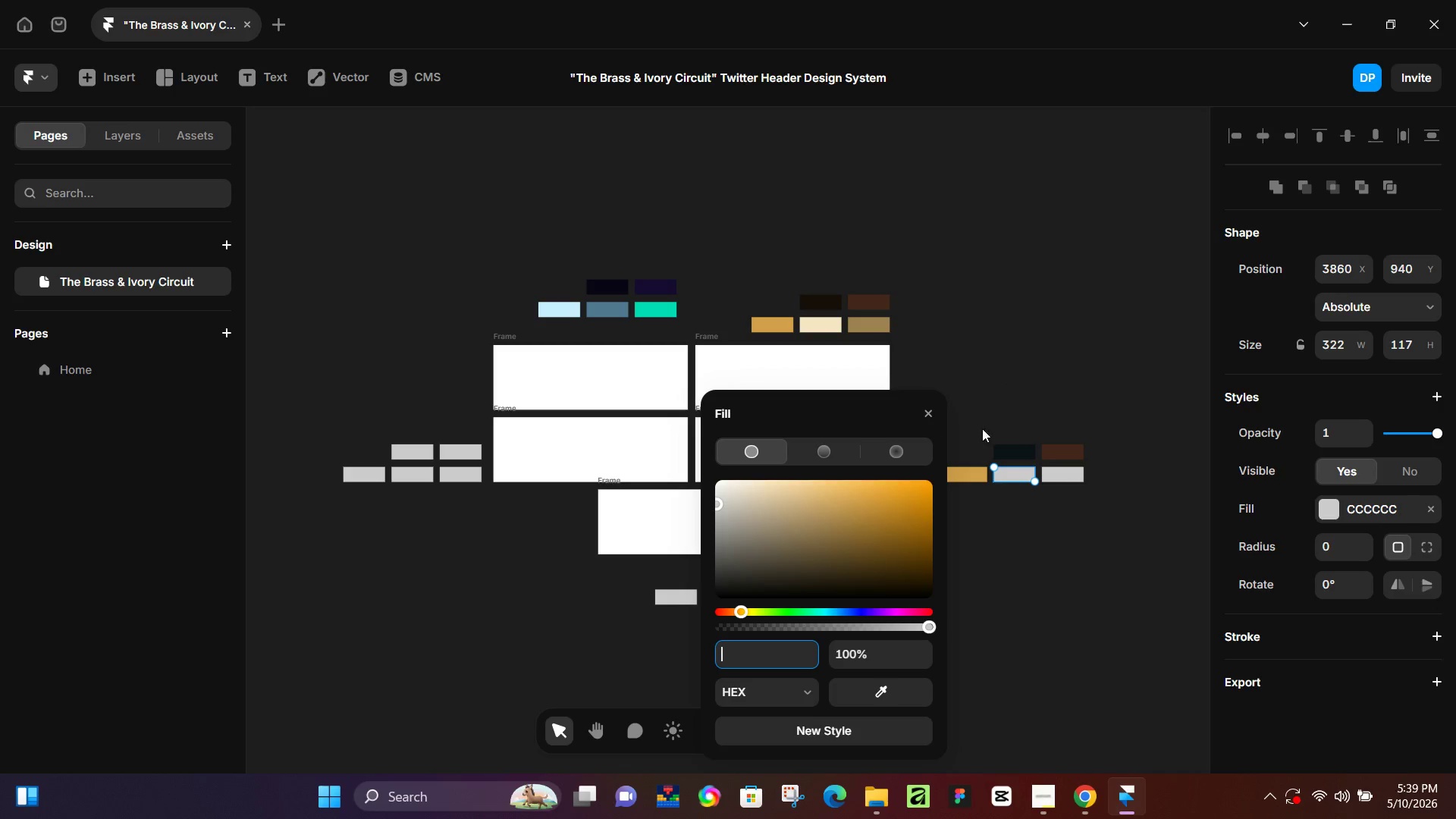 
left_click([971, 481])
 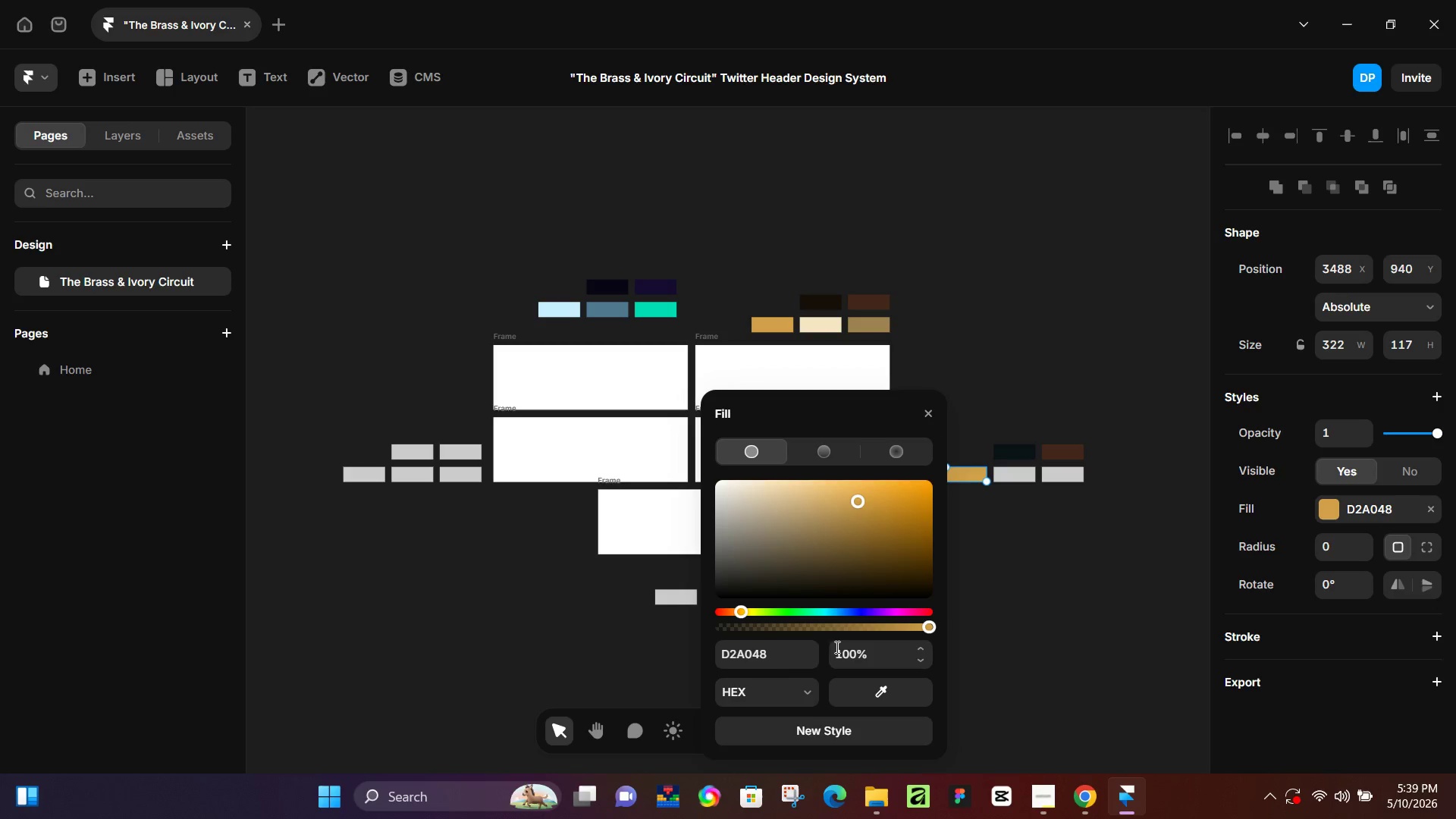 
left_click([787, 660])
 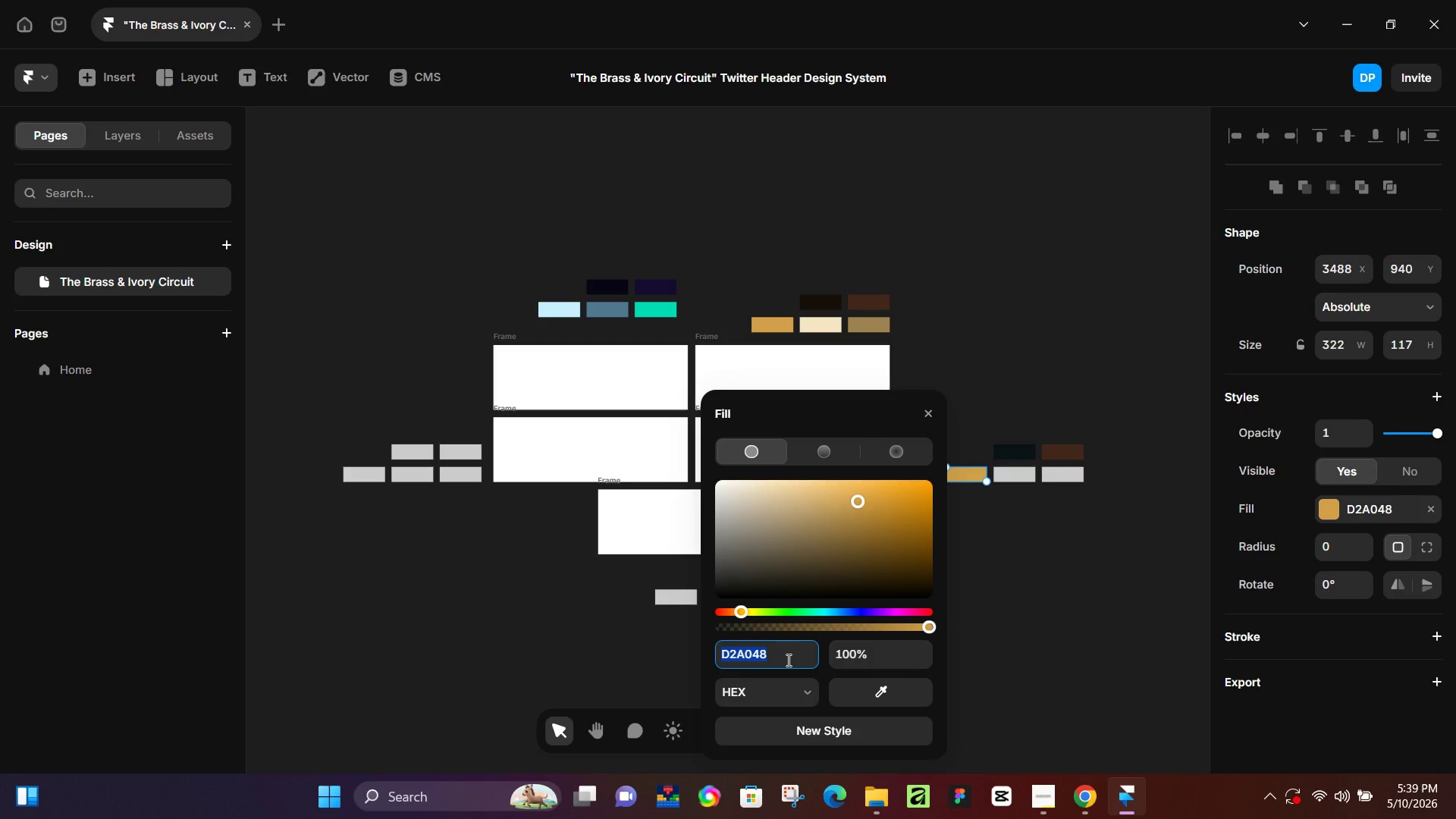 
type(c4)
 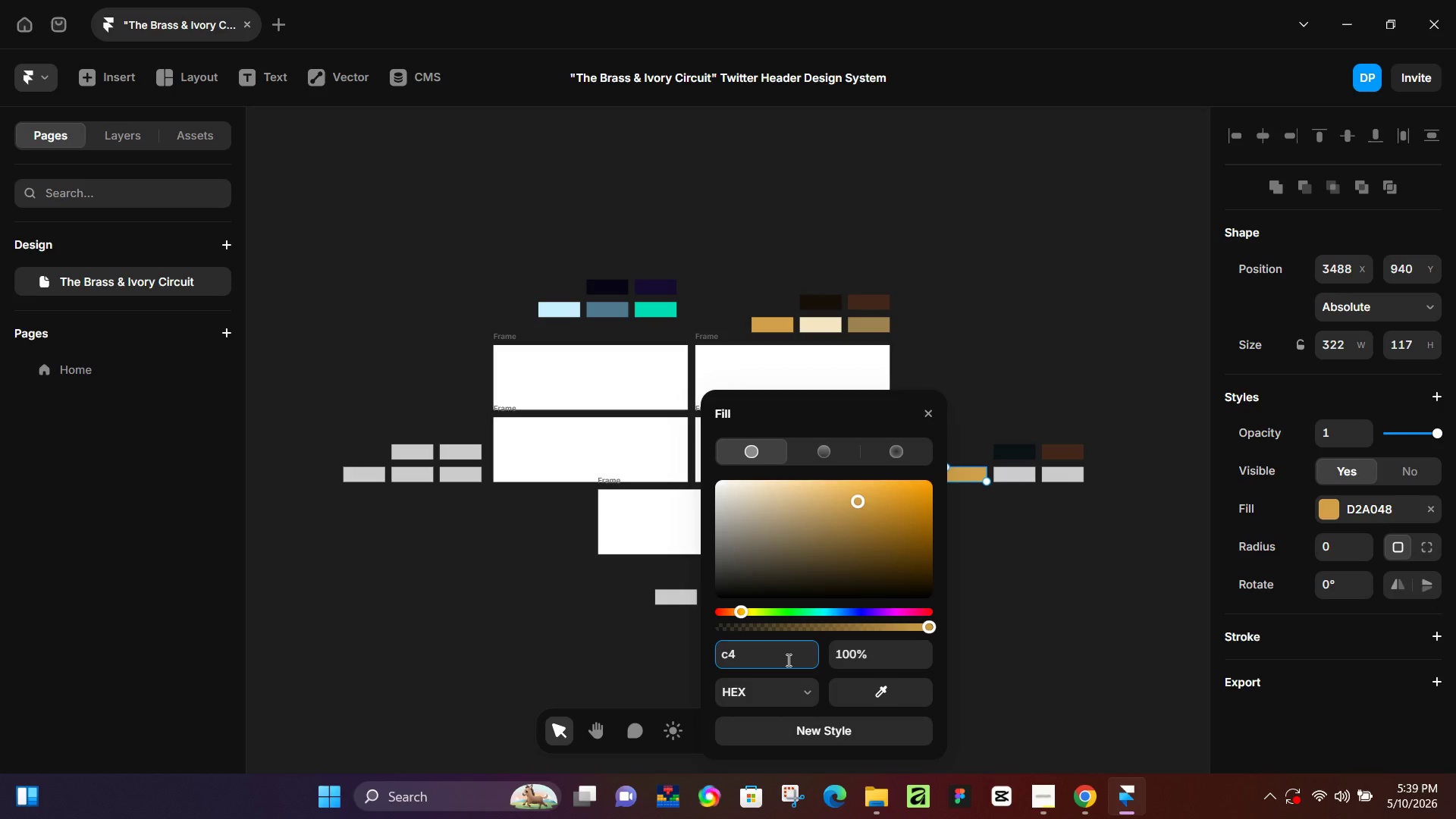 
type(9429)
key(Backspace)
type(8)
 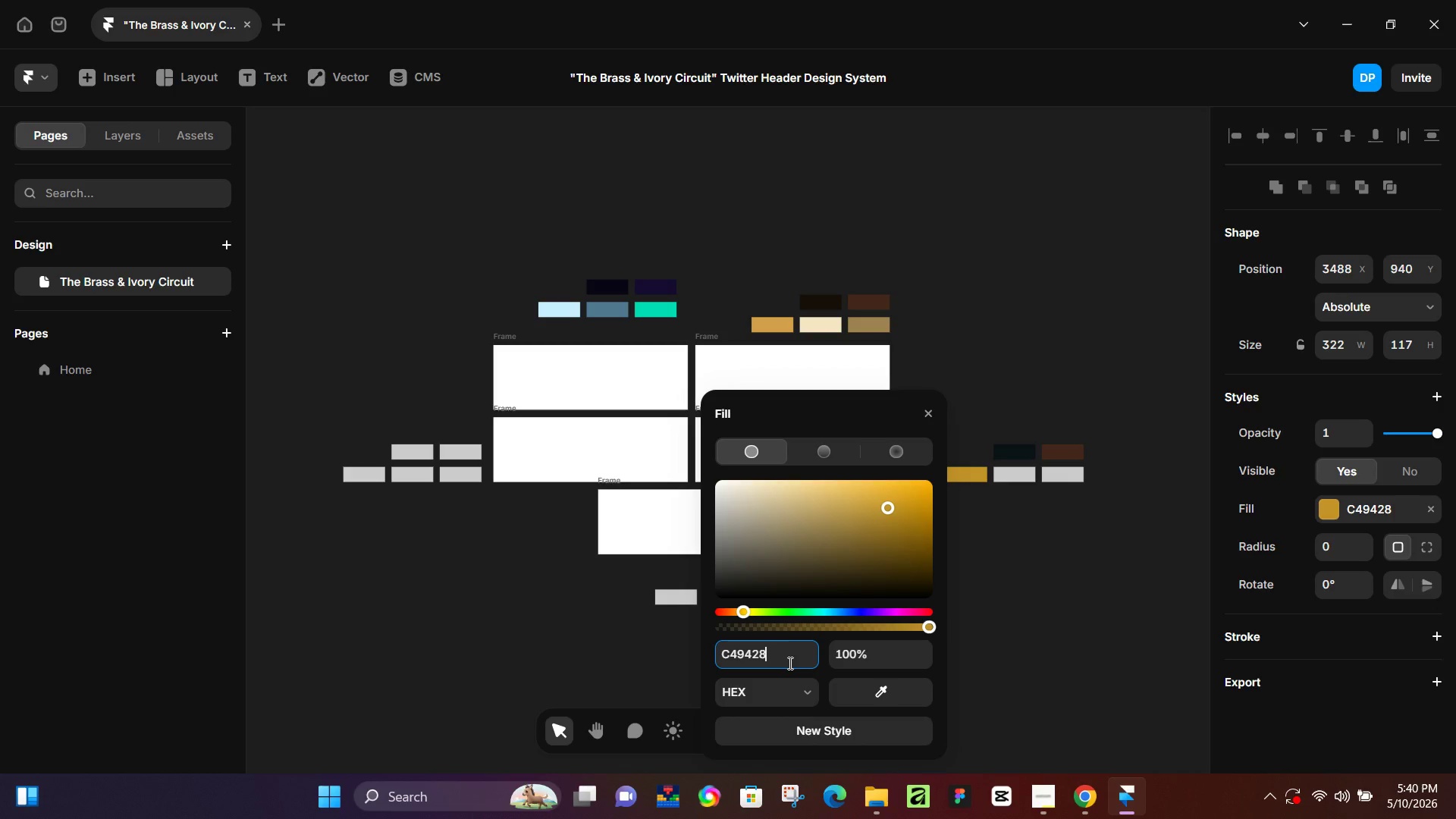 
key(Enter)
 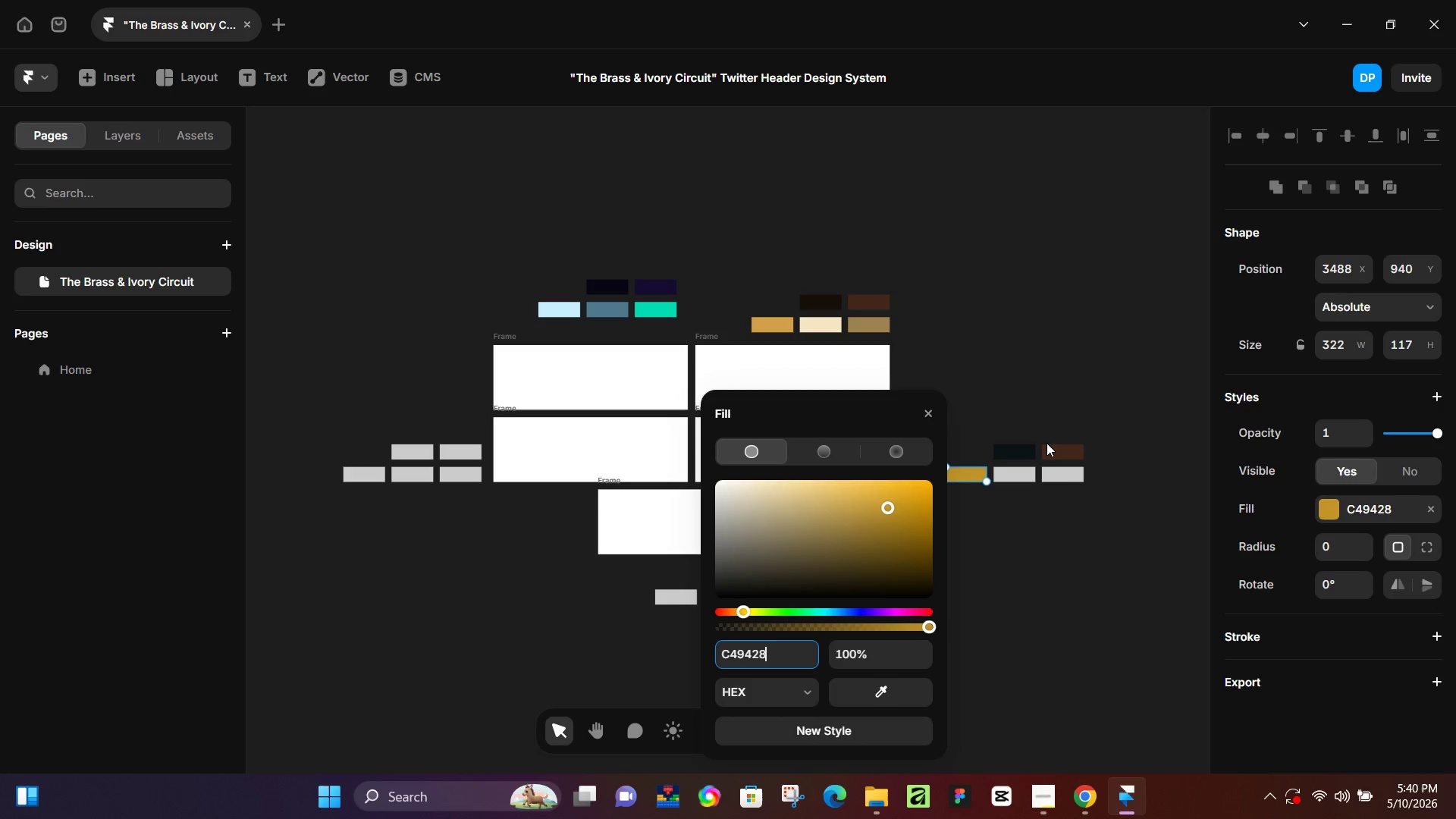 
left_click([1053, 447])
 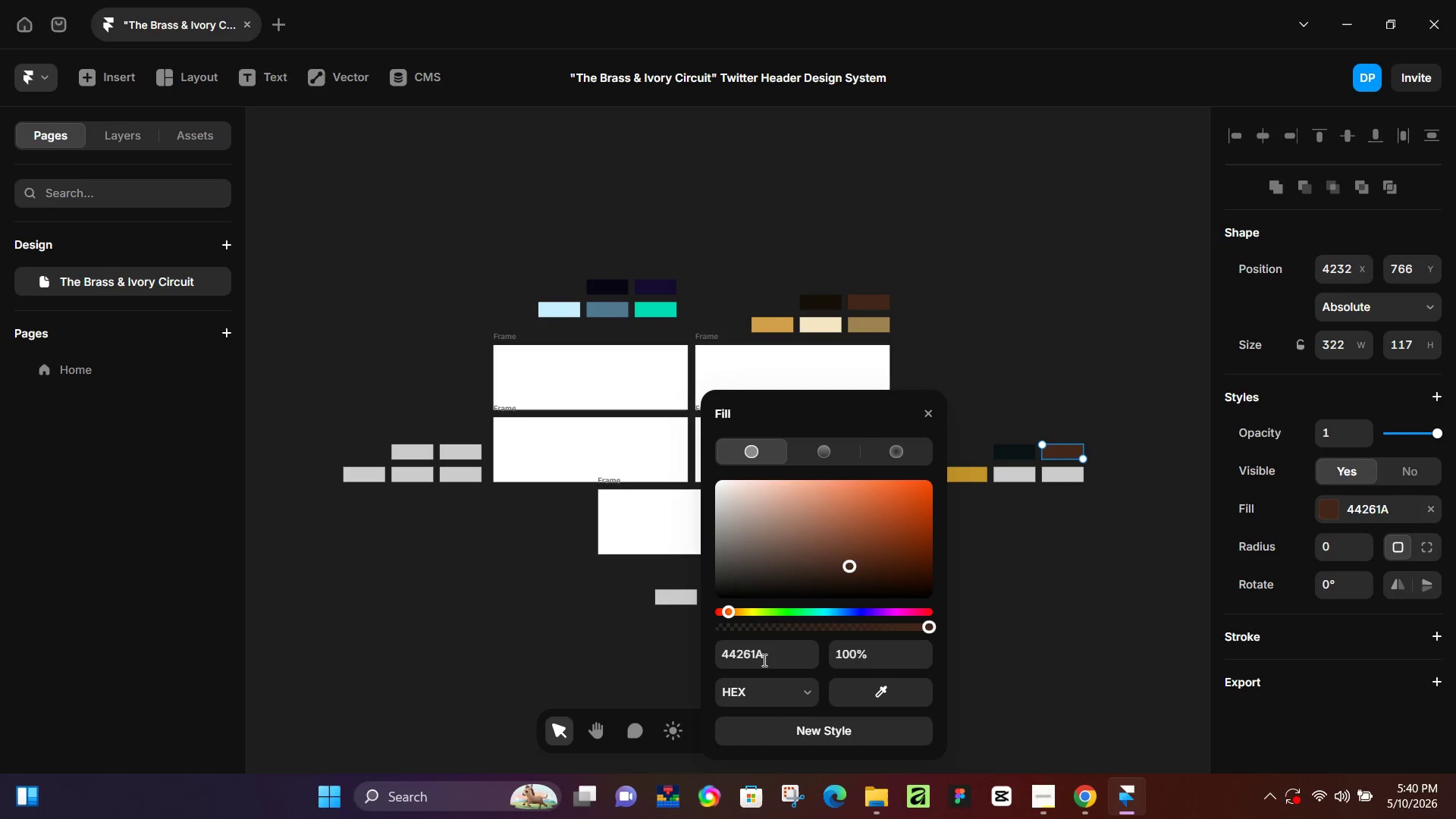 
left_click([763, 660])
 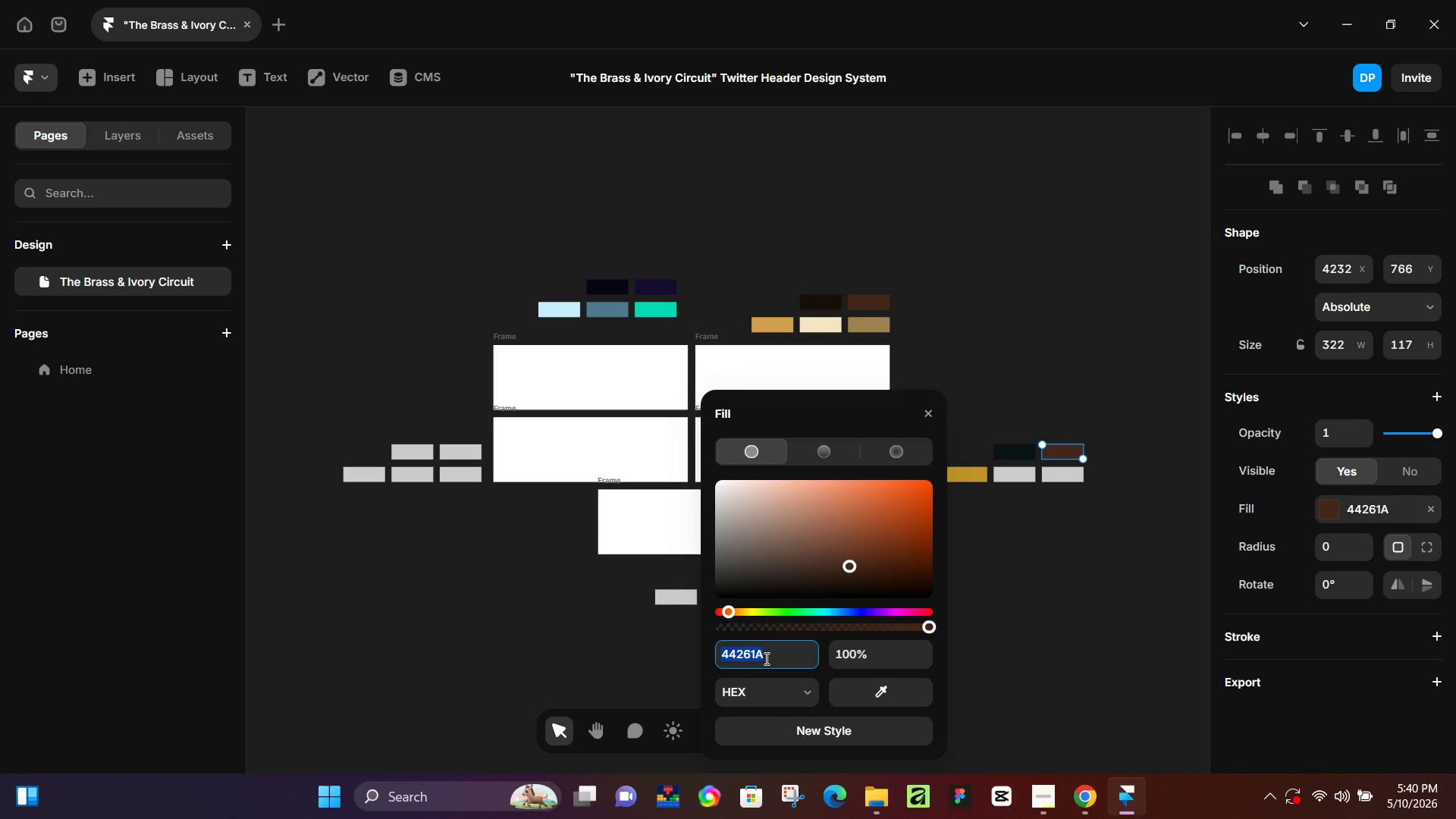 
type(1c343c)
 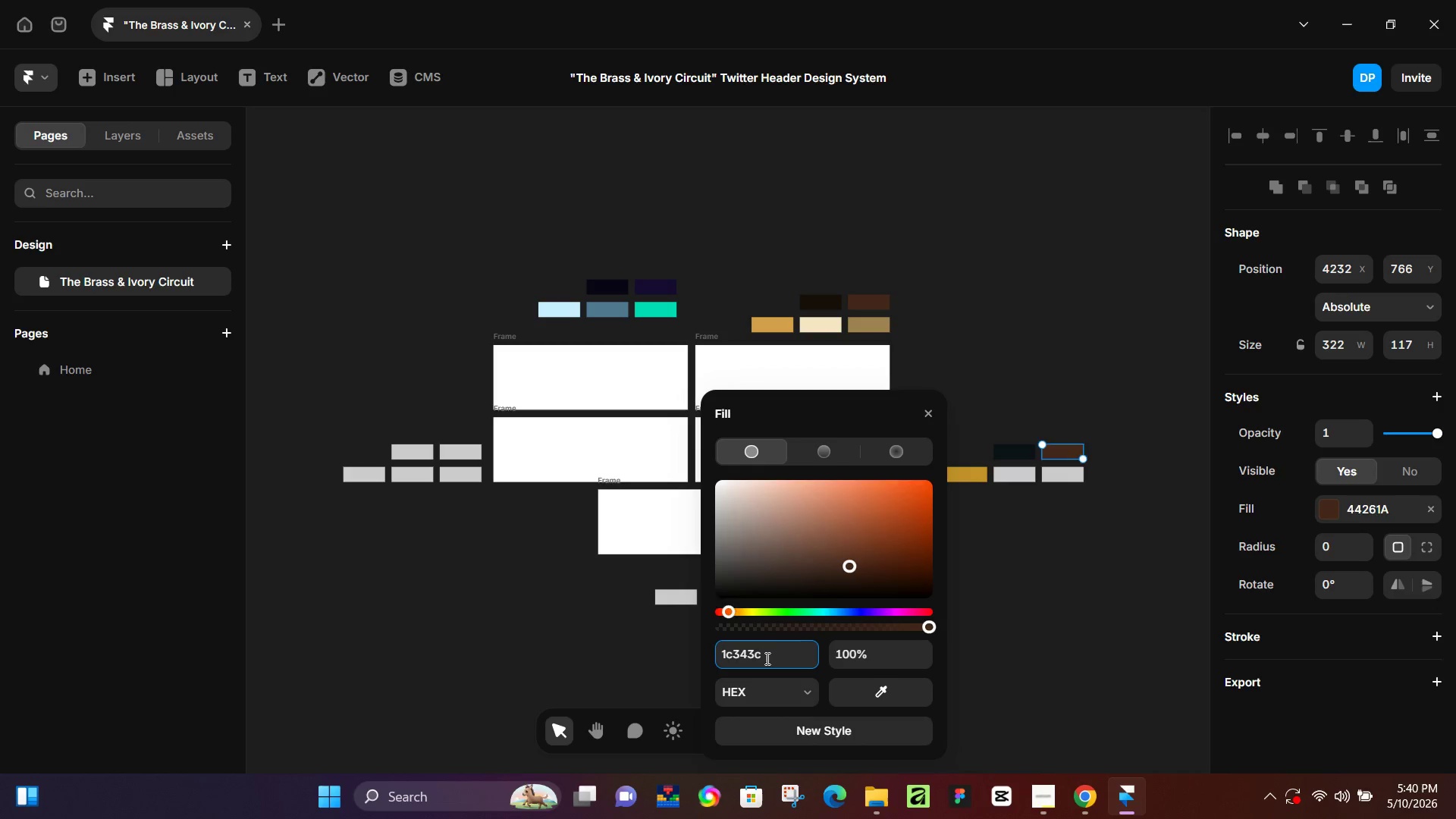 
key(Enter)
 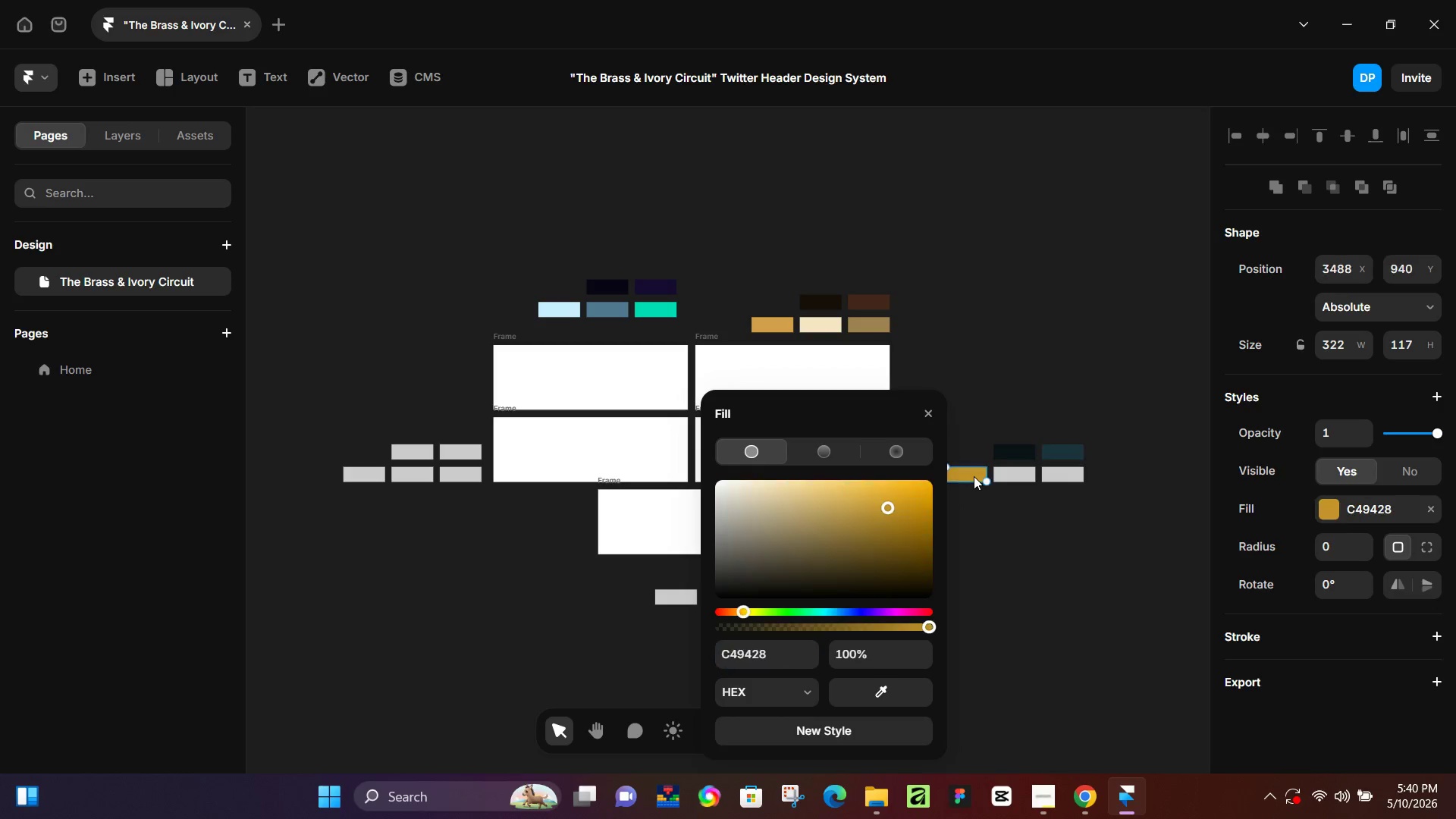 
double_click([1006, 474])
 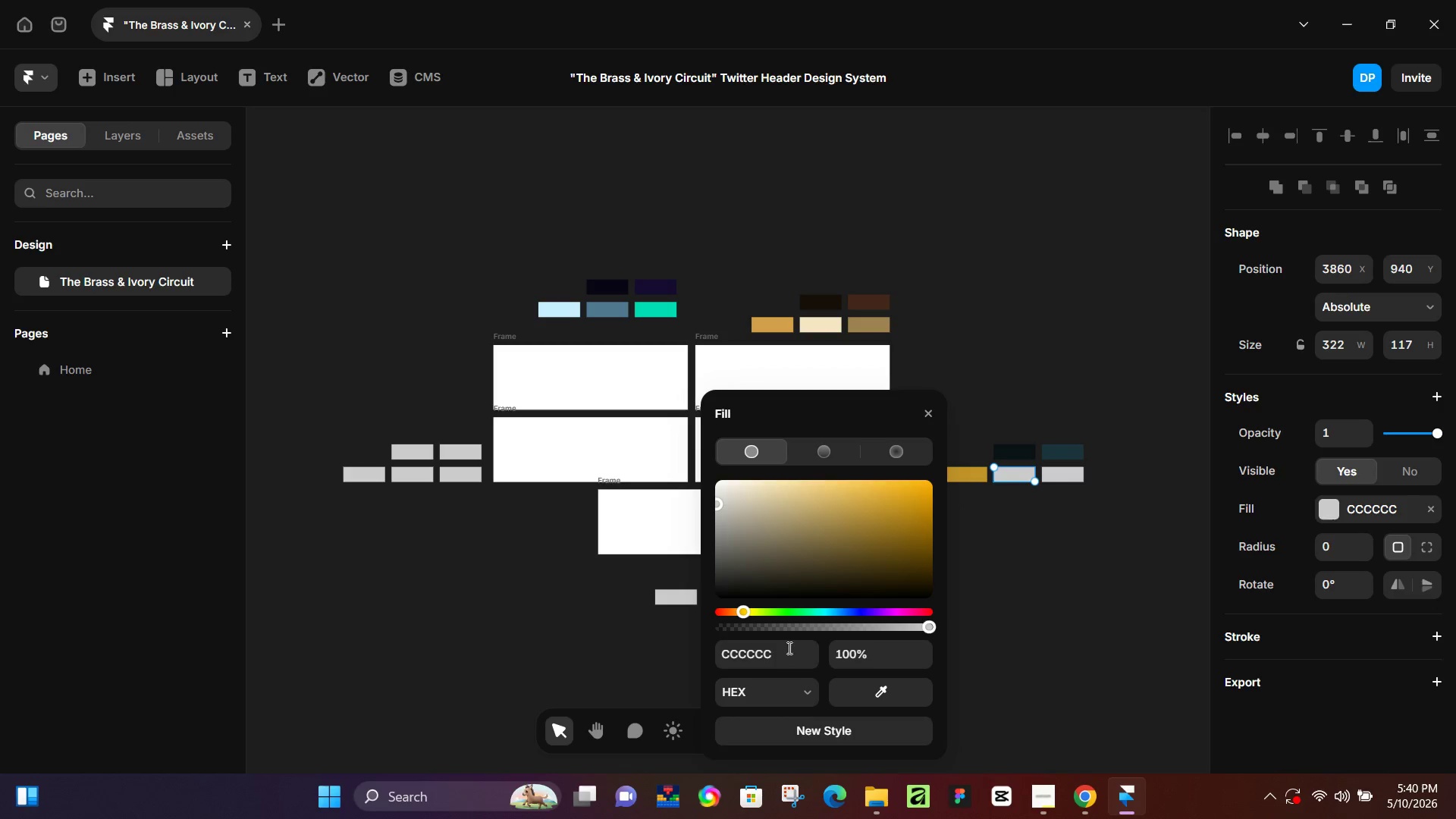 
left_click([780, 648])
 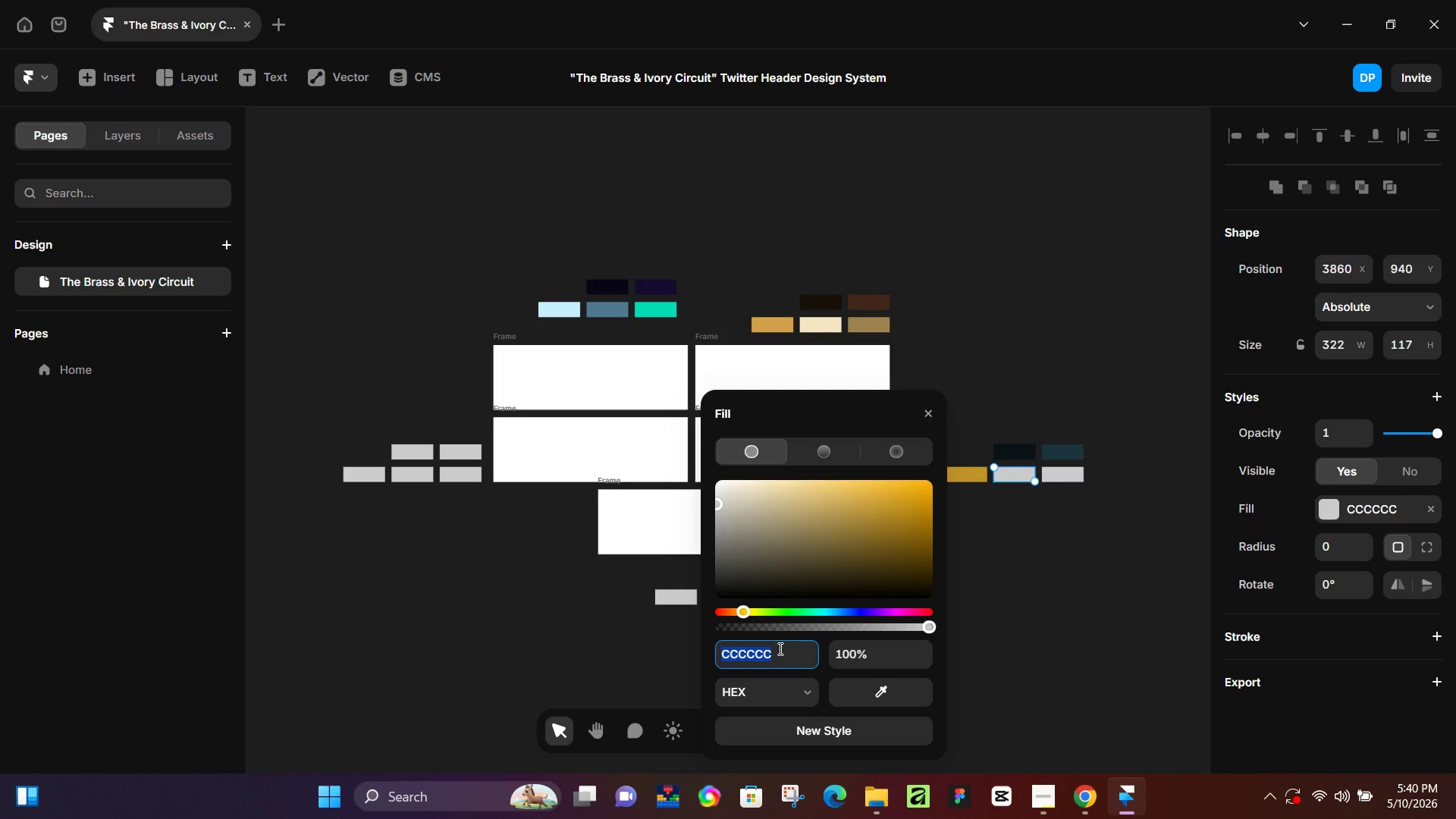 
type(e6d)
 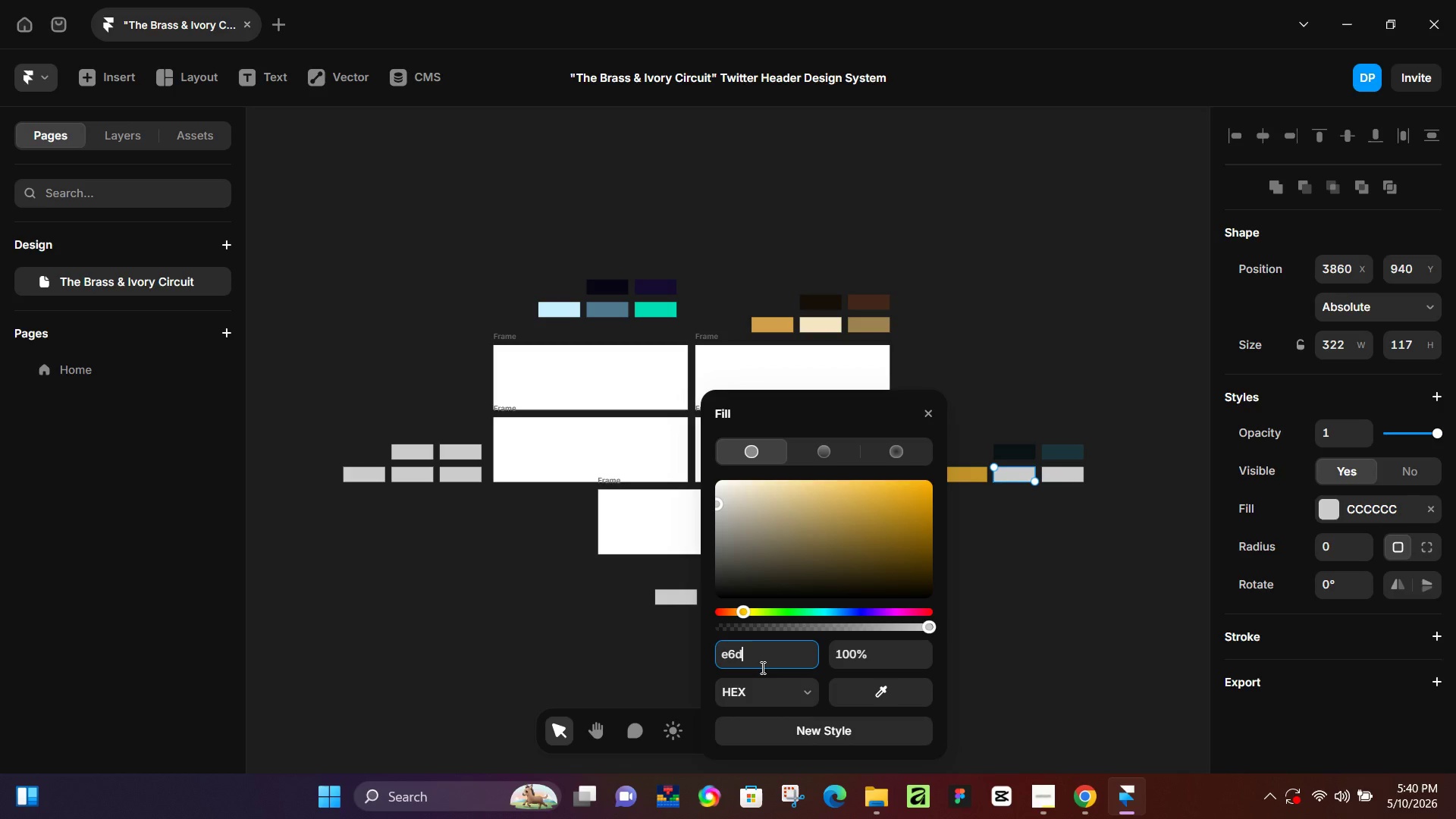 
wait(12.53)
 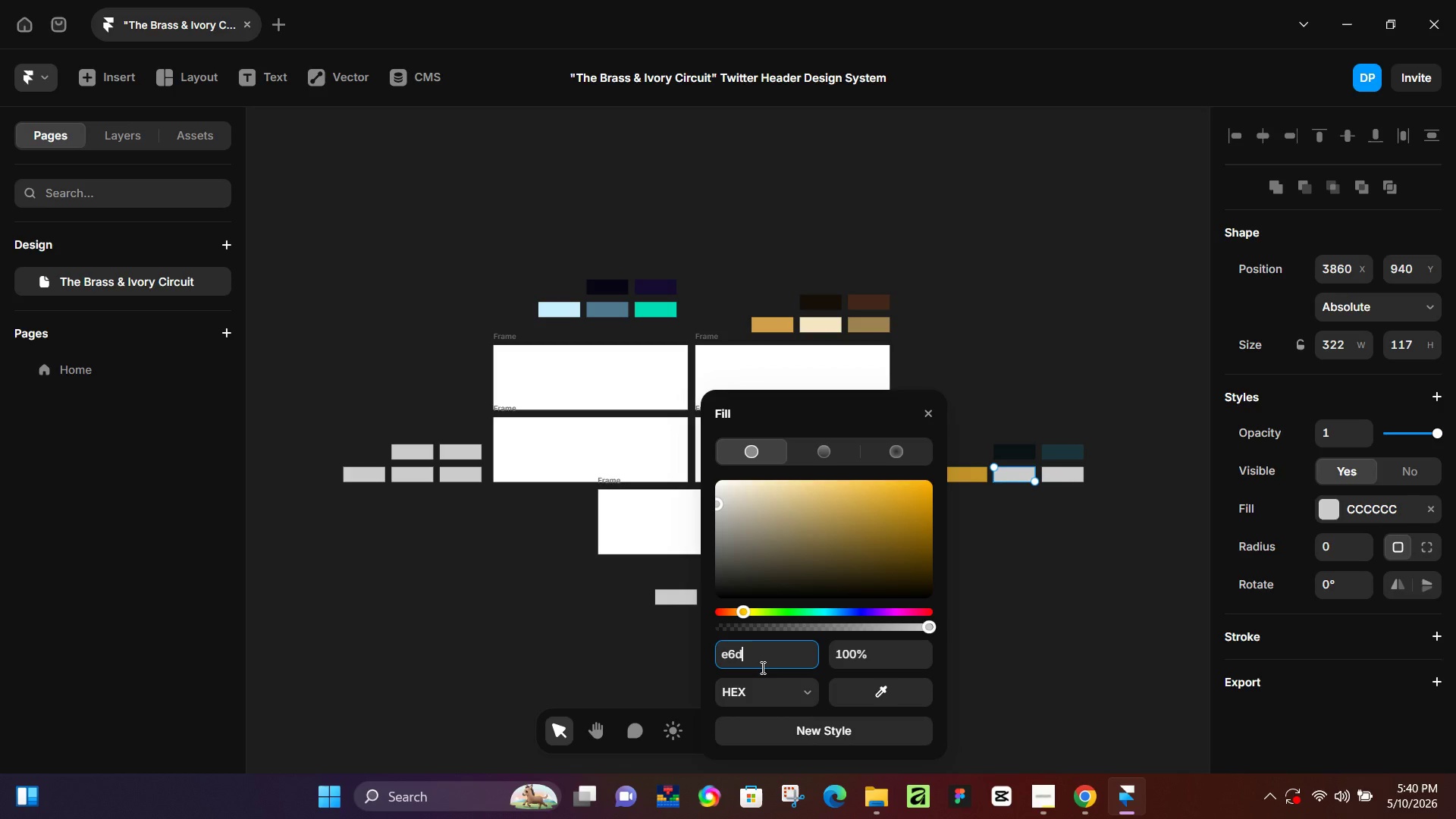 
type(2a0)
key(NumpadEnter)
 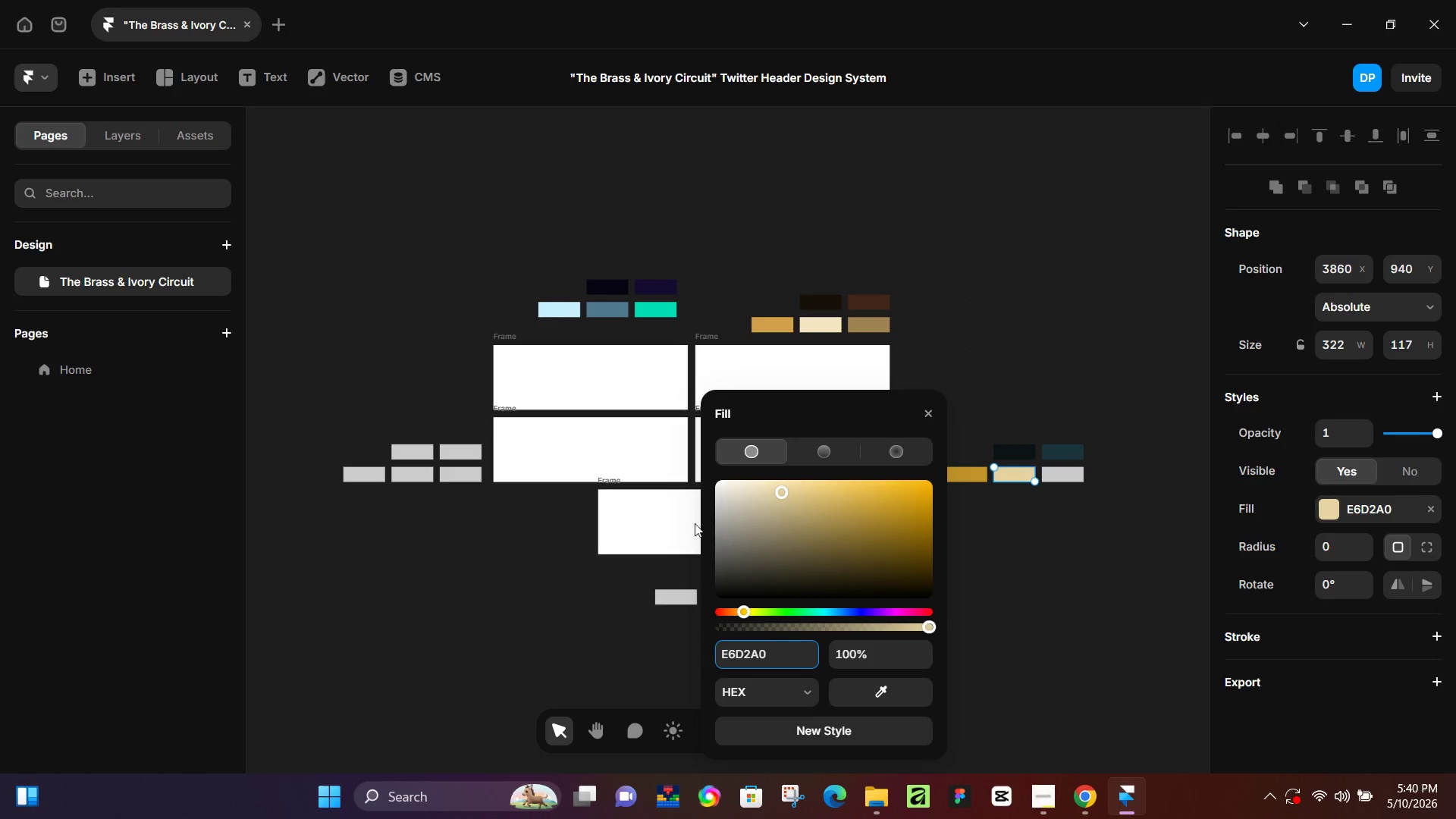 
wait(11.12)
 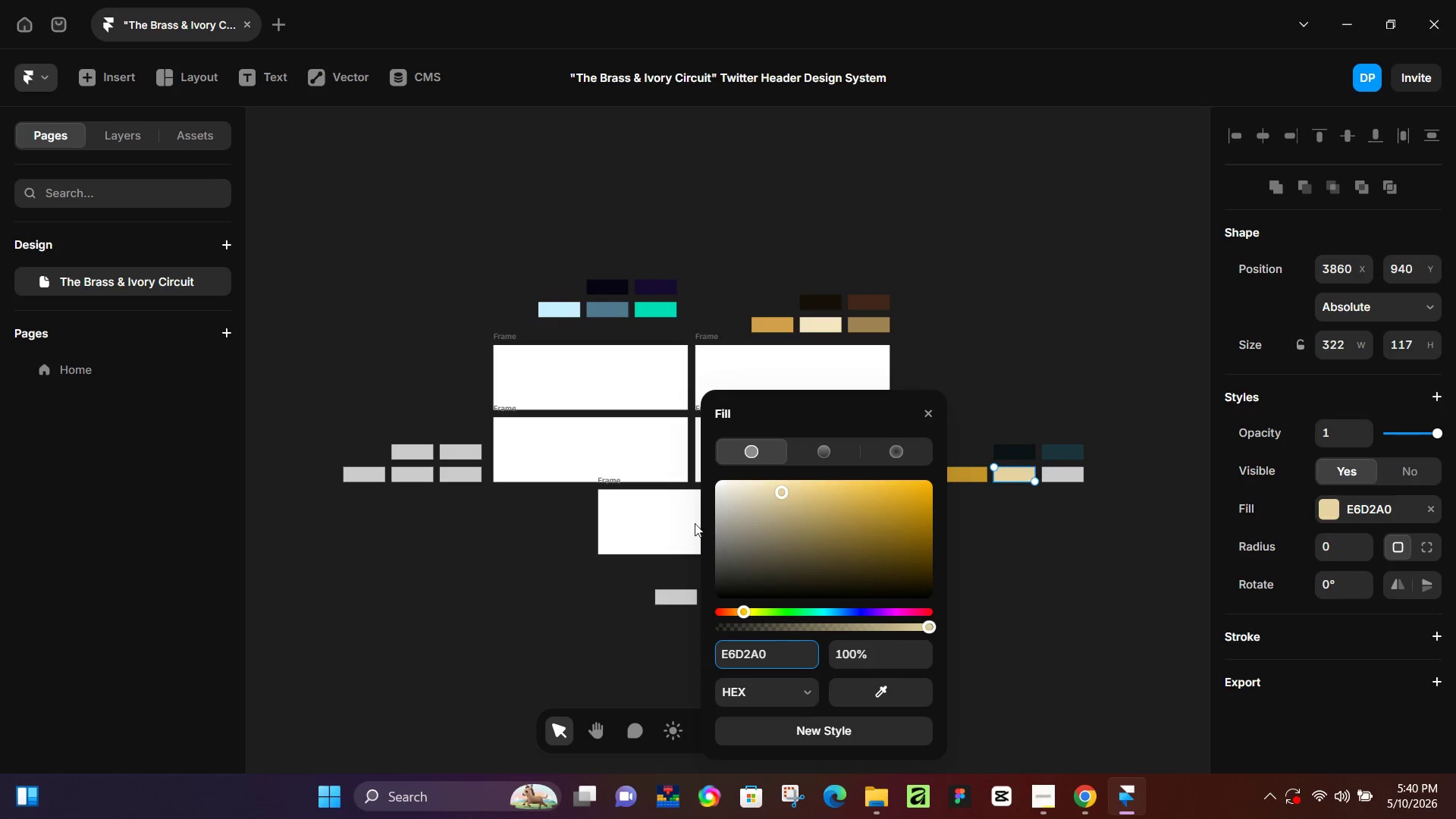 
left_click([1060, 480])
 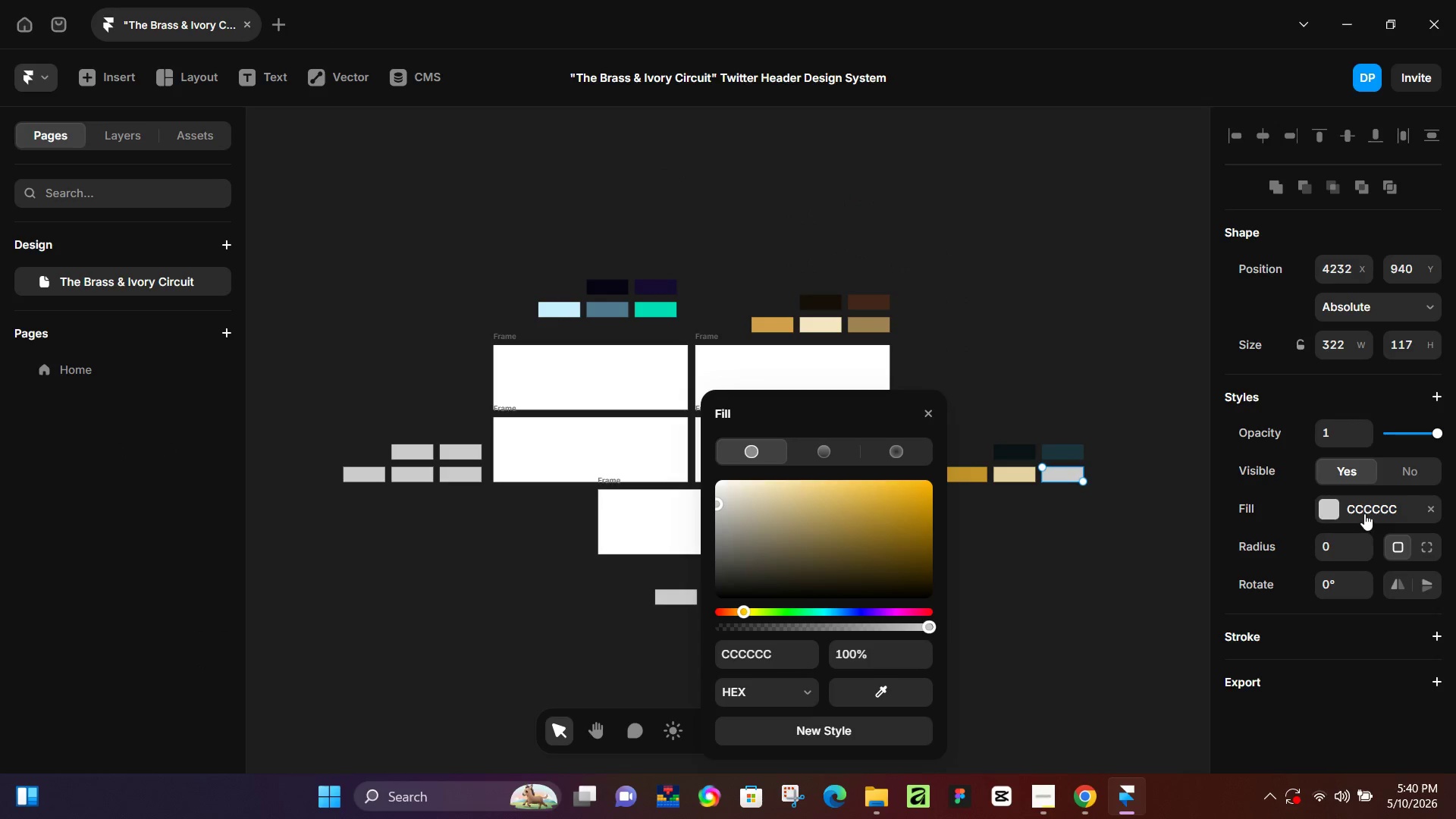 
left_click([1364, 513])
 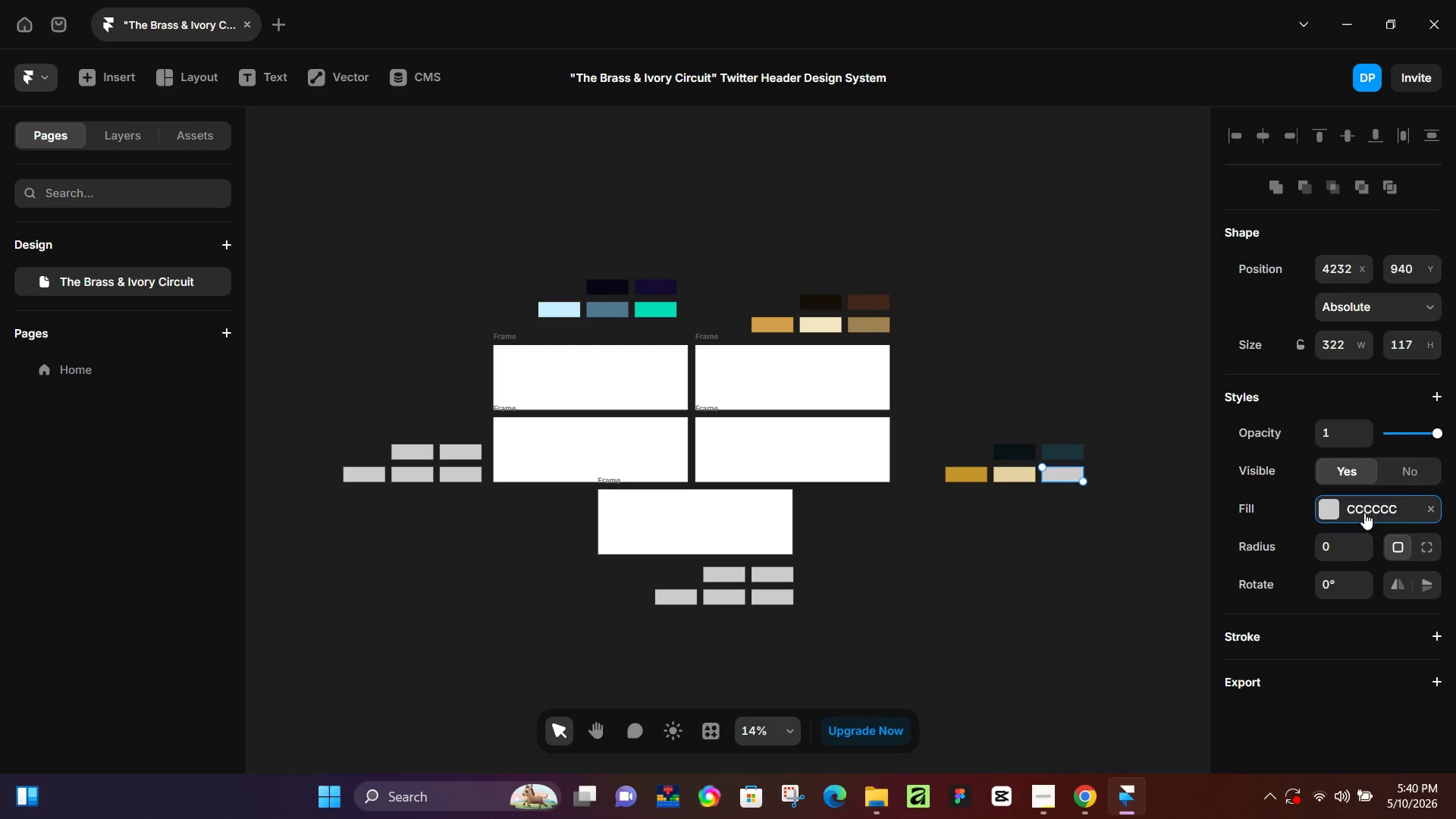 
left_click([1364, 513])
 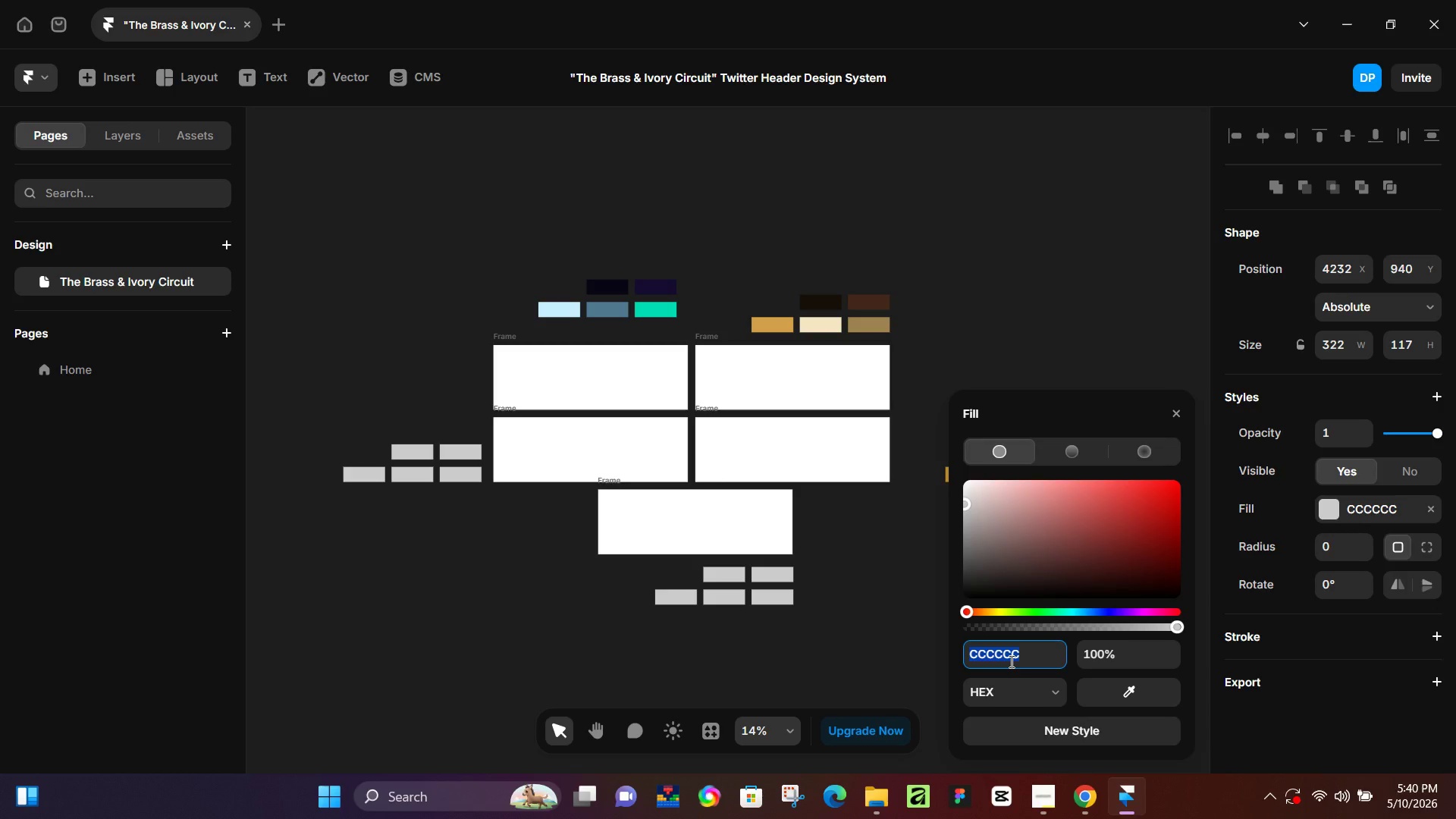 
type(788c82)
 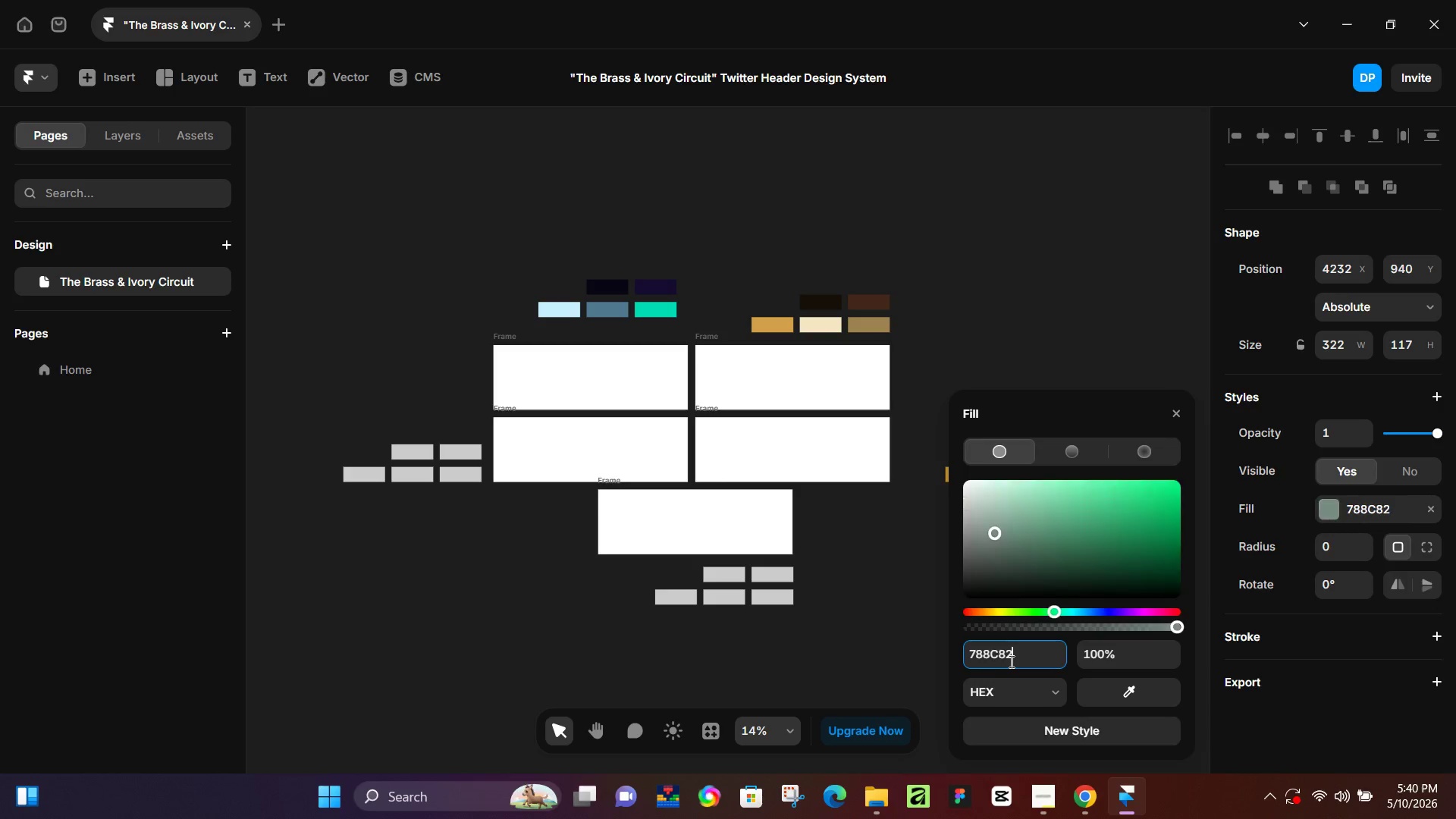 
key(Enter)
 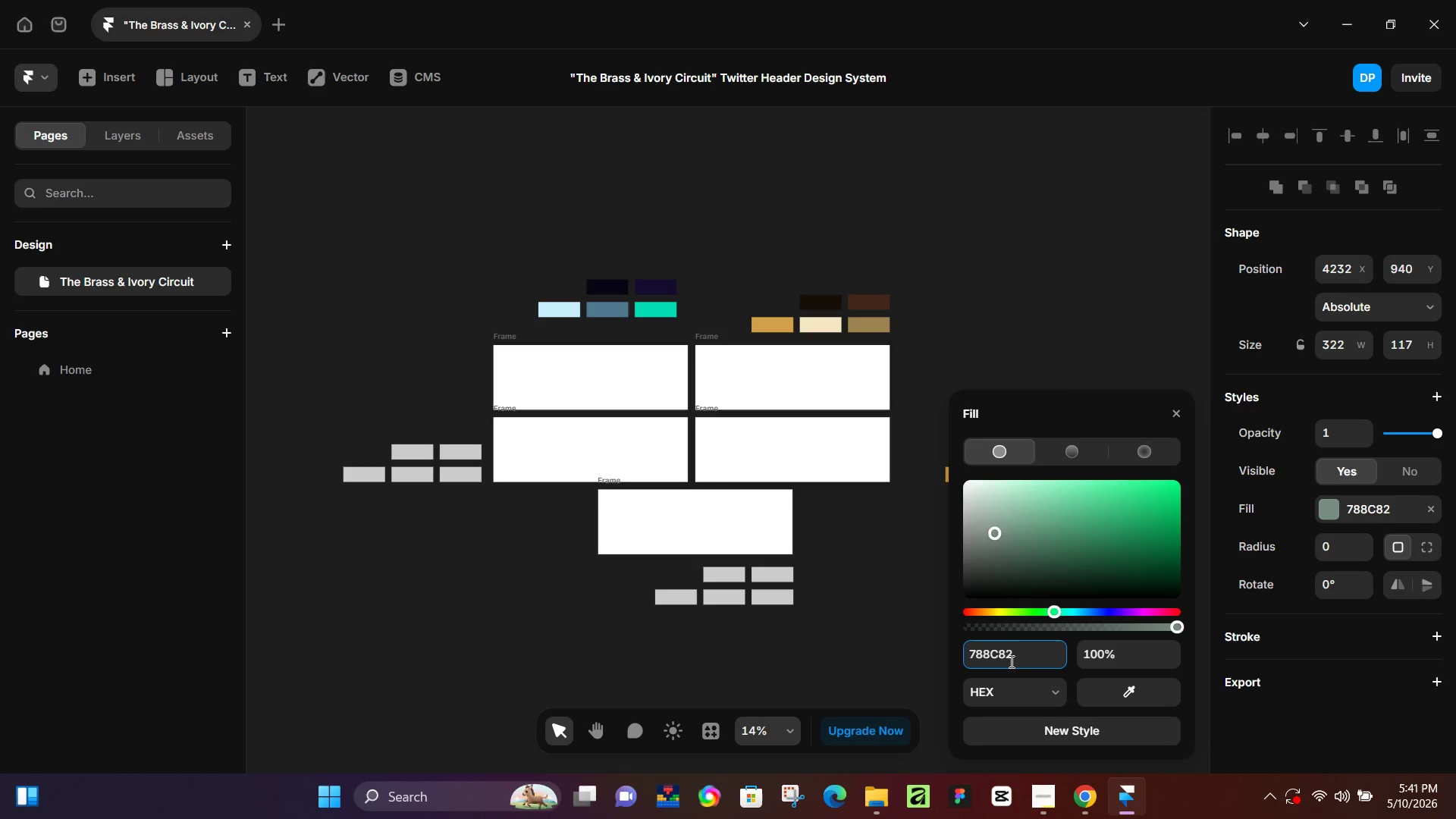 
wait(14.98)
 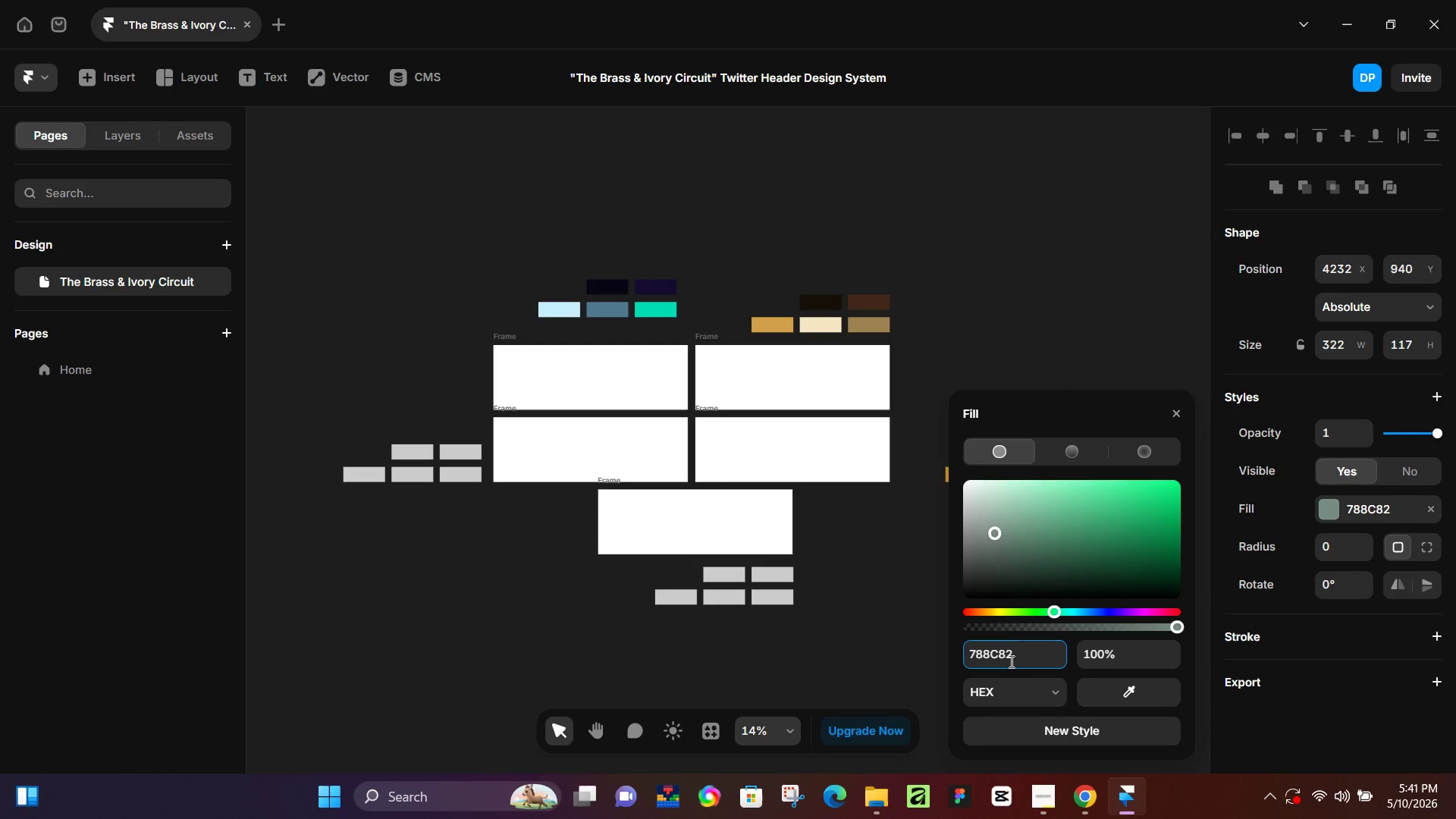 
left_click([1029, 334])
 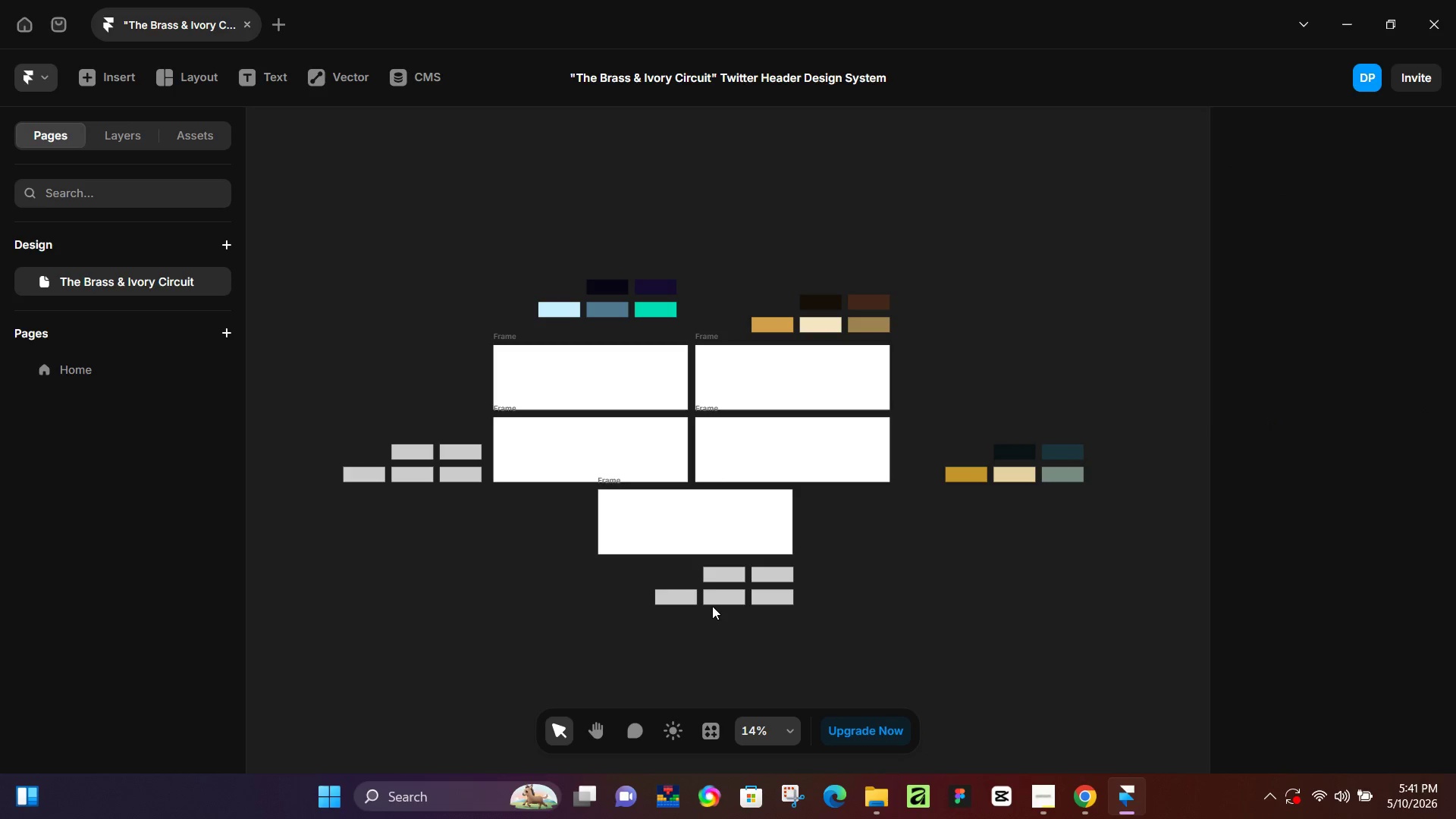 
left_click([719, 566])
 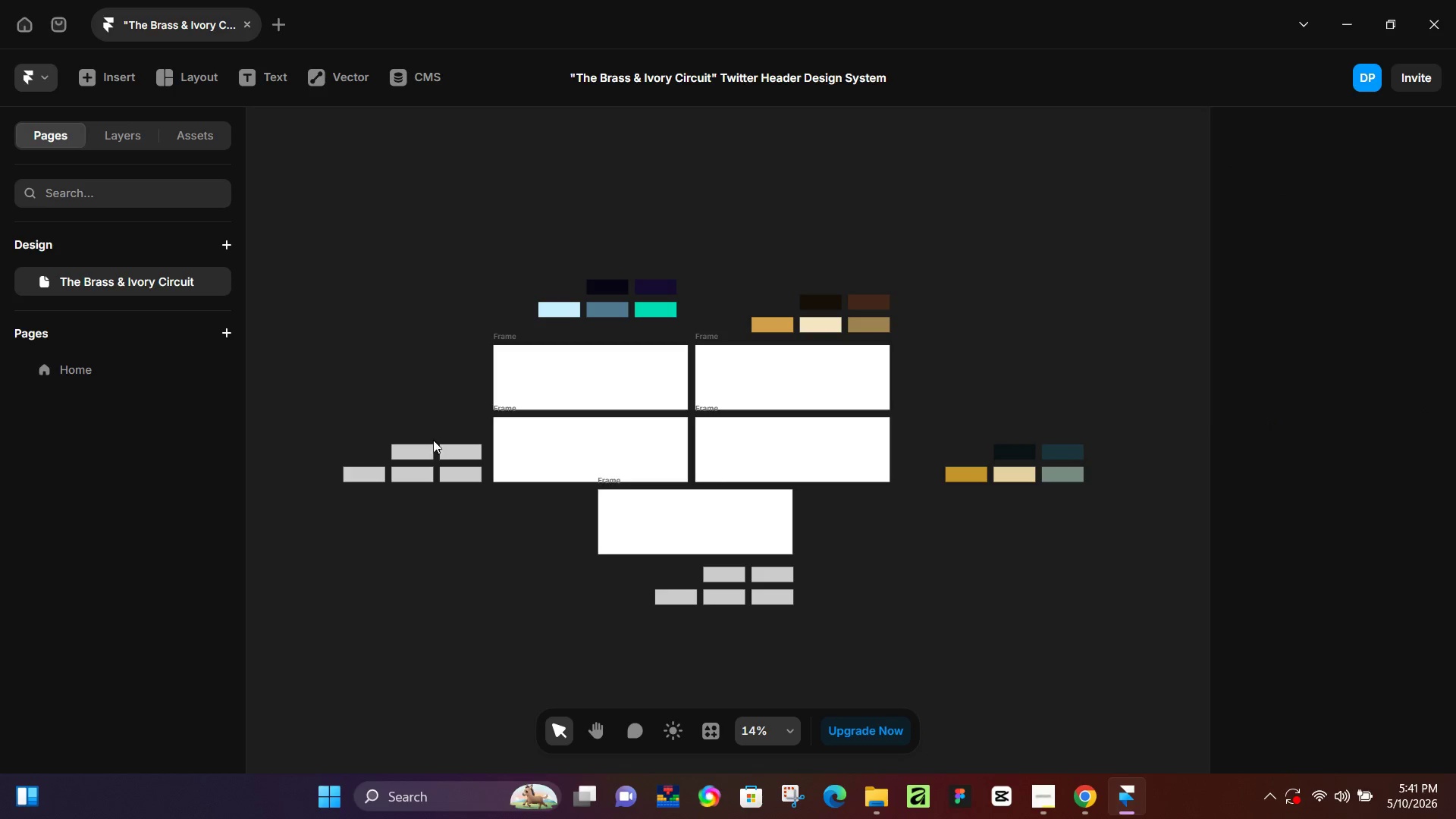 
left_click([427, 451])
 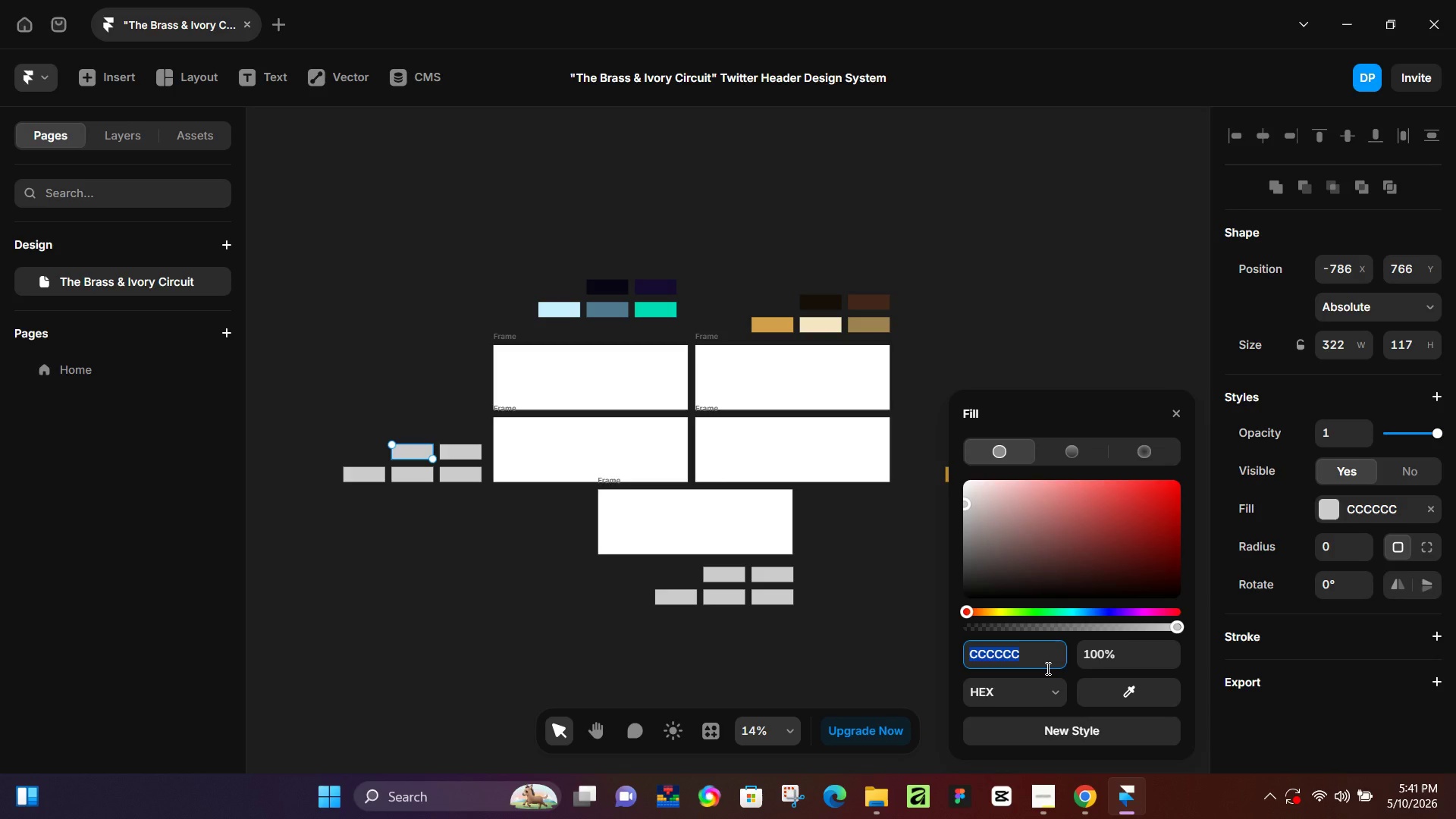 
wait(5.88)
 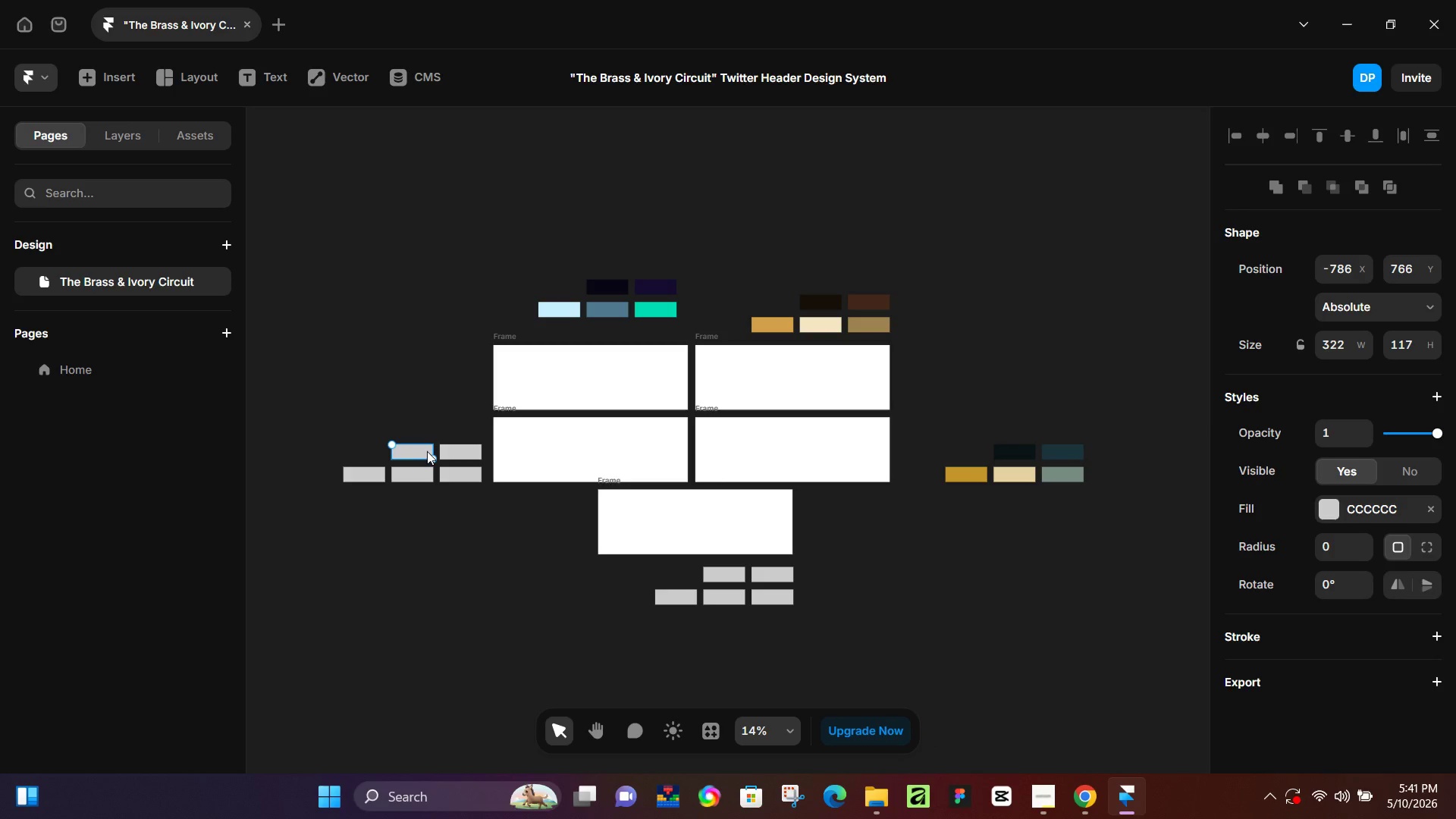 
key(Numpad0)
 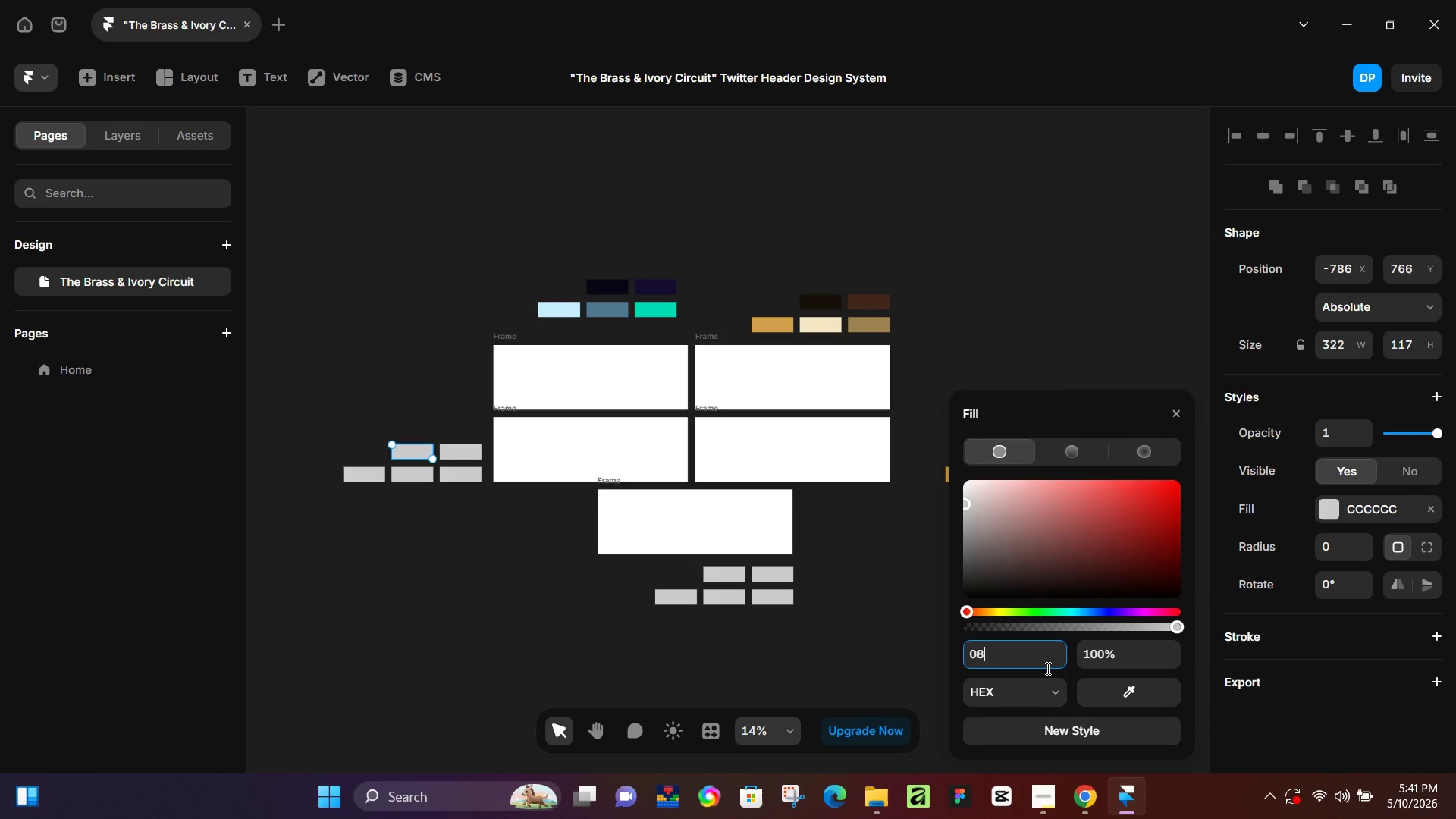 
key(Numpad8)
 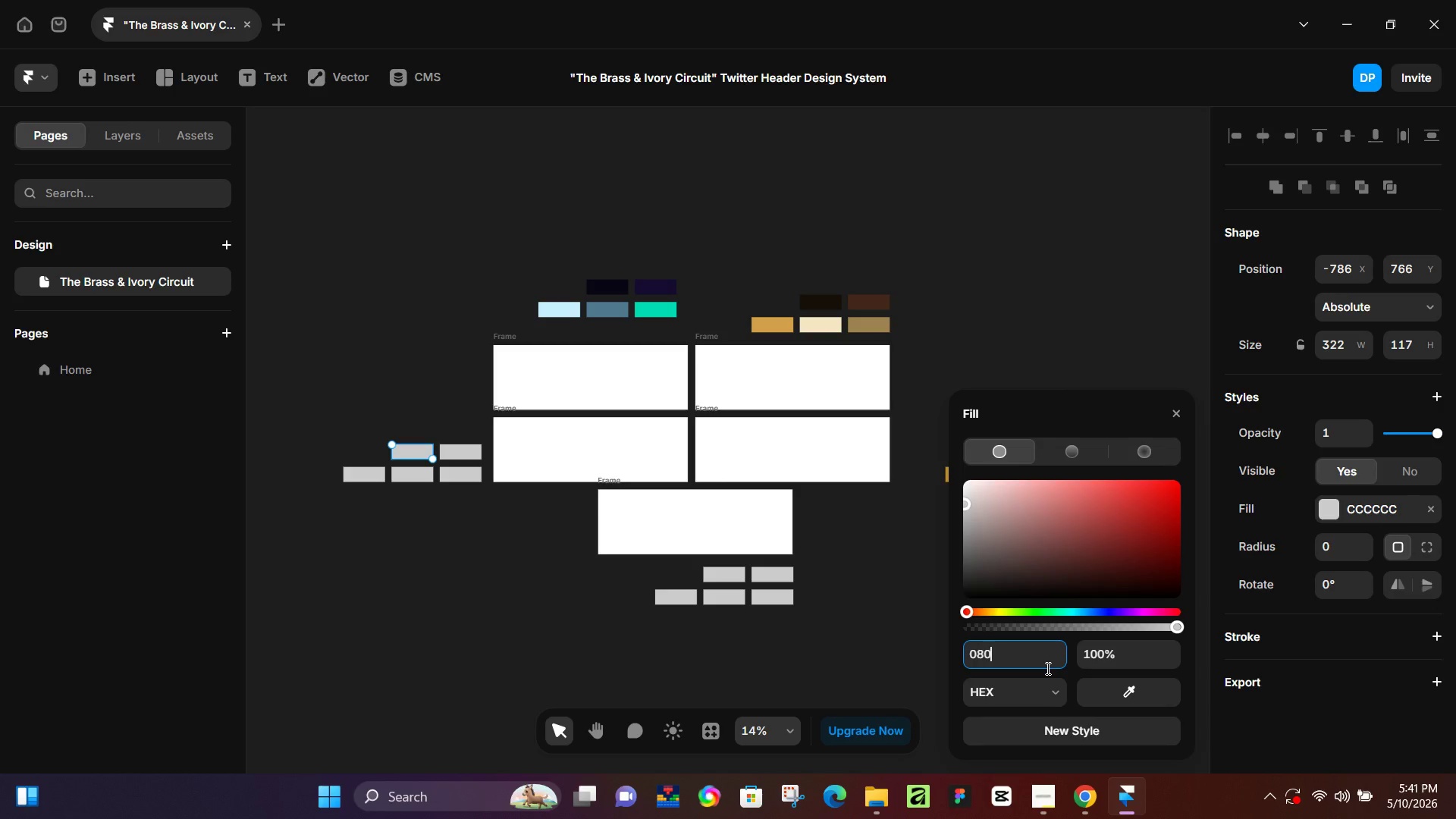 
key(Numpad0)
 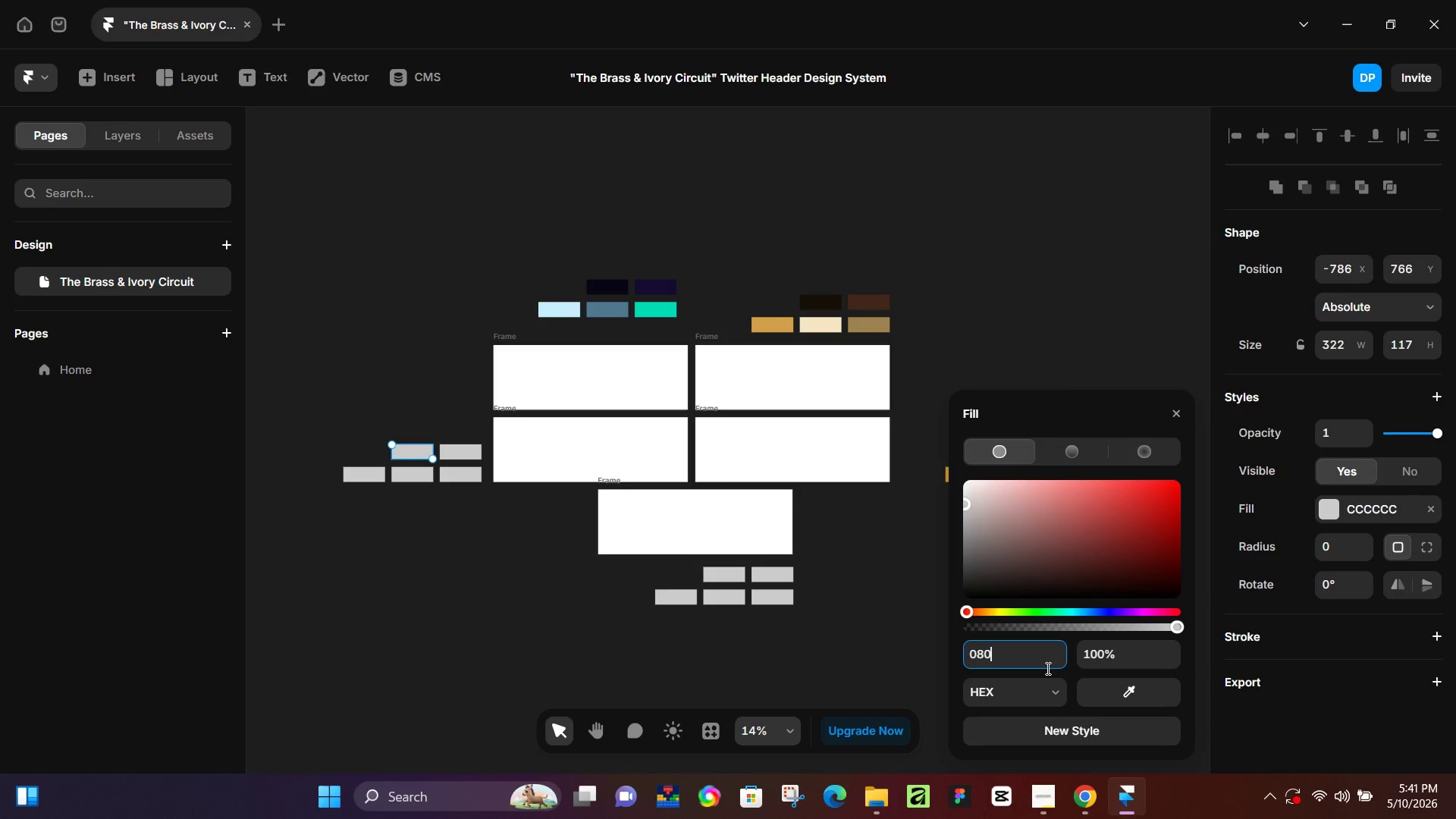 
key(Backspace)
key(Backspace)
key(Backspace)
key(Backspace)
key(Backspace)
key(Backspace)
key(Backspace)
type(0c0a08)
 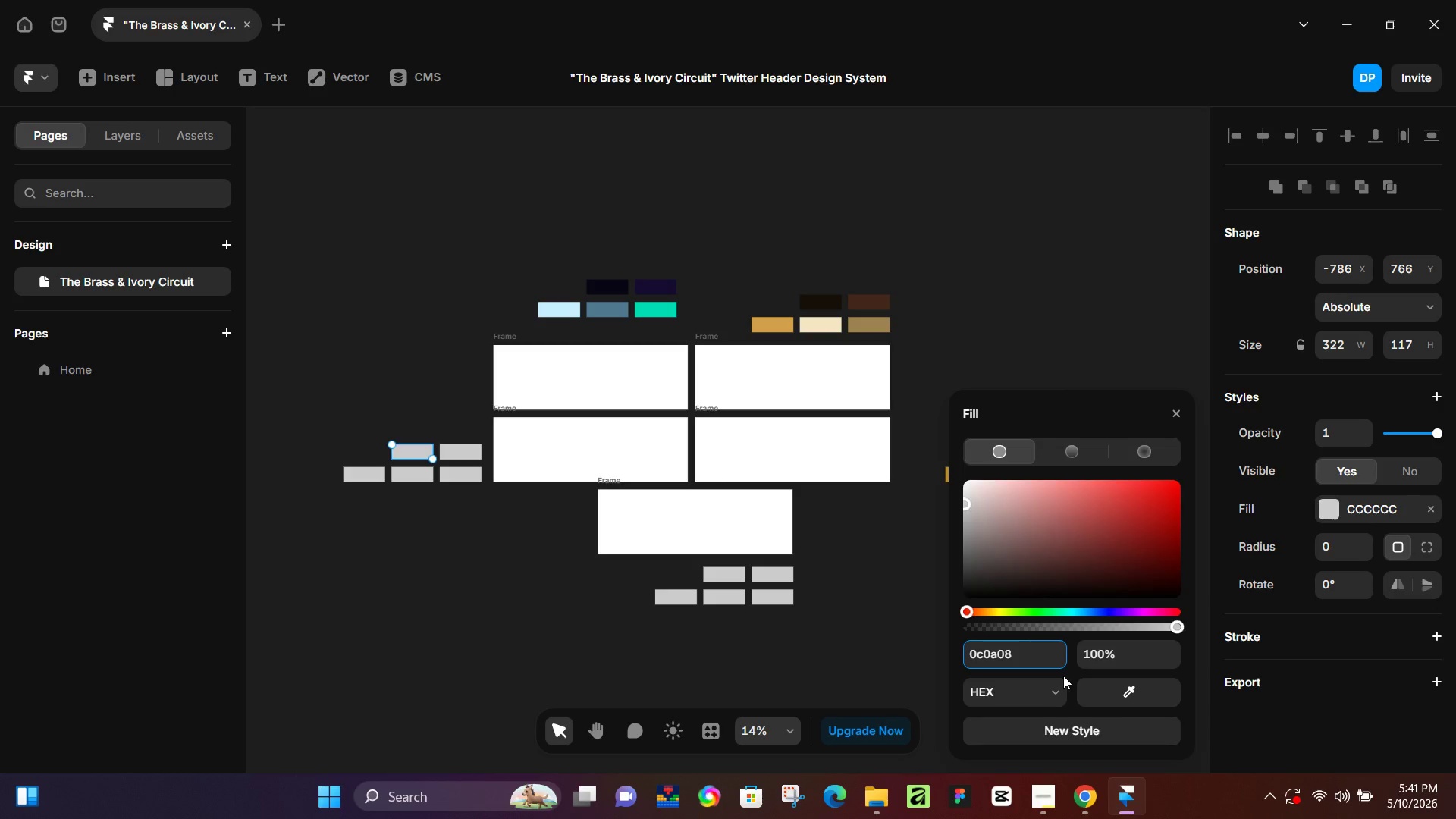 
key(Enter)
 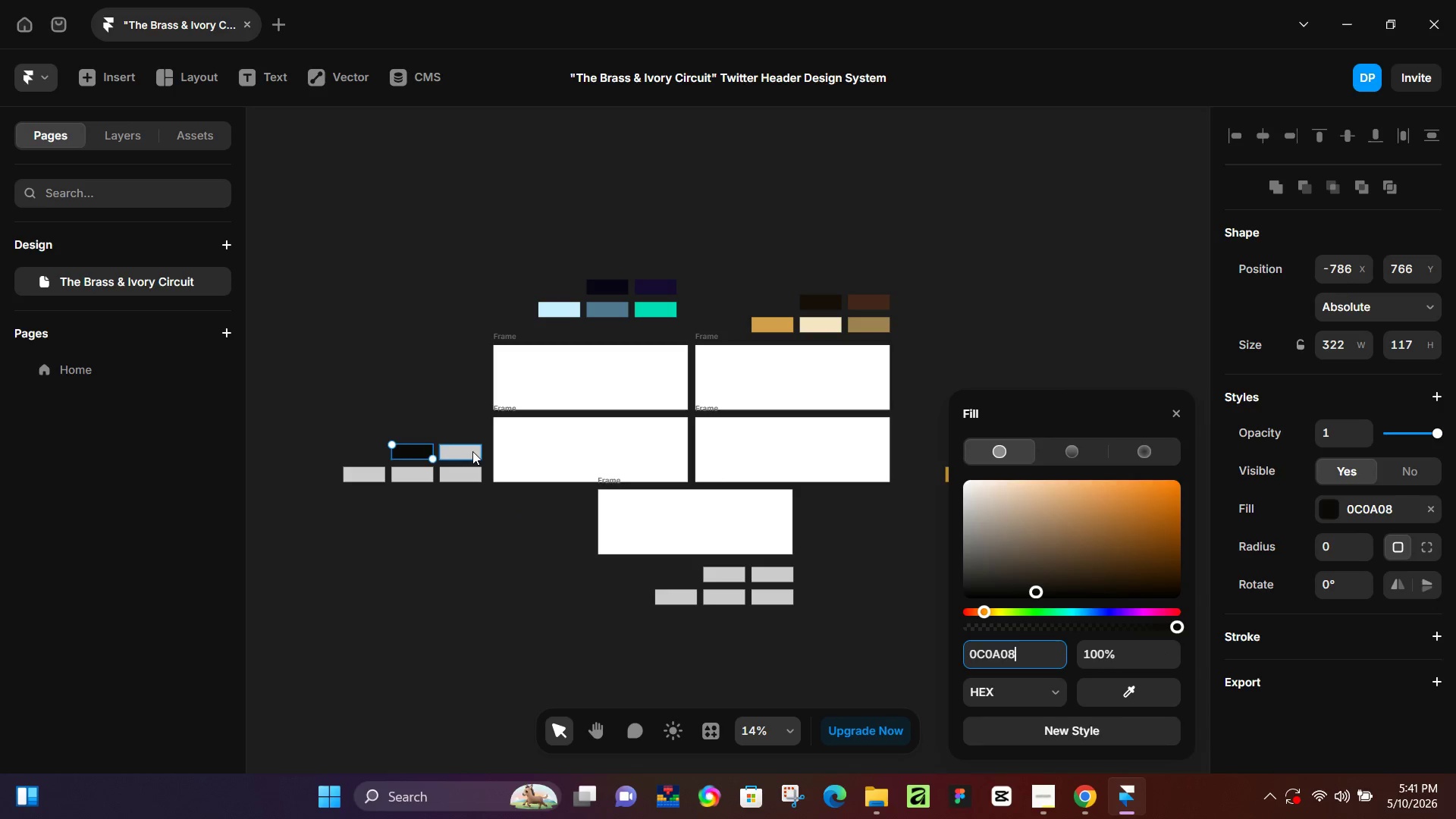 
left_click([992, 651])
 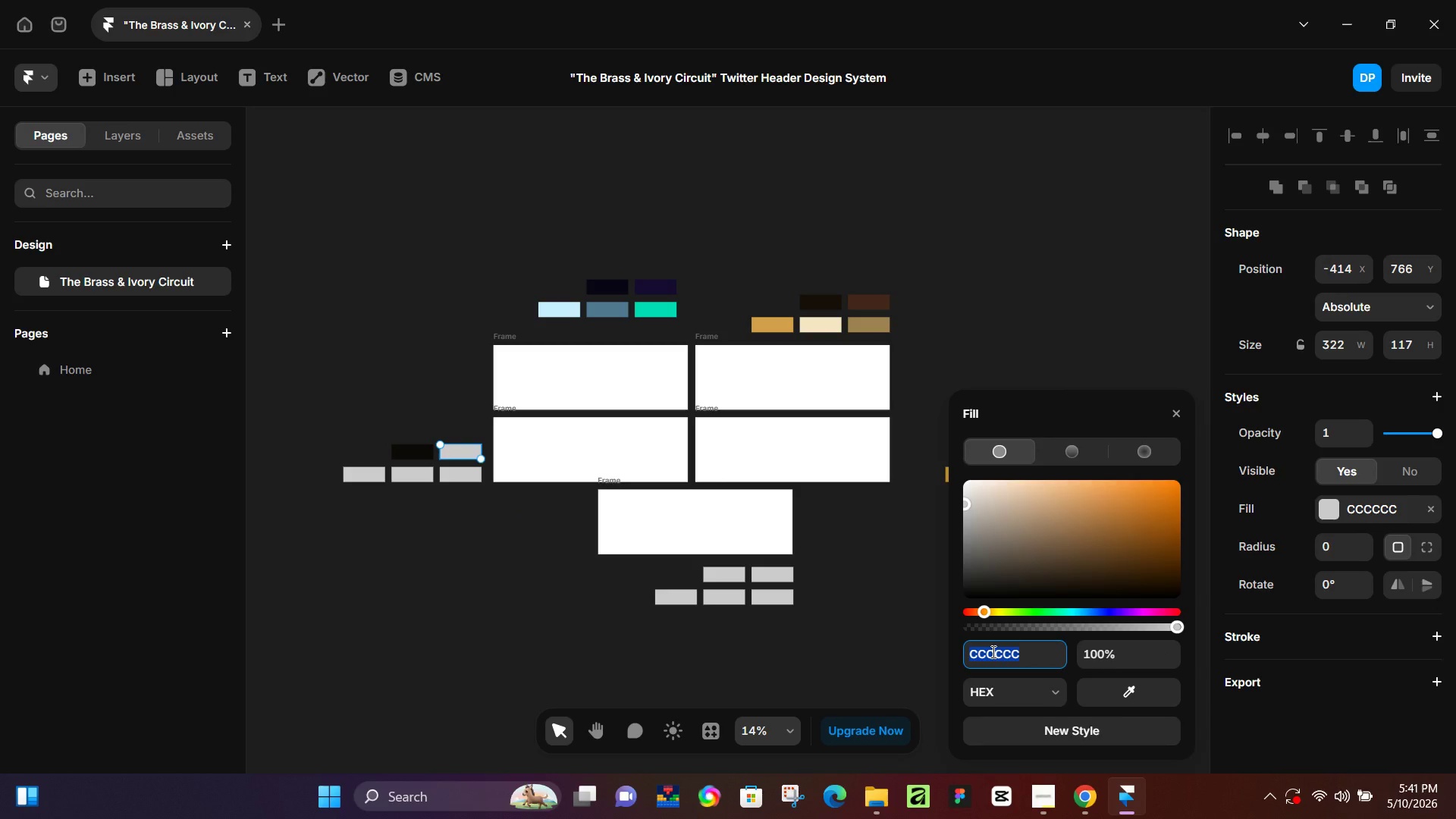 
type(1e1a16)
 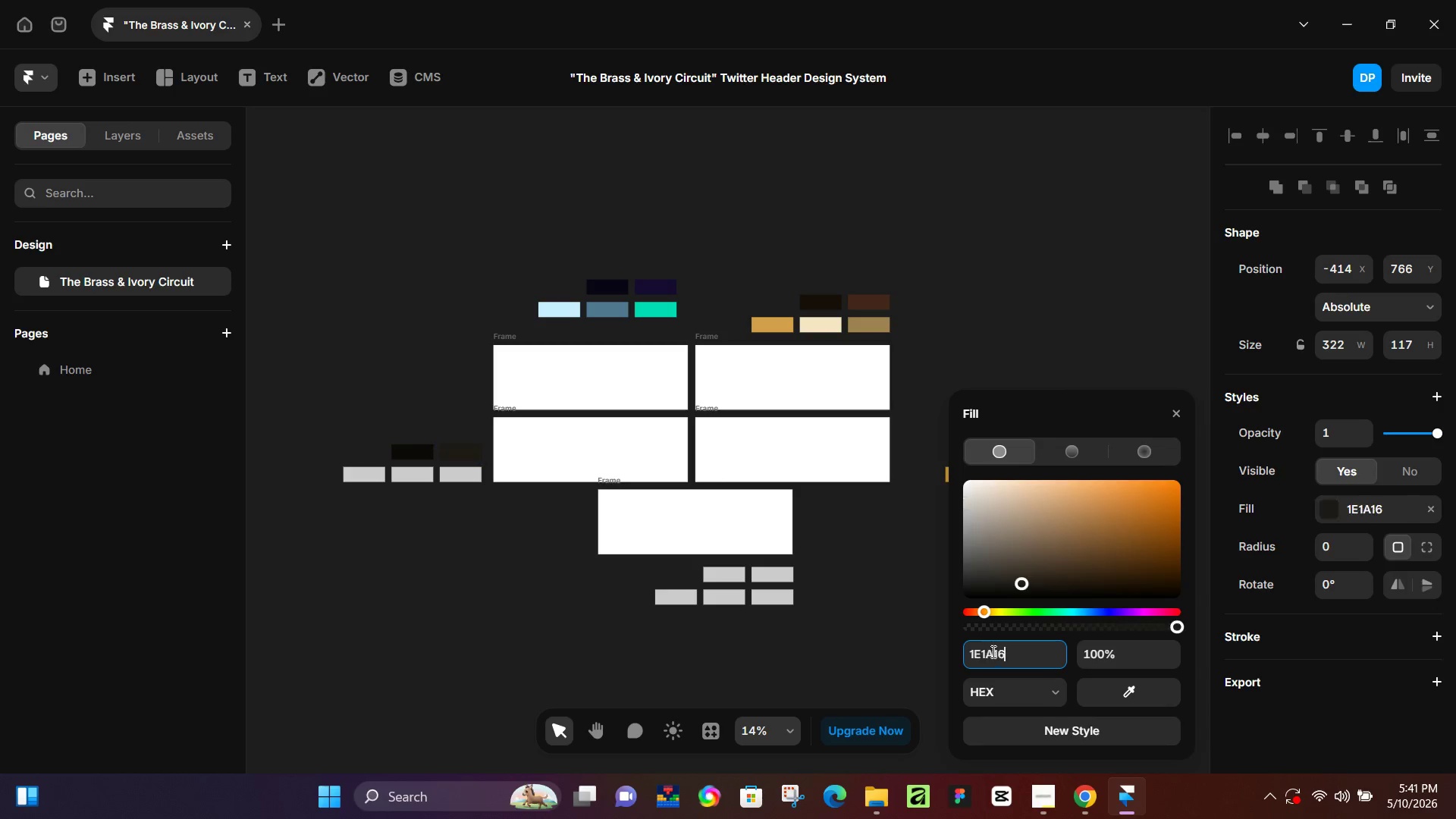 
key(Enter)
 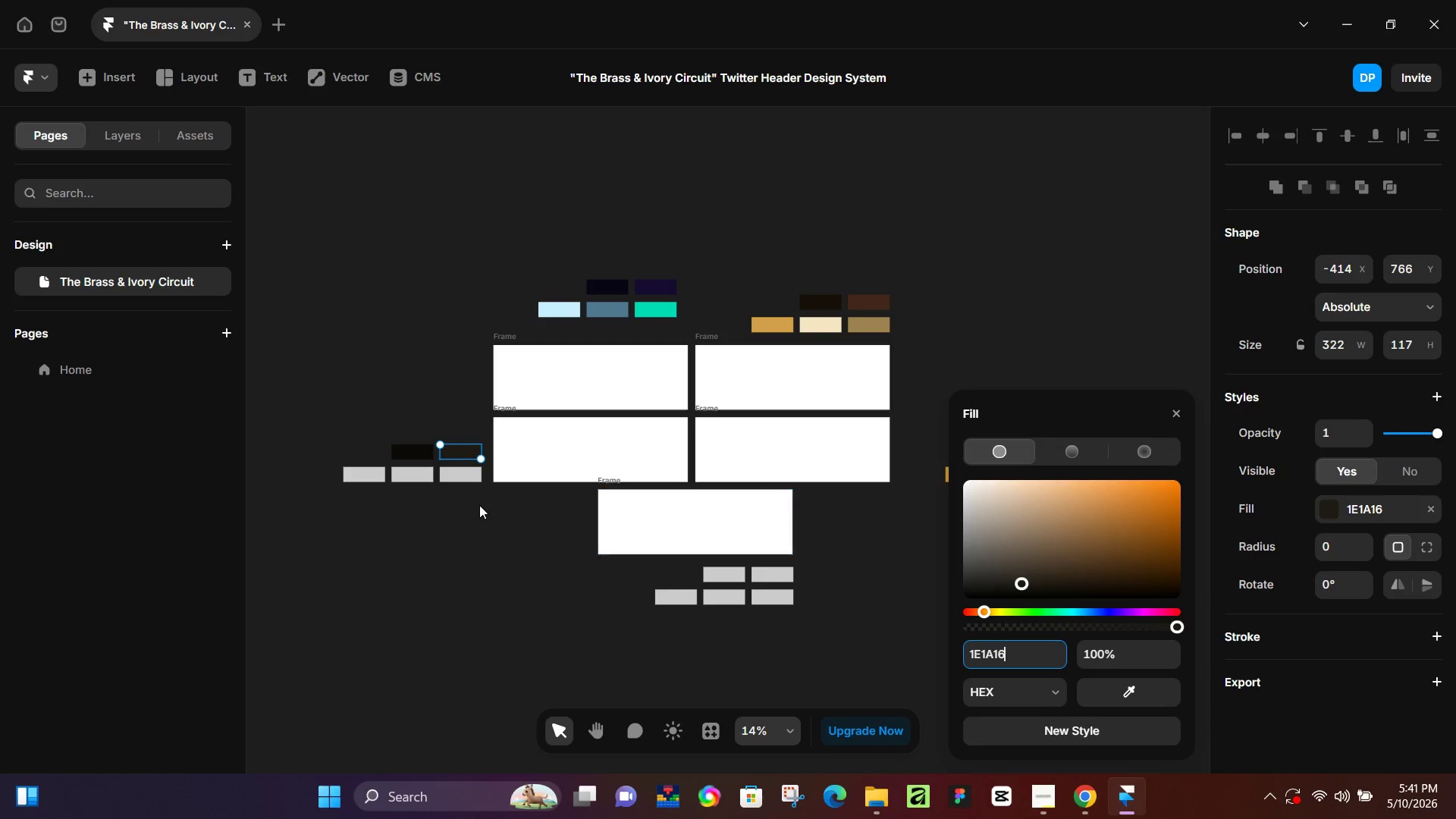 
left_click([378, 469])
 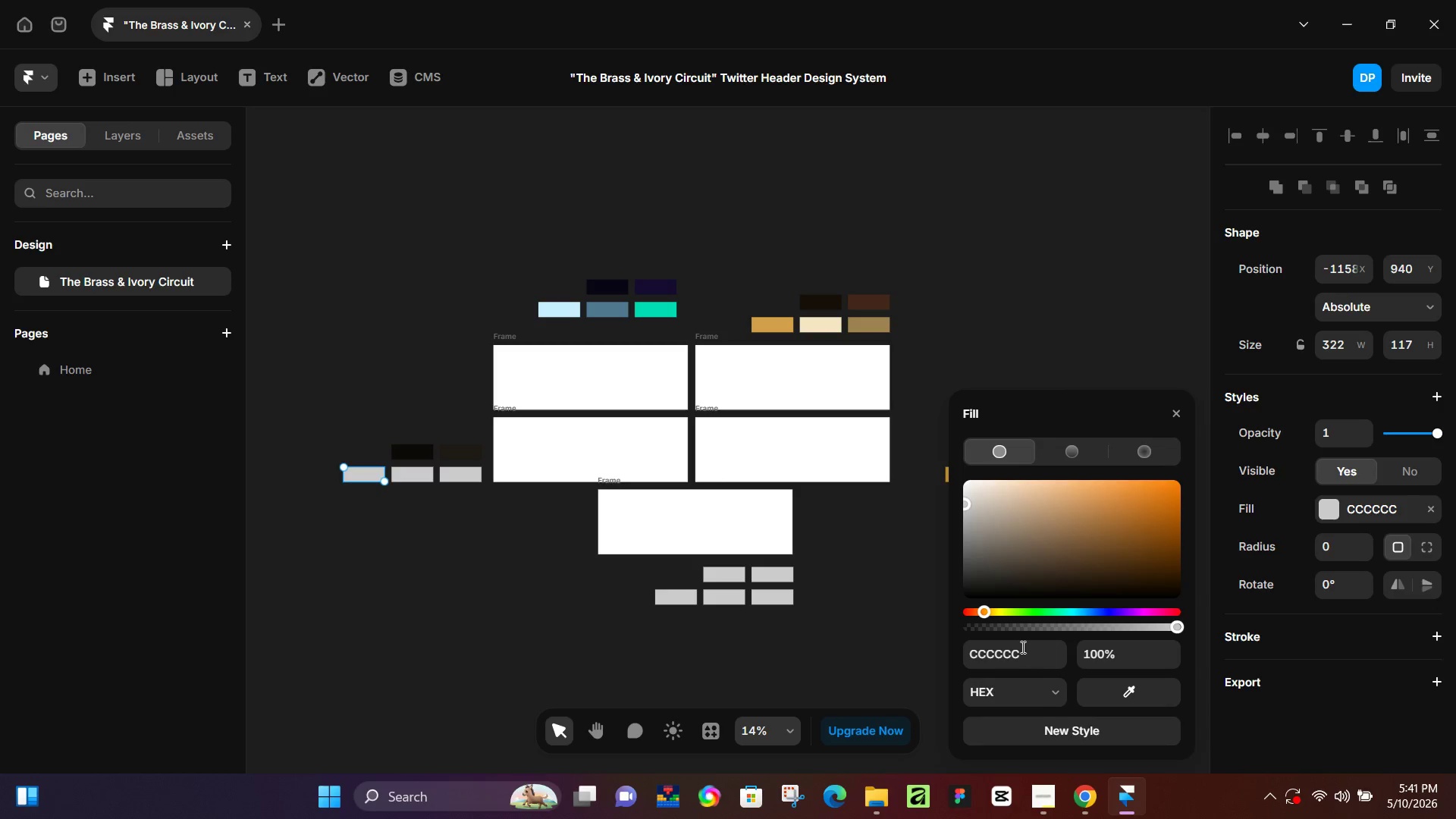 
left_click([1007, 653])
 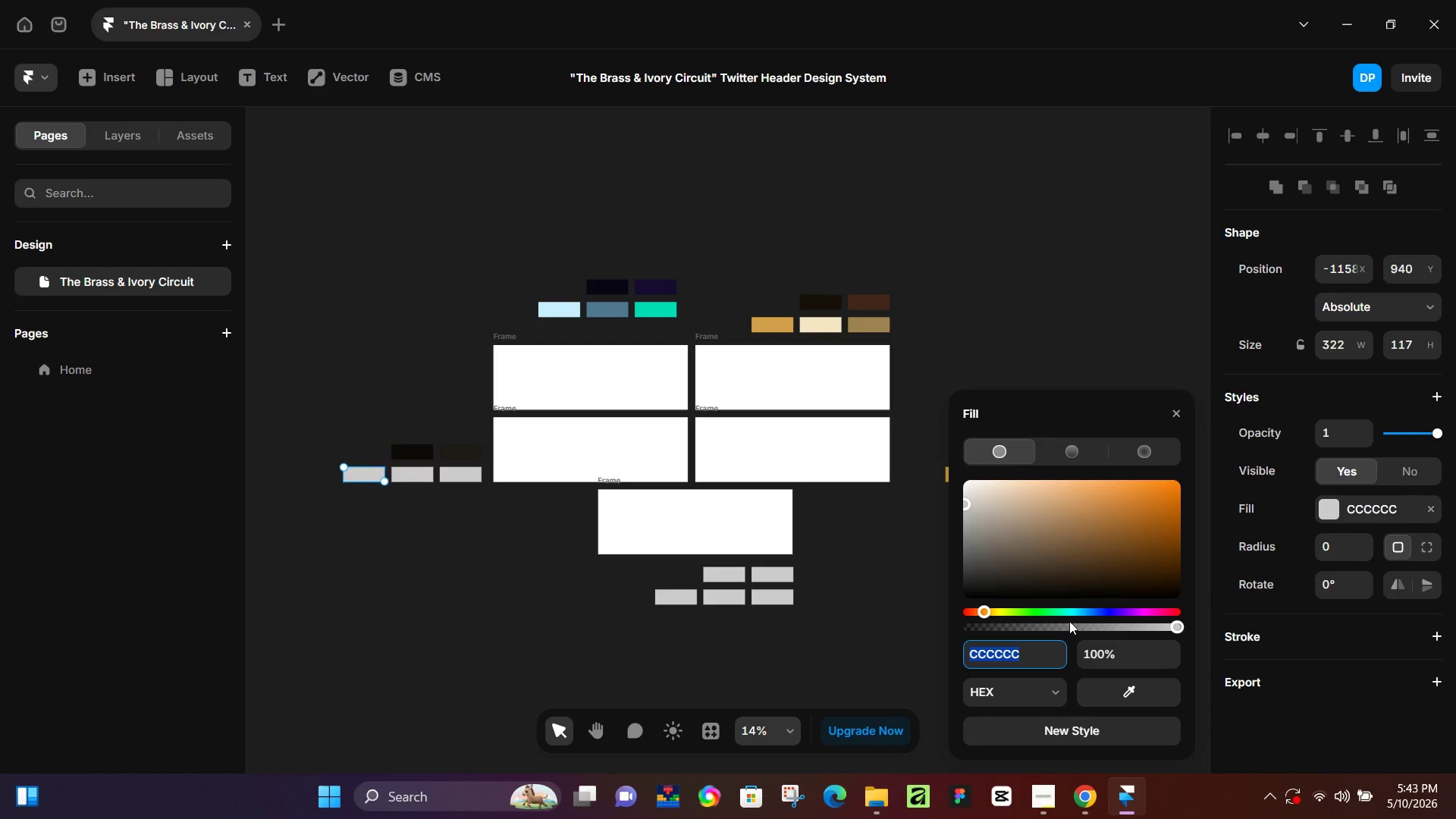 
wait(72.23)
 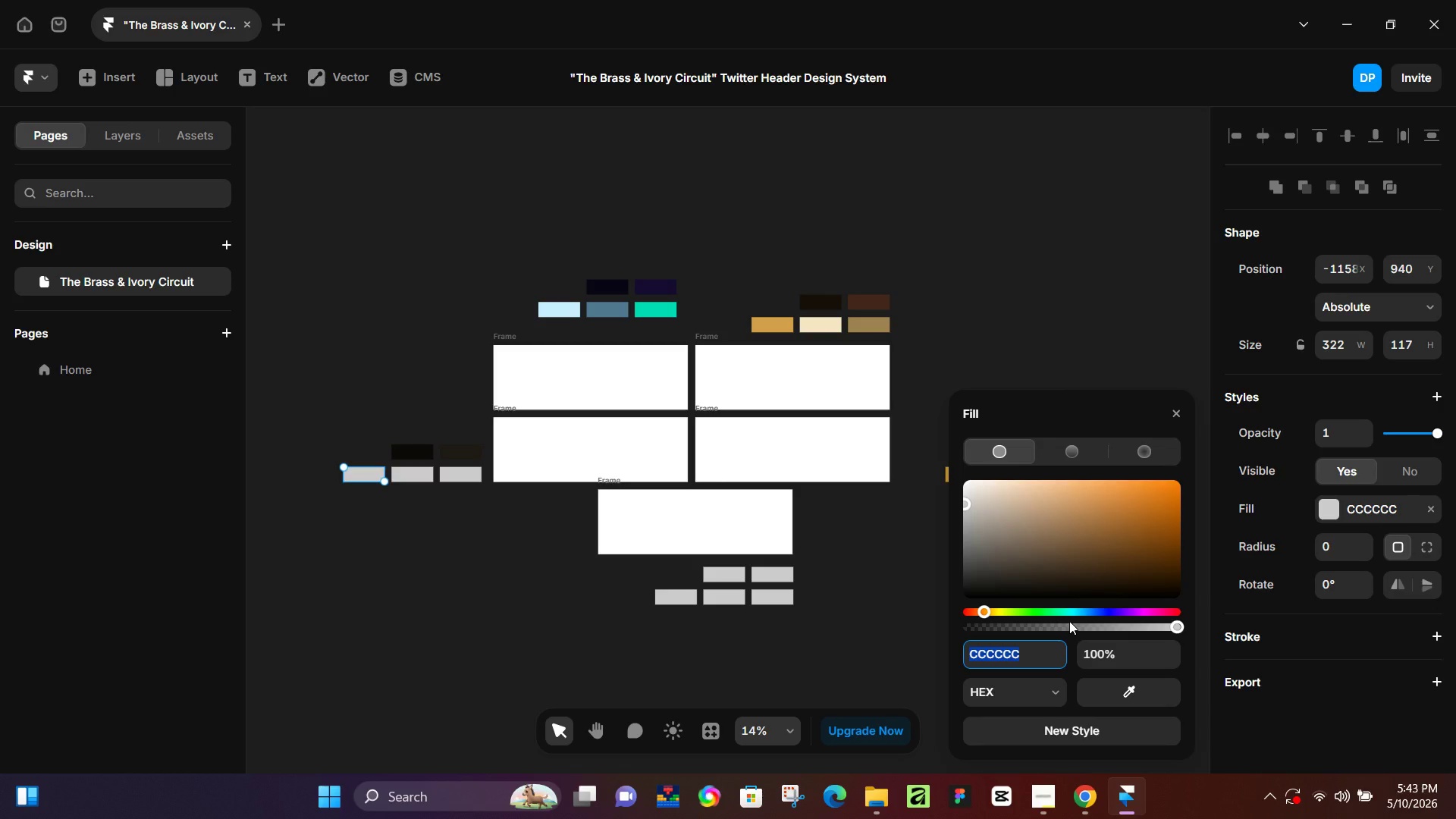 
type(f0ebe2)
key(Backspace)
type(1)
key(NumpadEnter)
 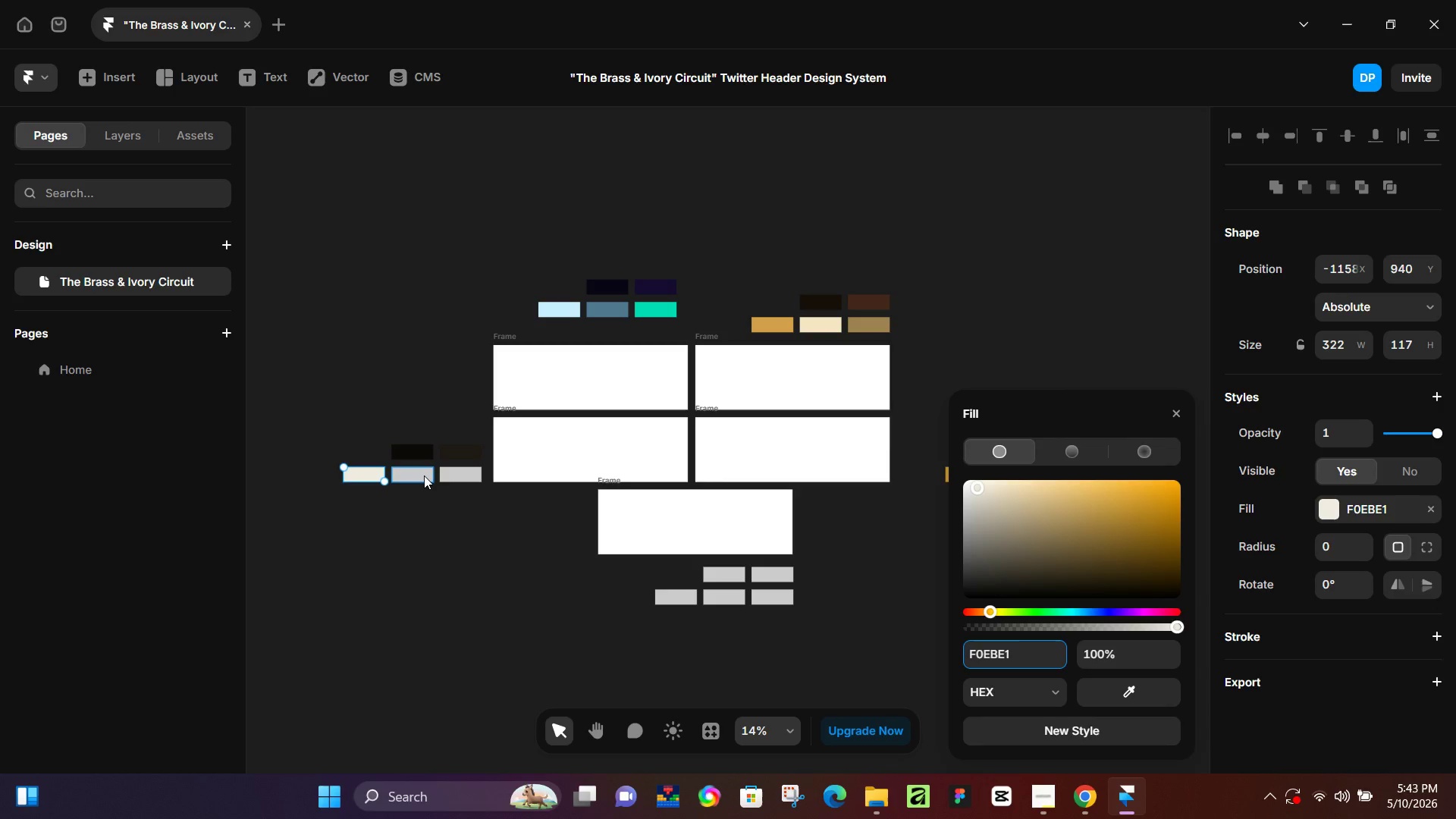 
left_click([424, 475])
 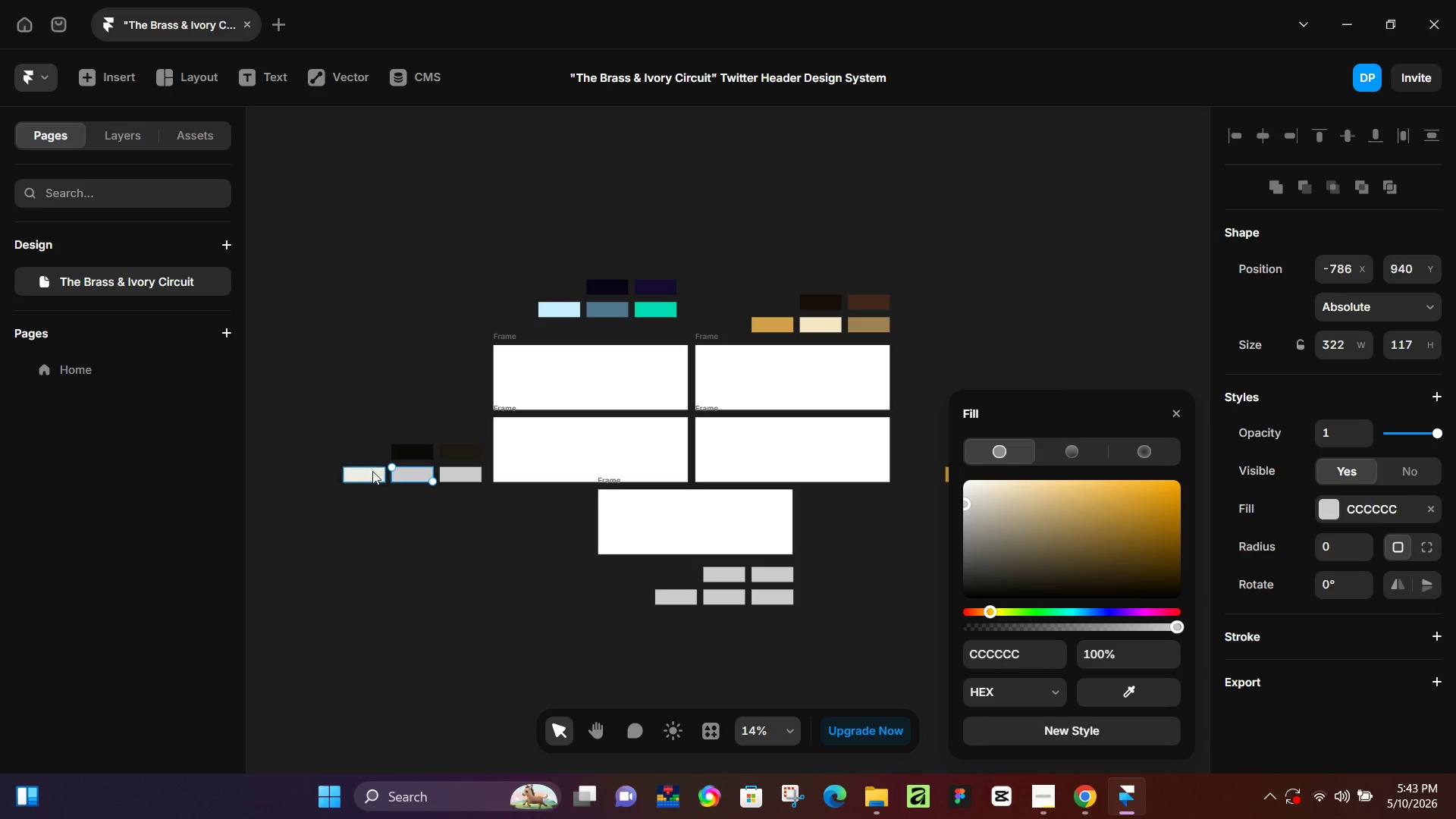 
wait(5.36)
 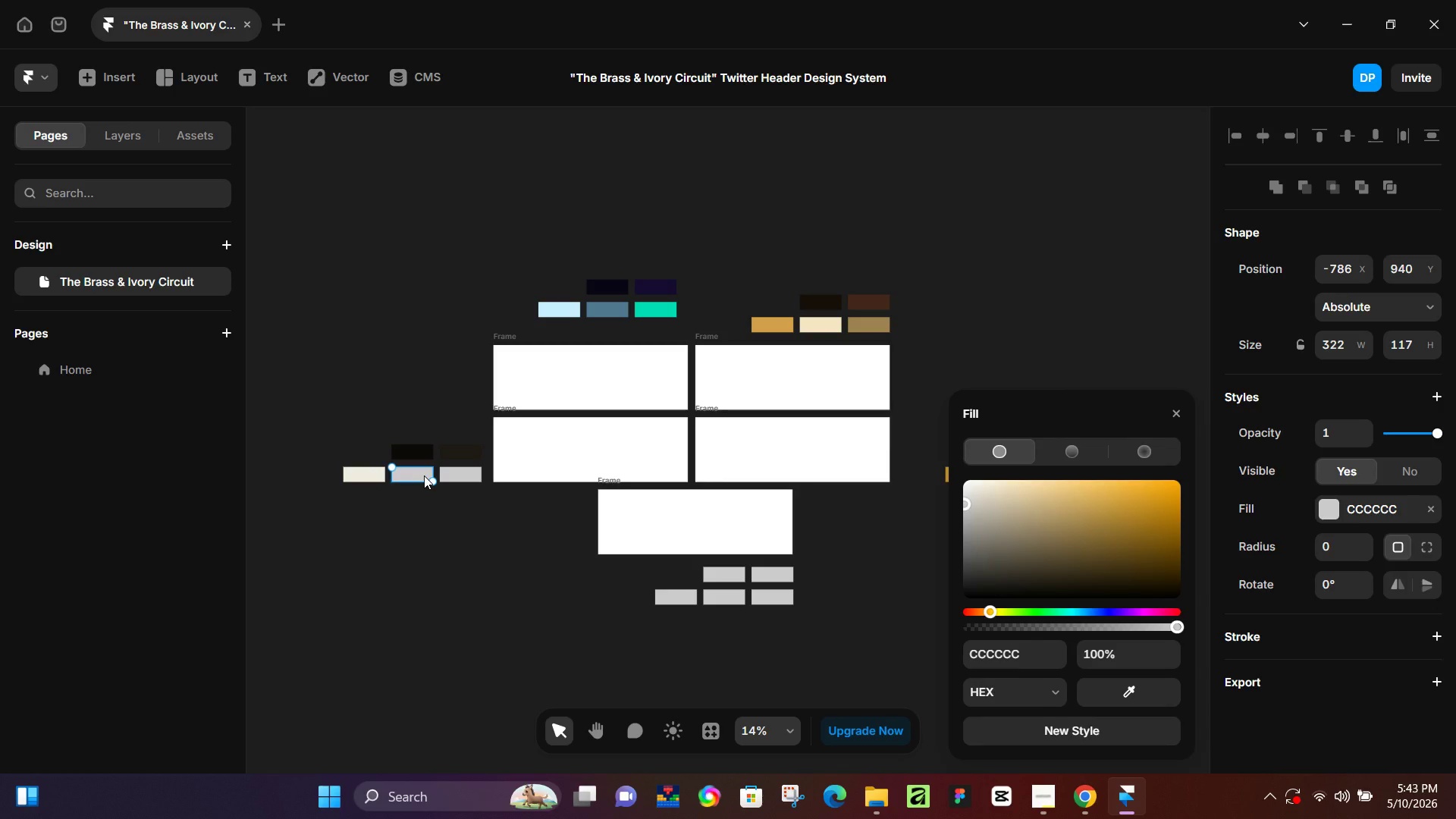 
left_click([370, 473])
 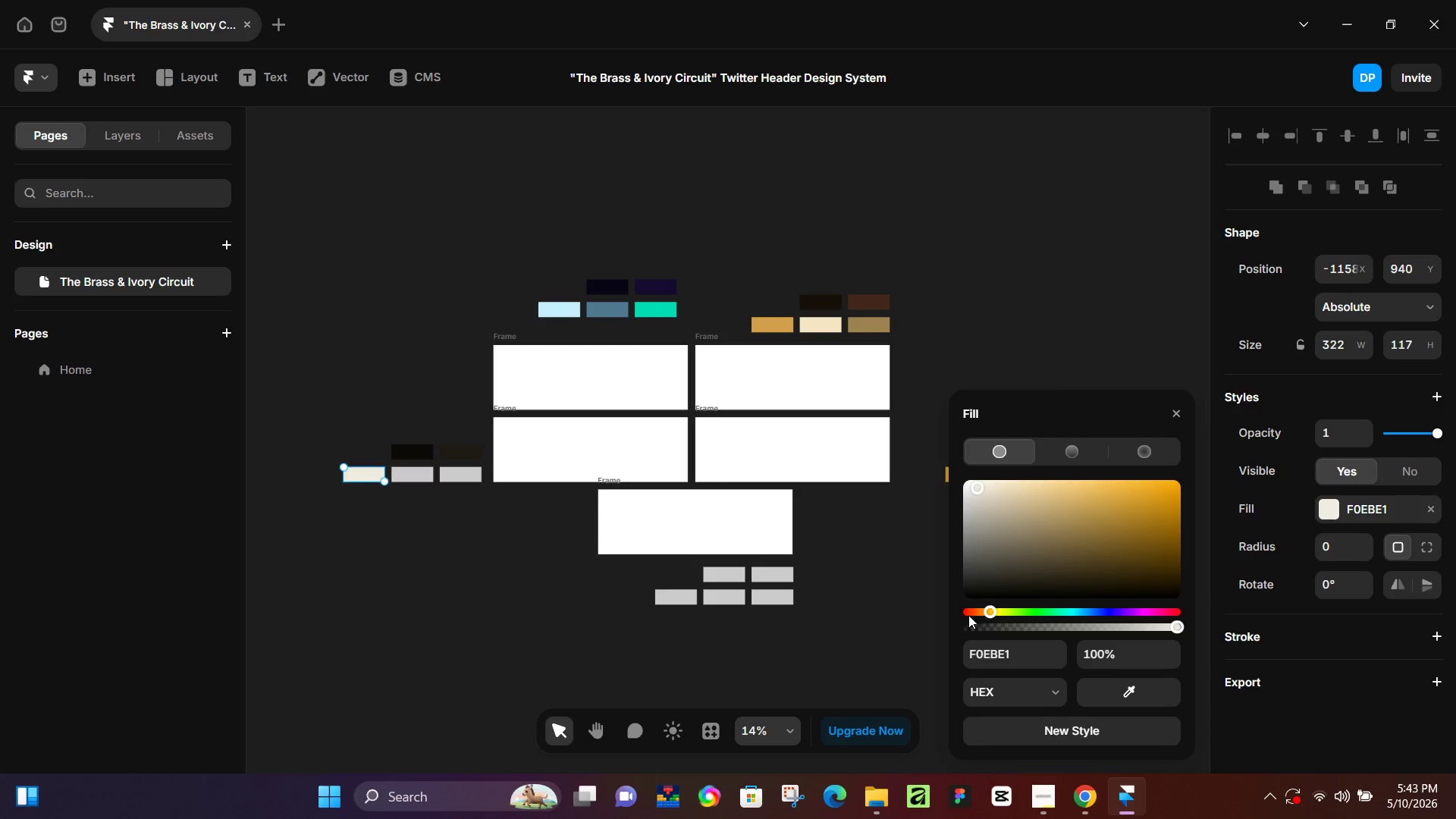 
left_click([989, 658])
 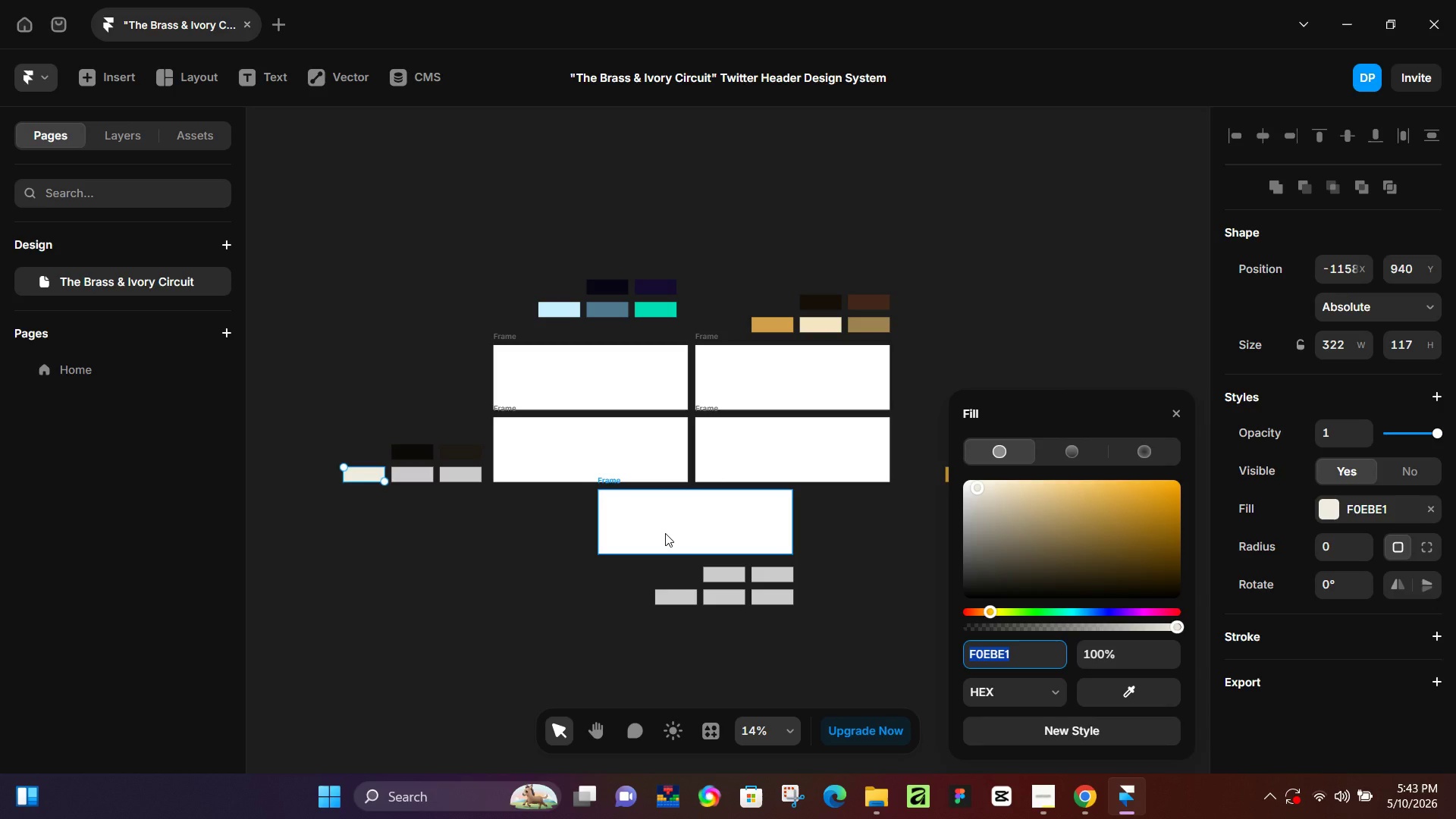 
key(Control+C)
 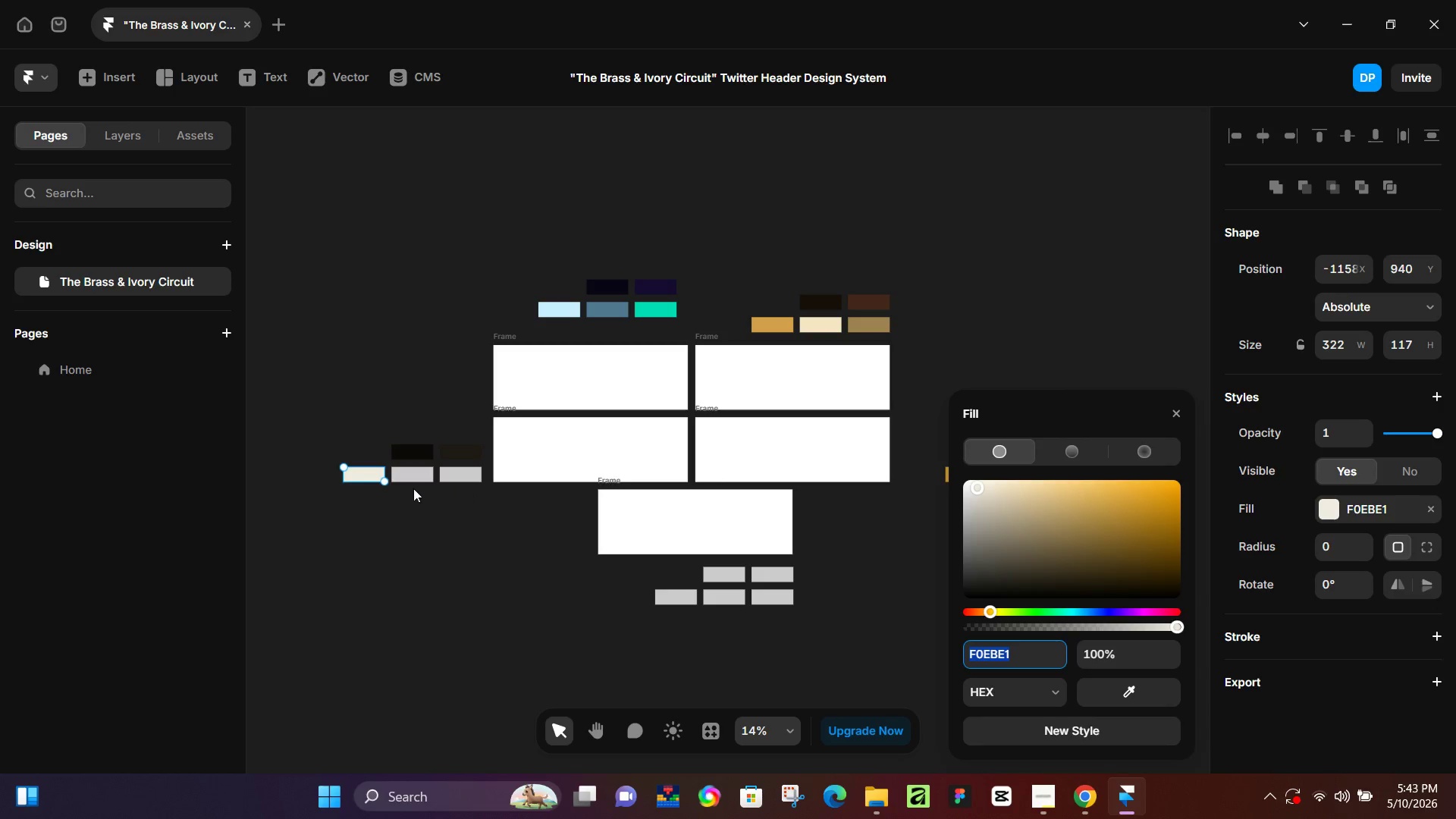 
left_click([412, 476])
 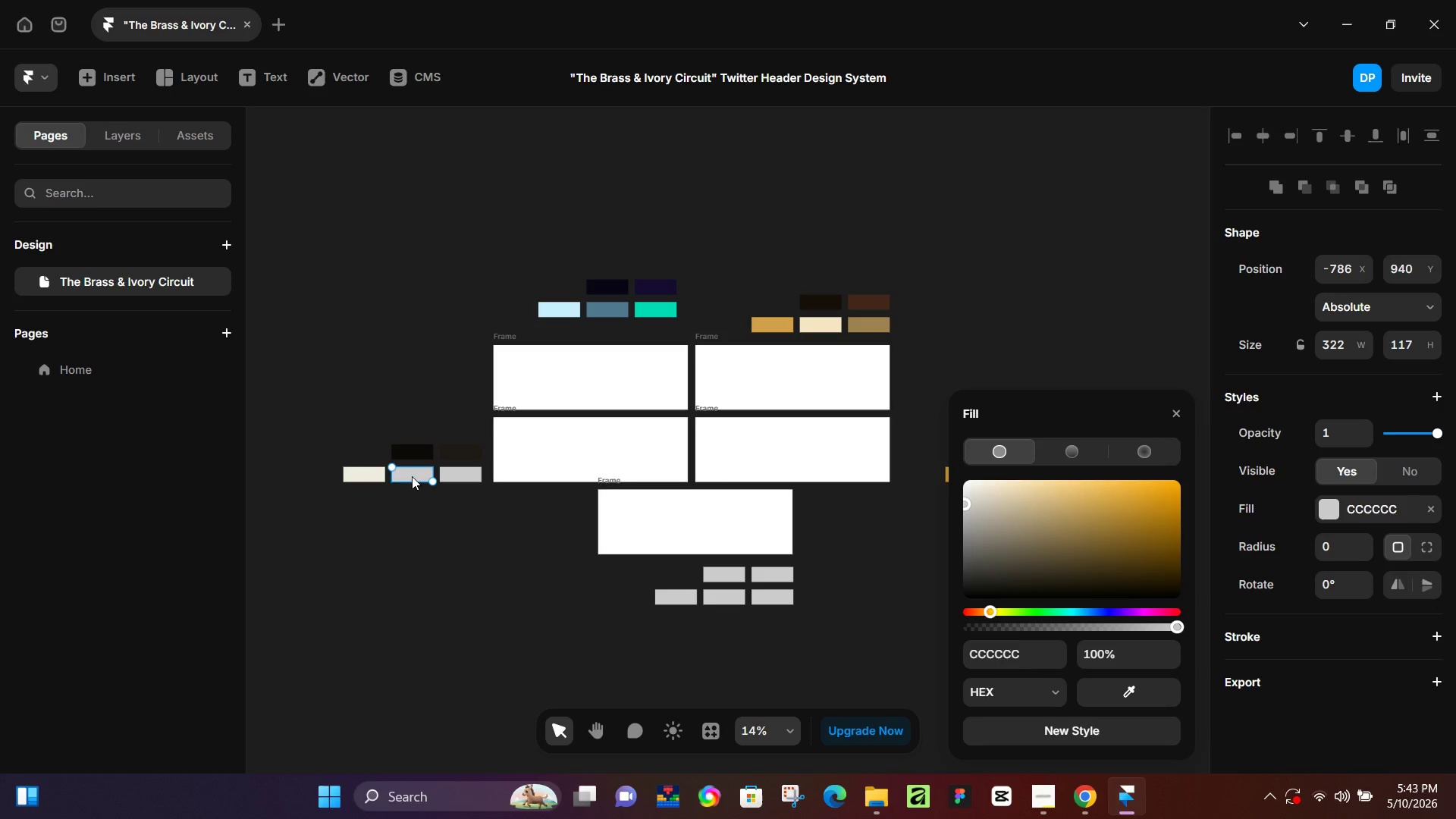 
key(Control+V)
 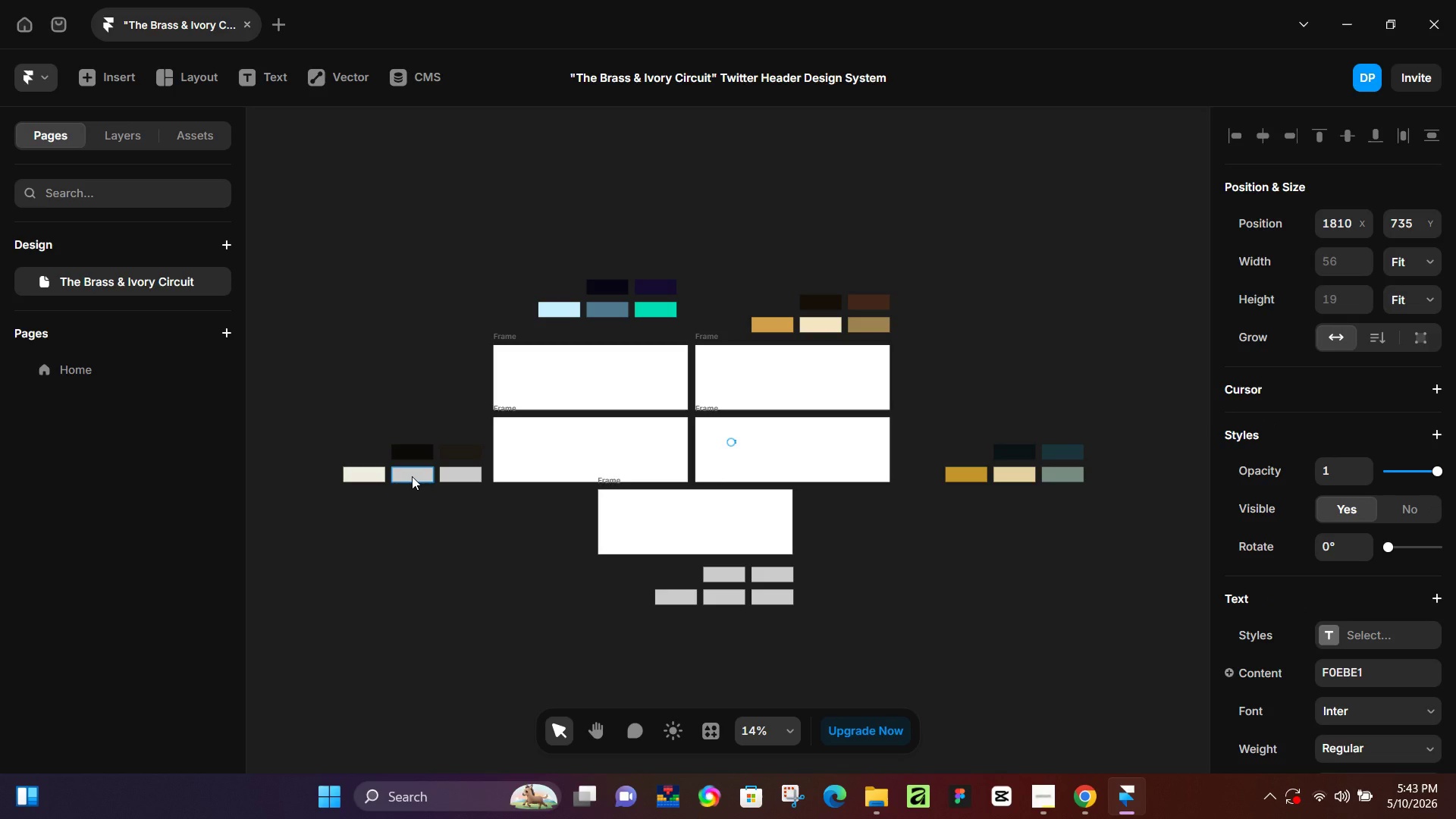 
key(Control+ControlLeft)
 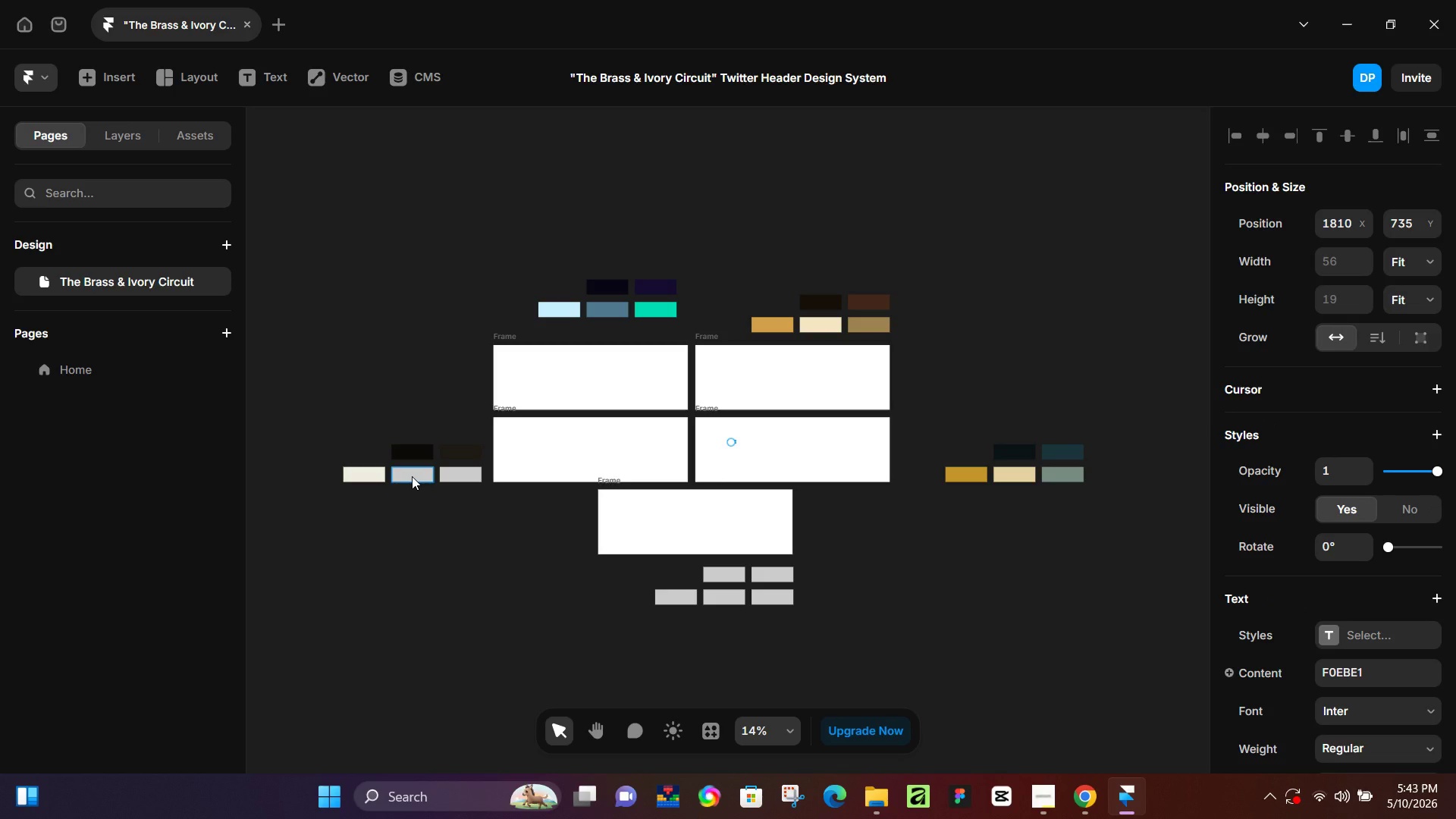 
key(Control+Z)
 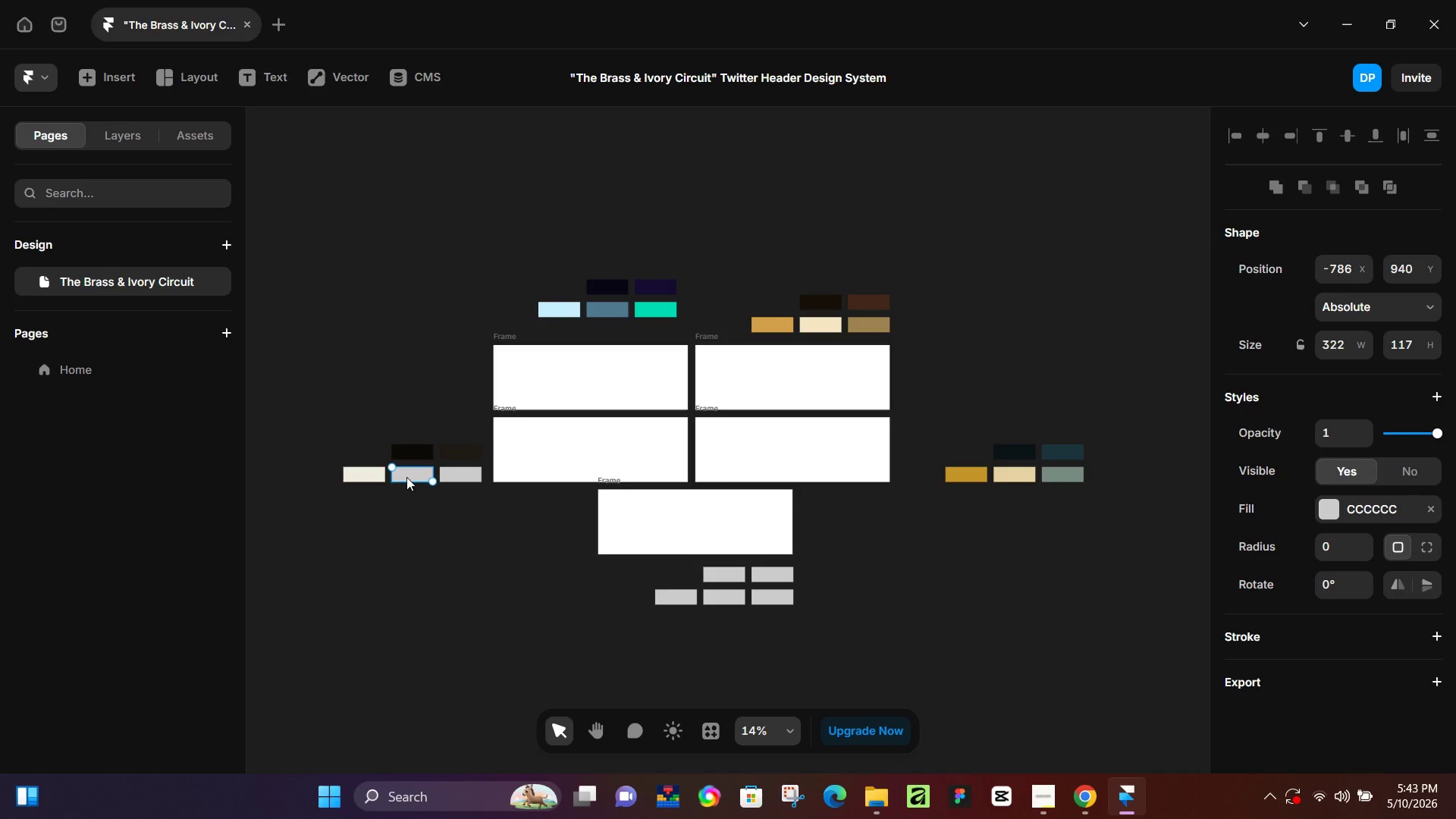 
left_click([410, 475])
 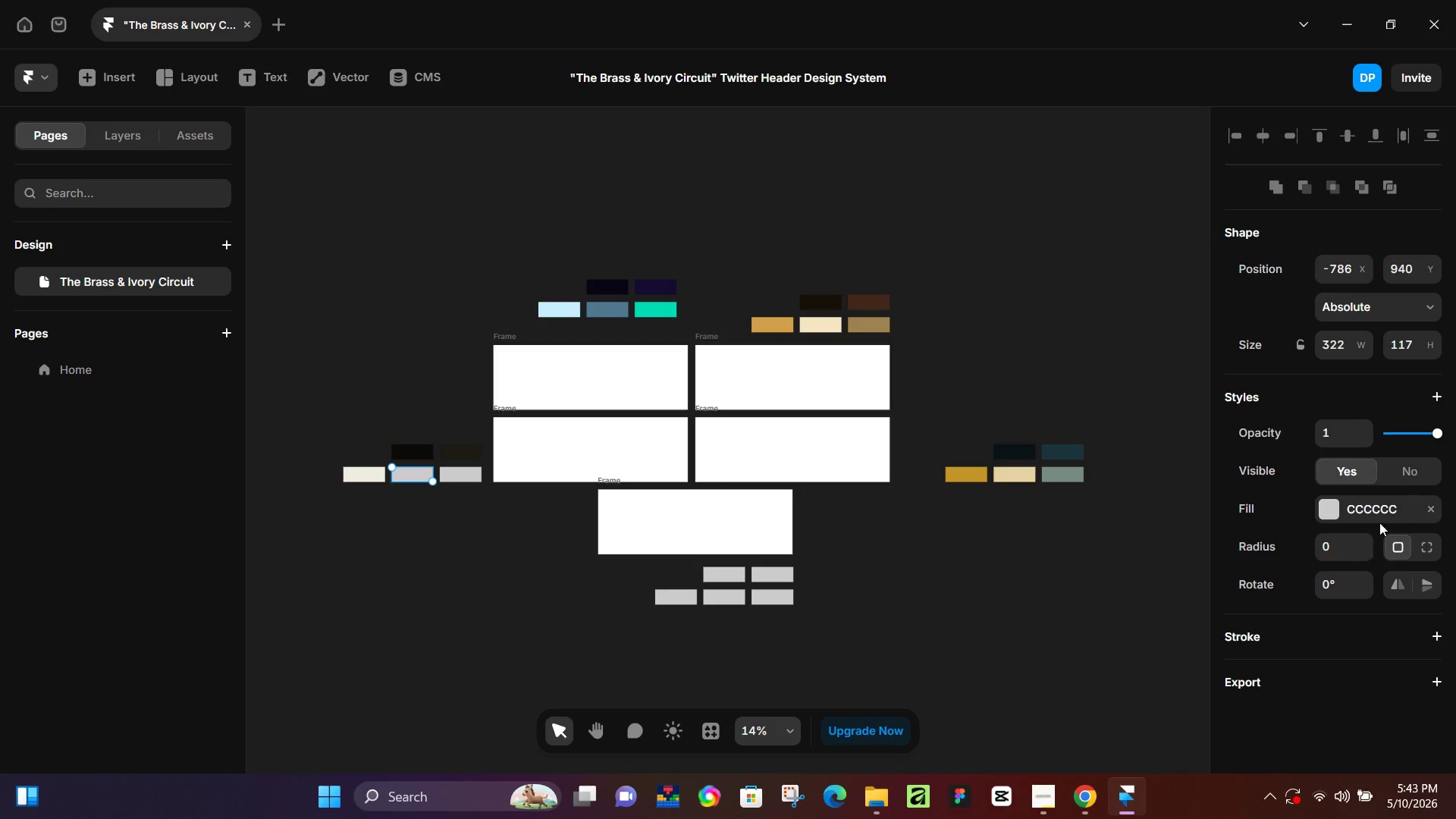 
left_click([1378, 511])
 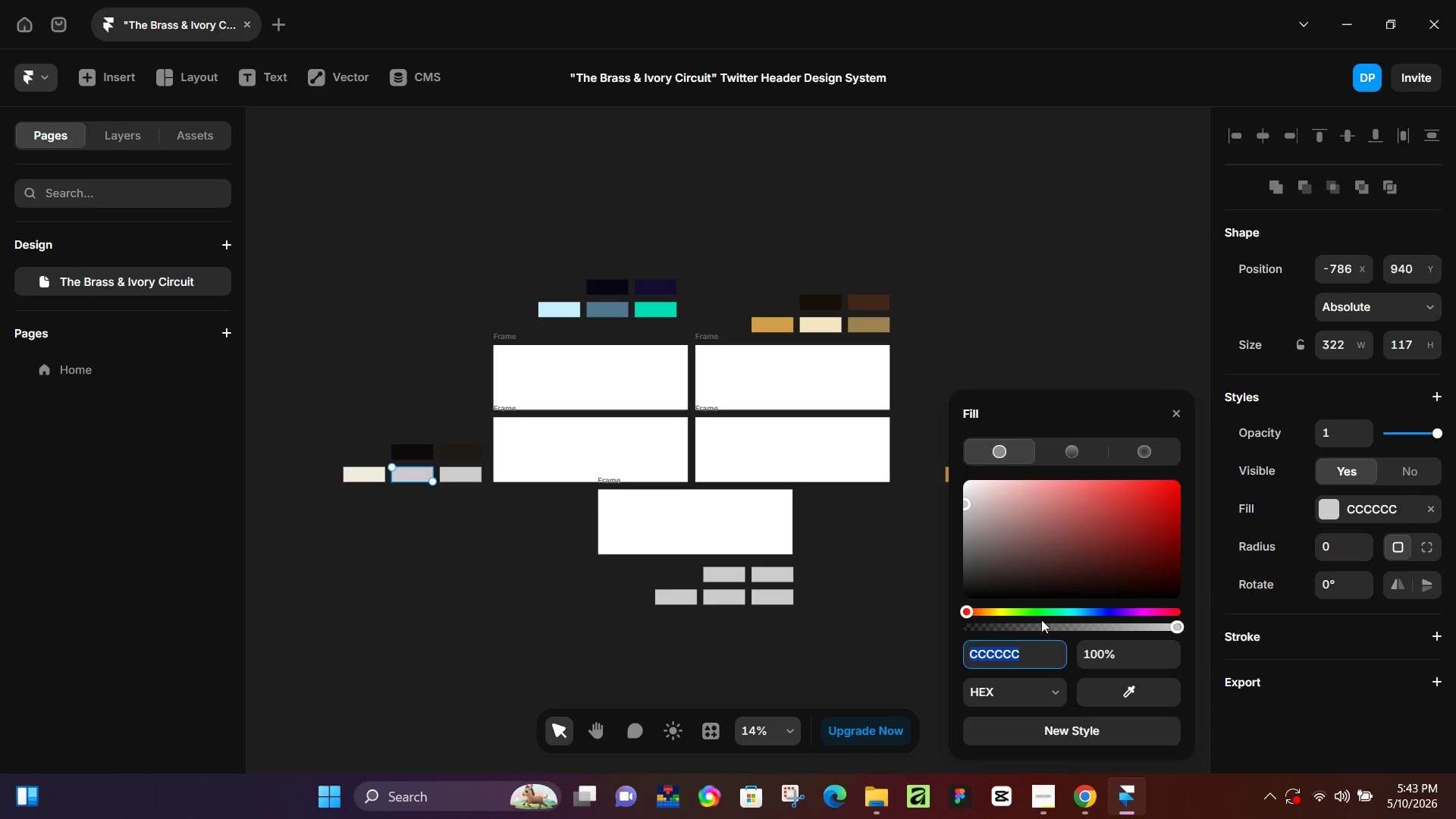 
key(Control+V)
 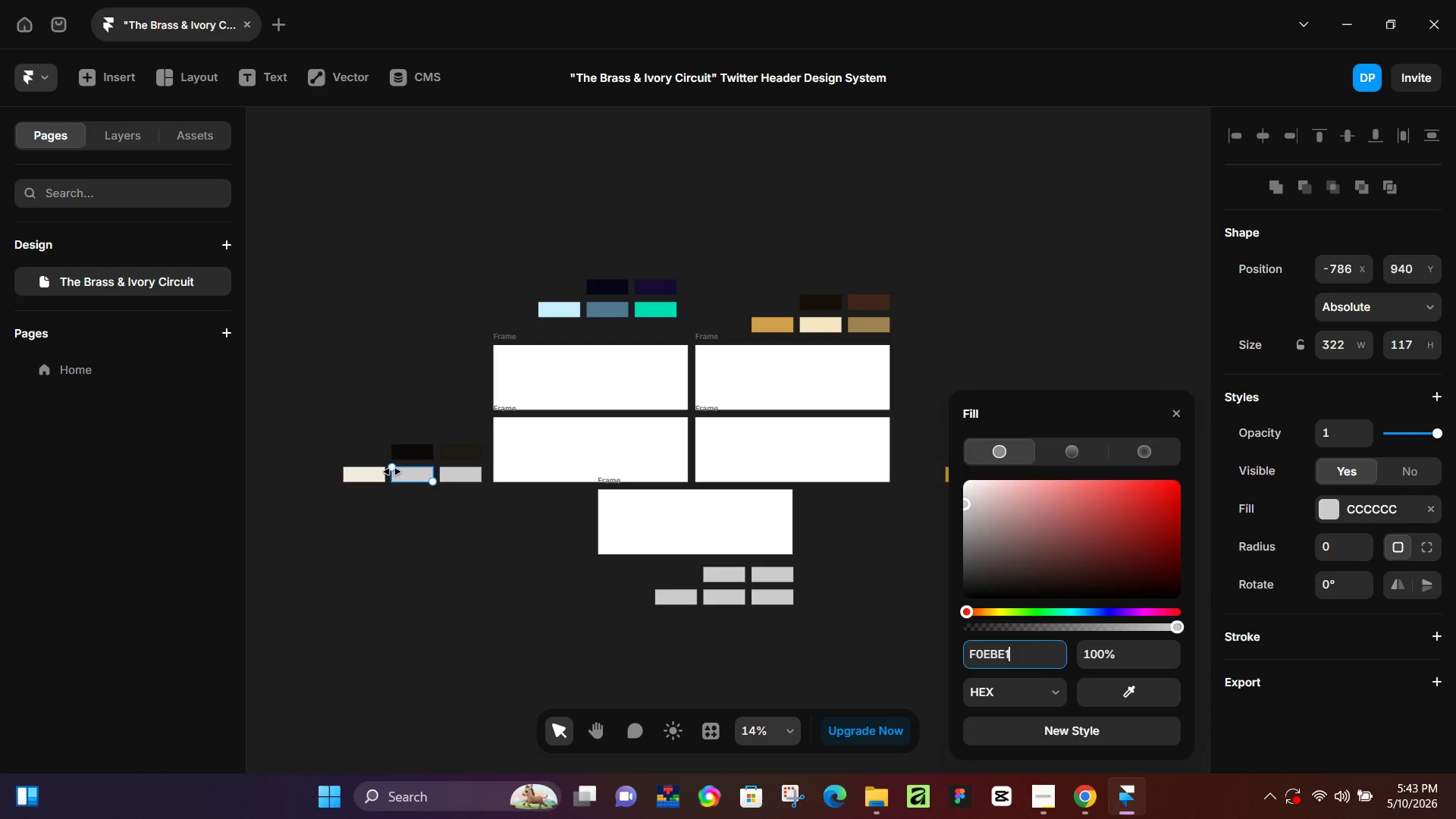 
left_click([362, 467])
 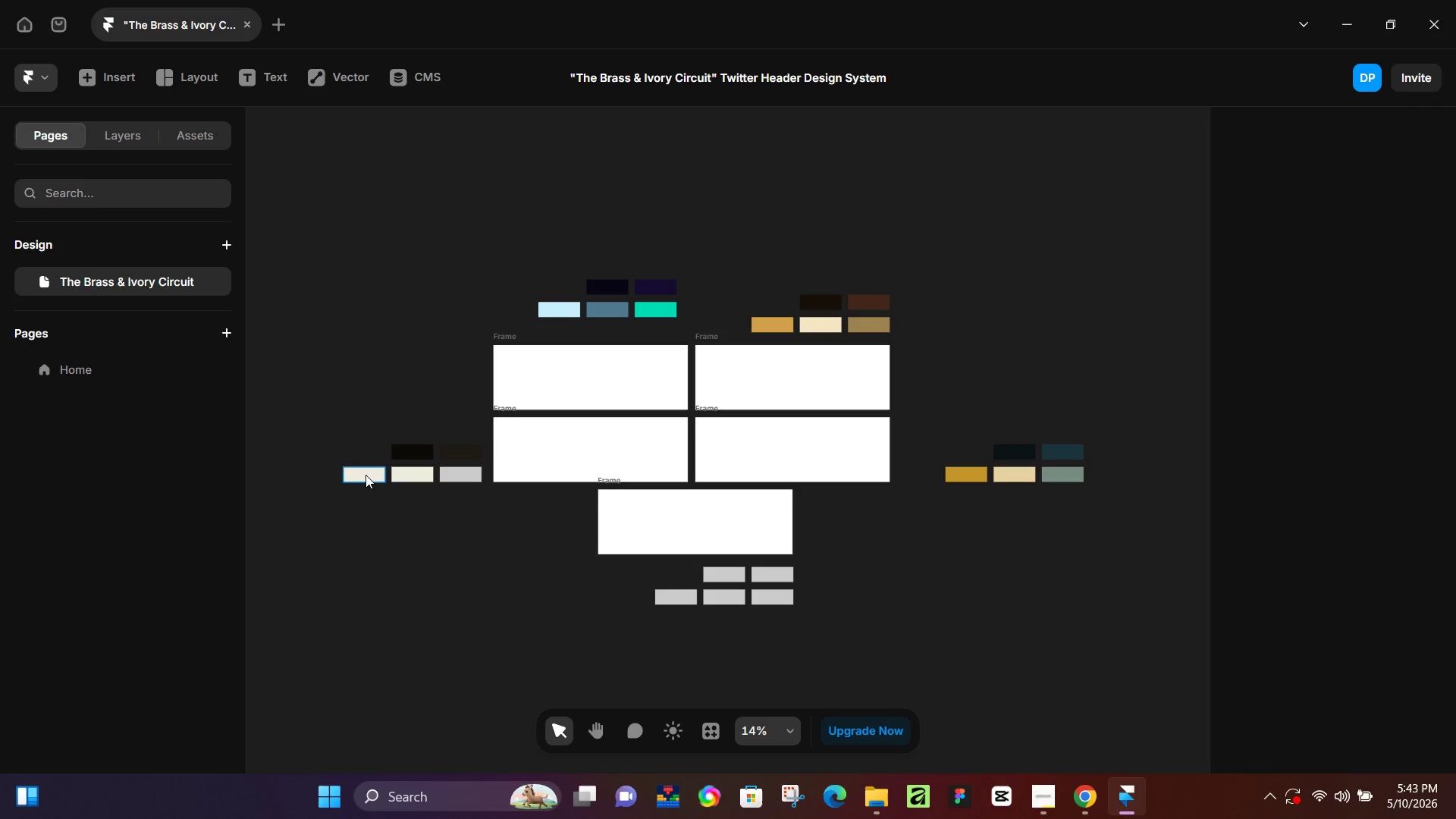 
left_click([366, 475])
 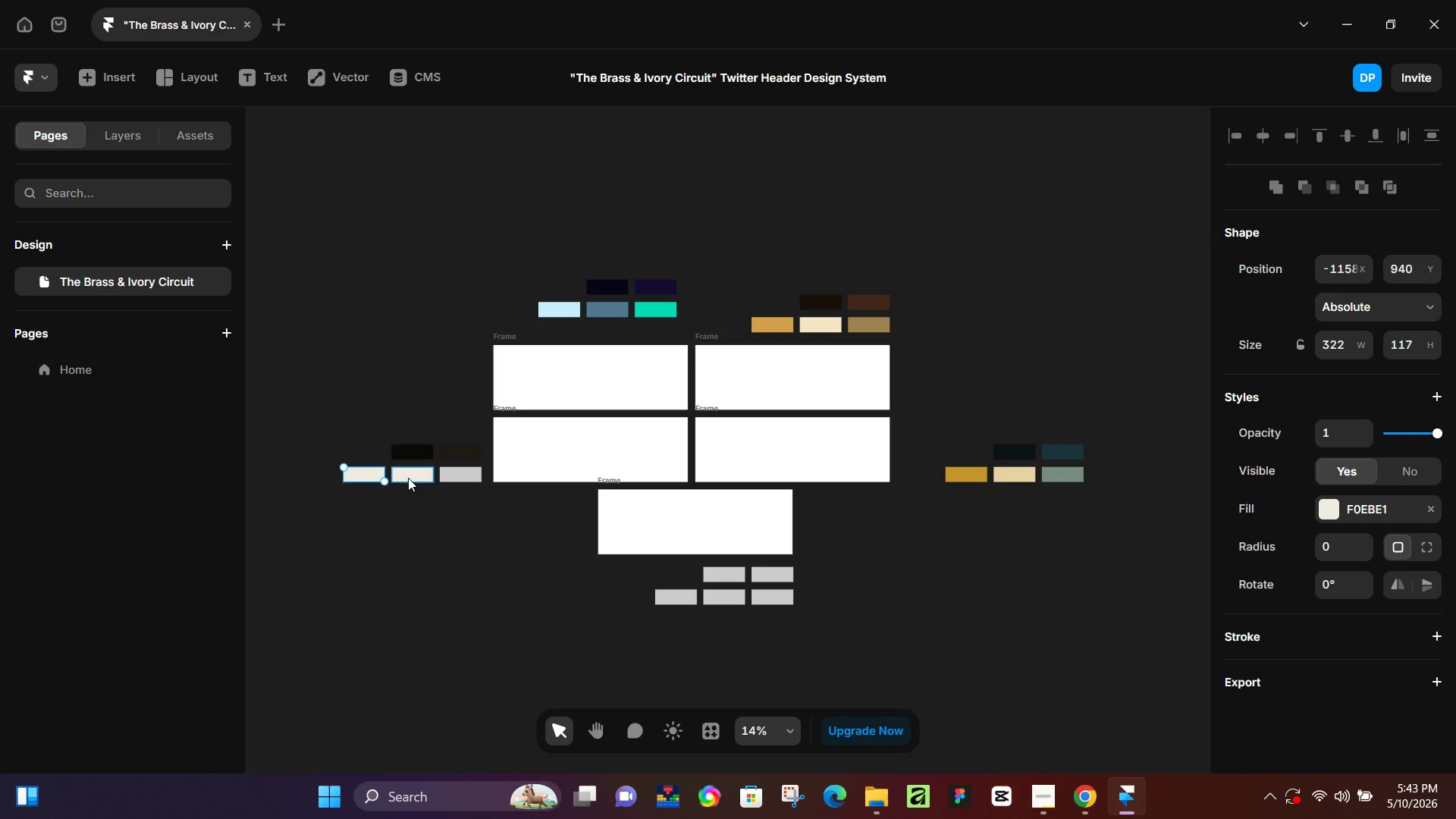 
wait(10.09)
 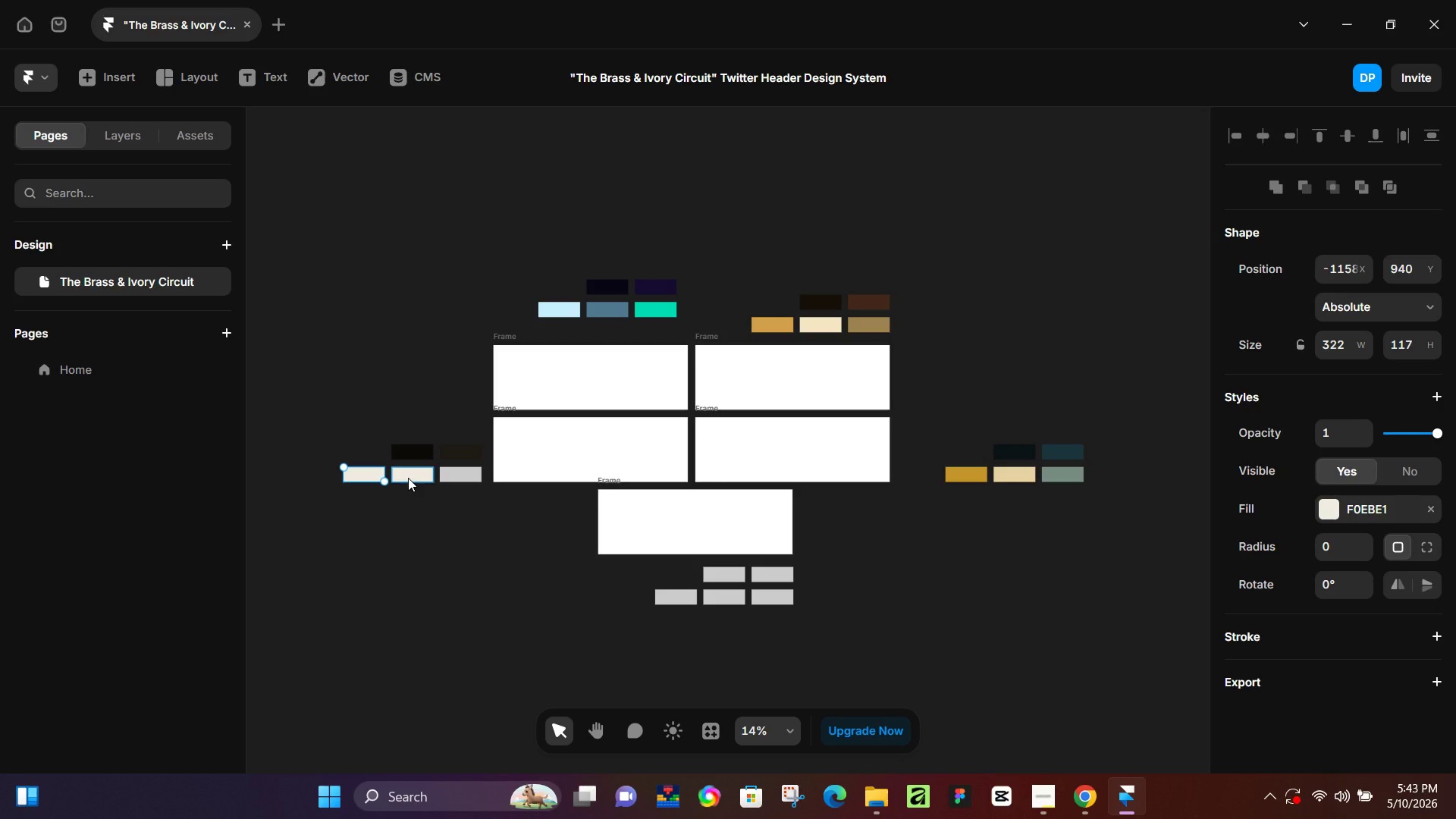 
left_click([1329, 501])
 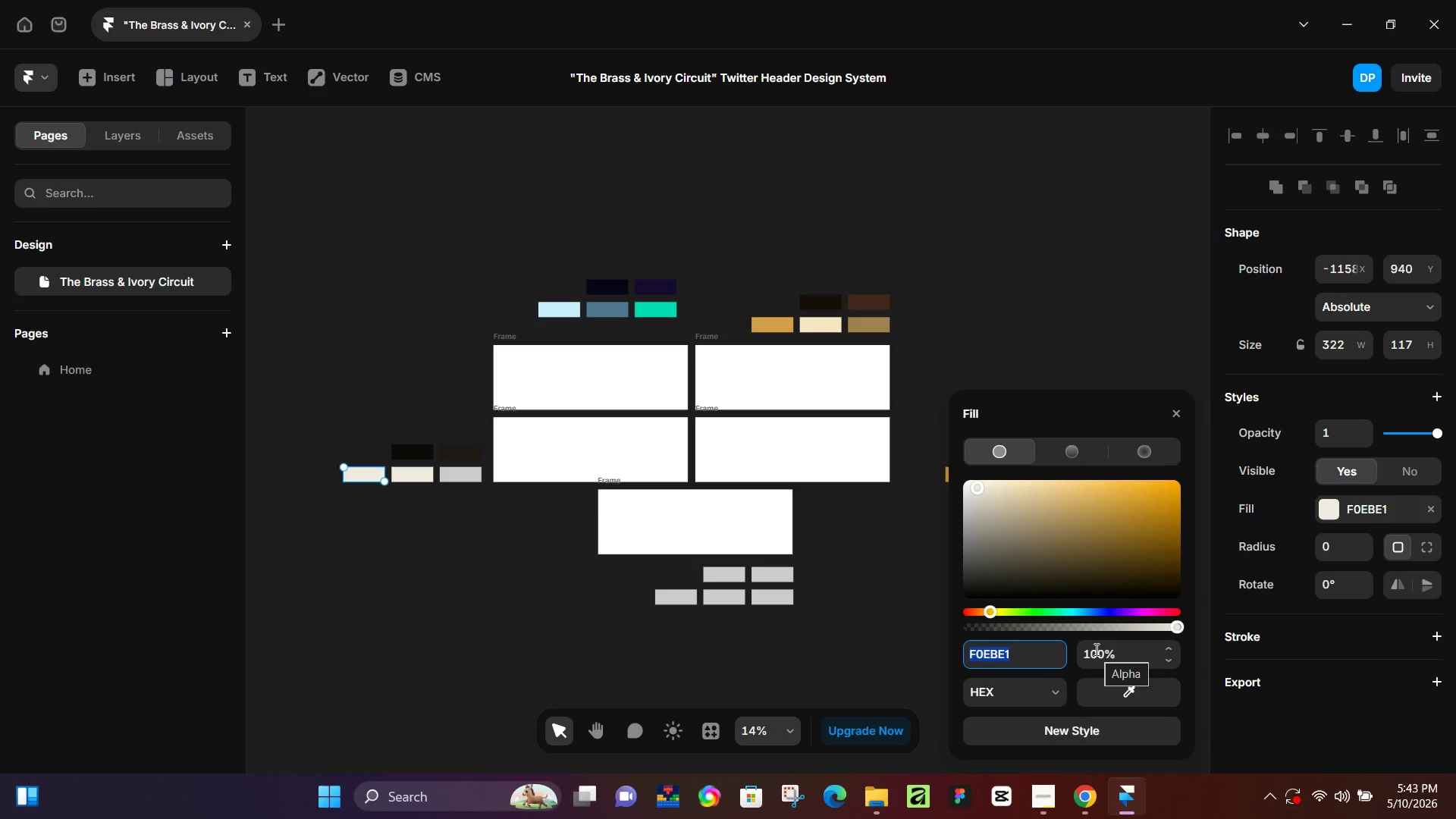 
wait(6.16)
 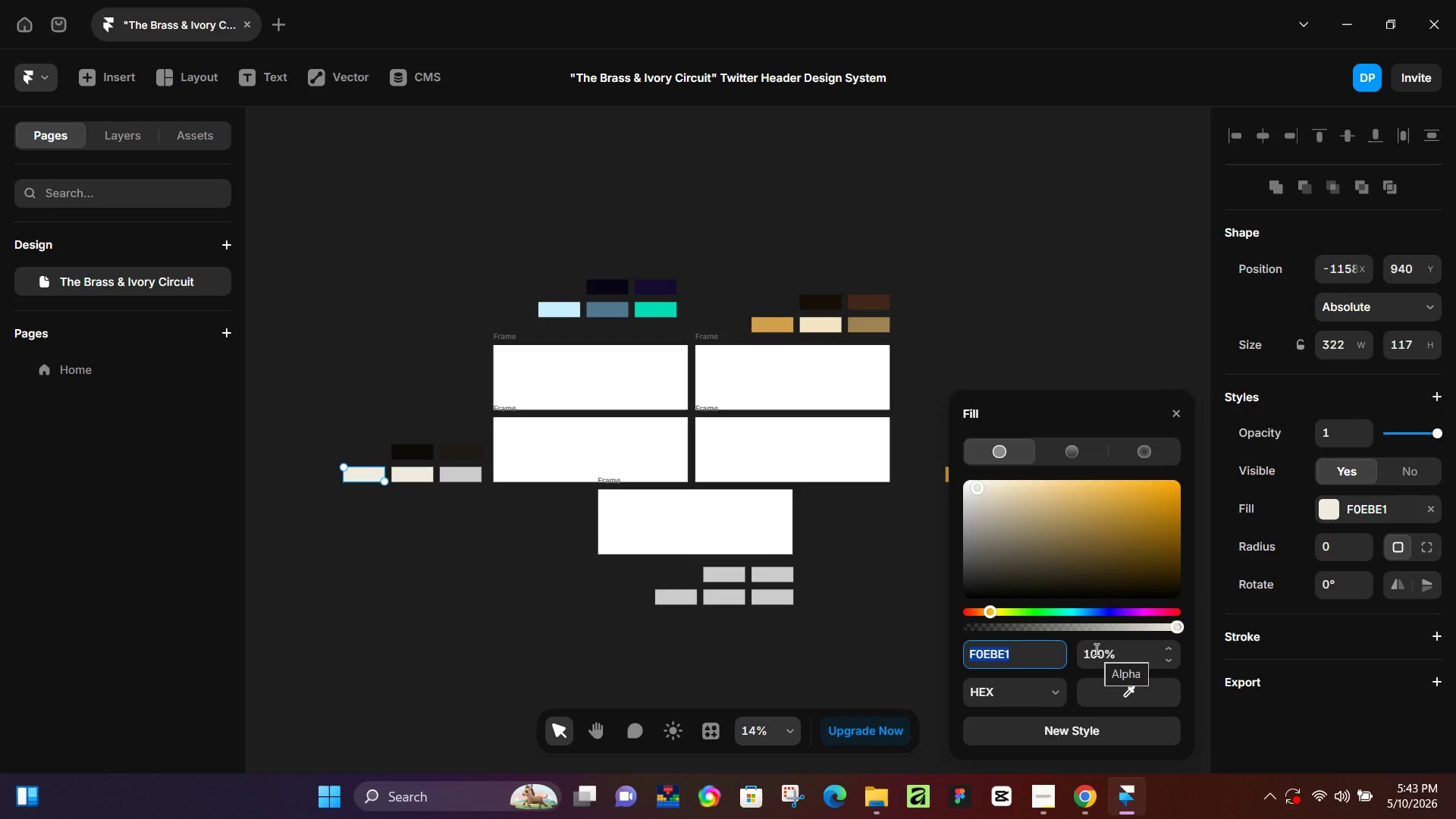 
type(eb)
 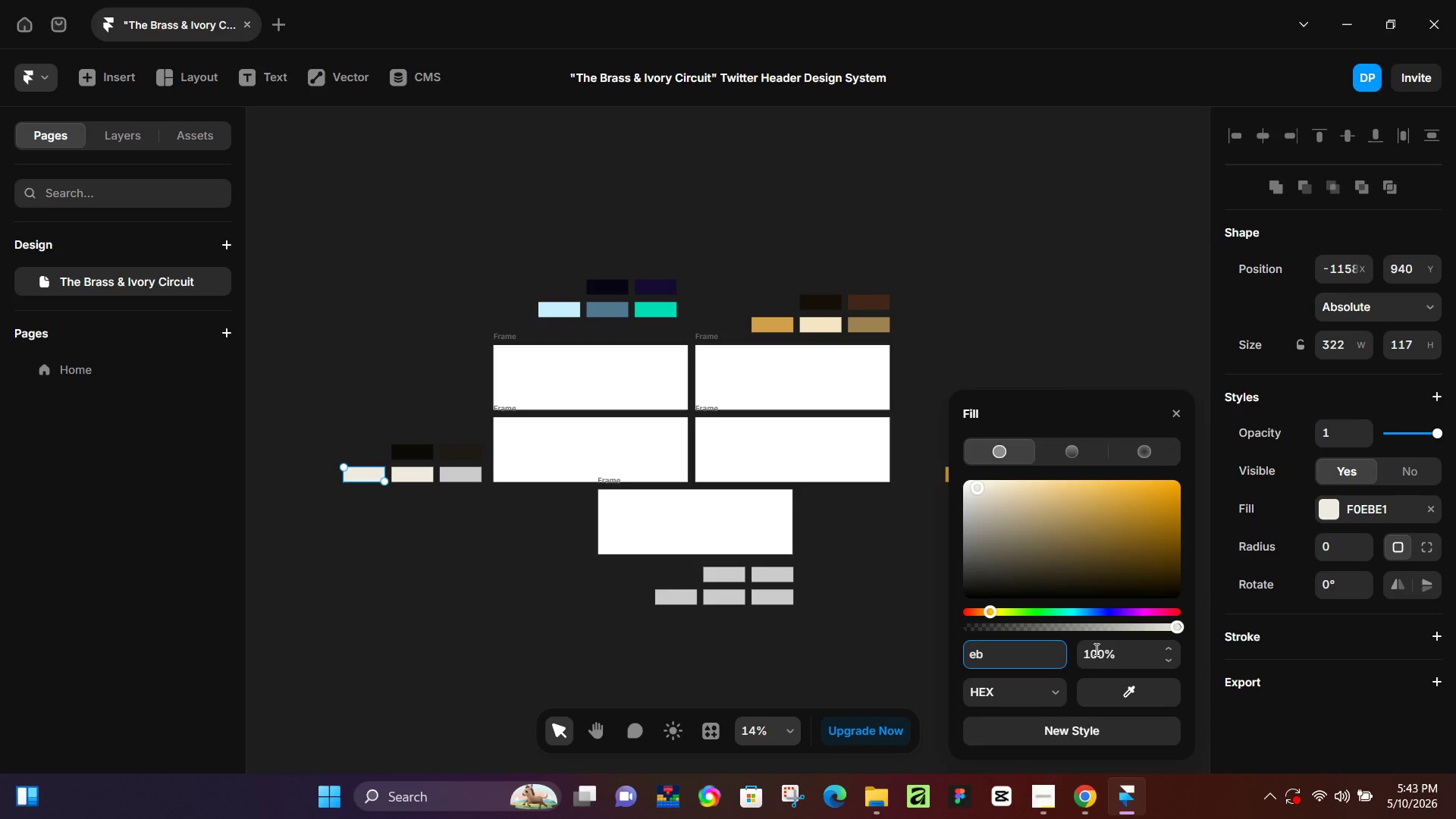 
type(dcbe)
 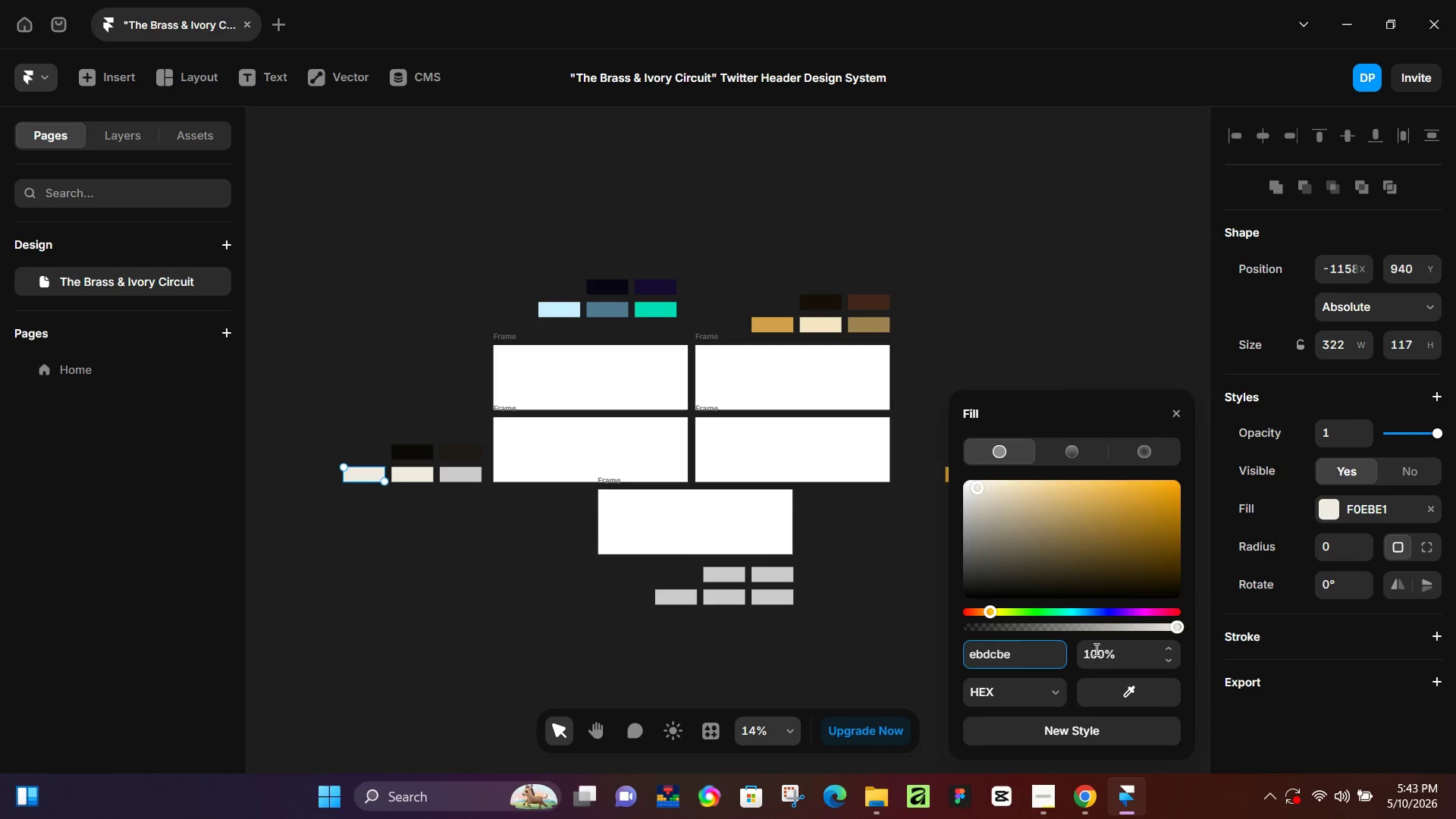 
key(Enter)
 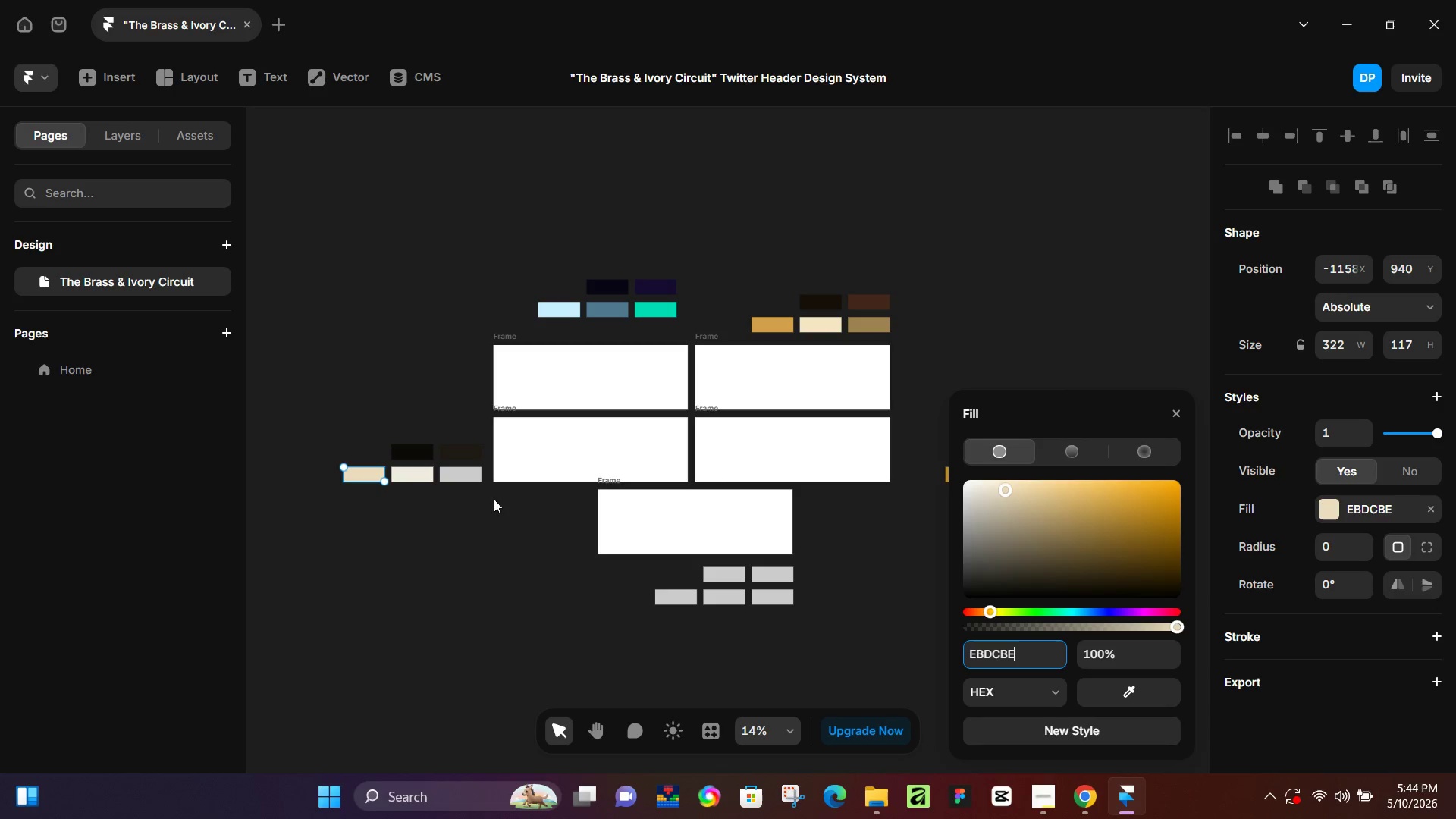 
left_click([466, 478])
 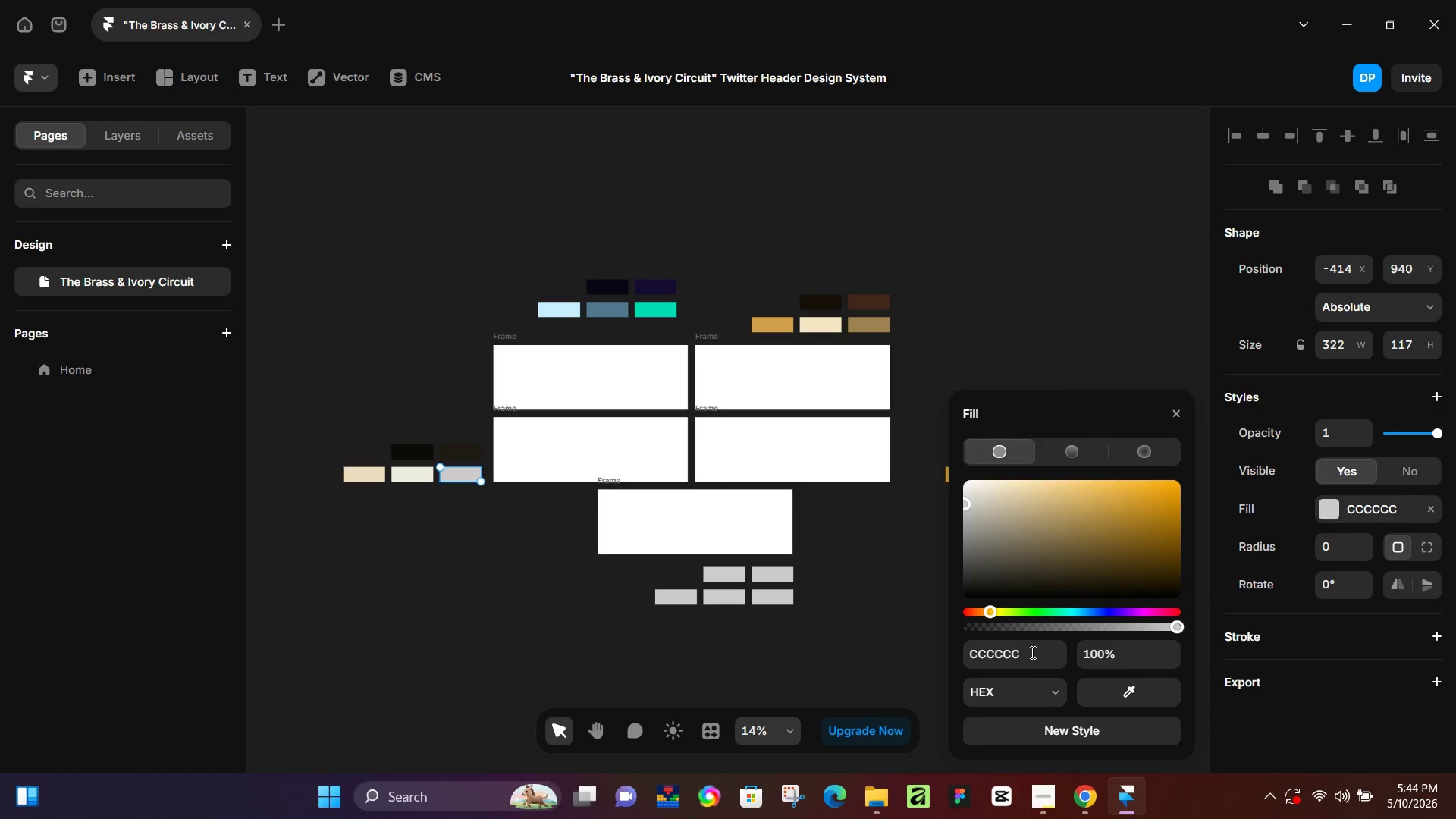 
left_click([1031, 652])
 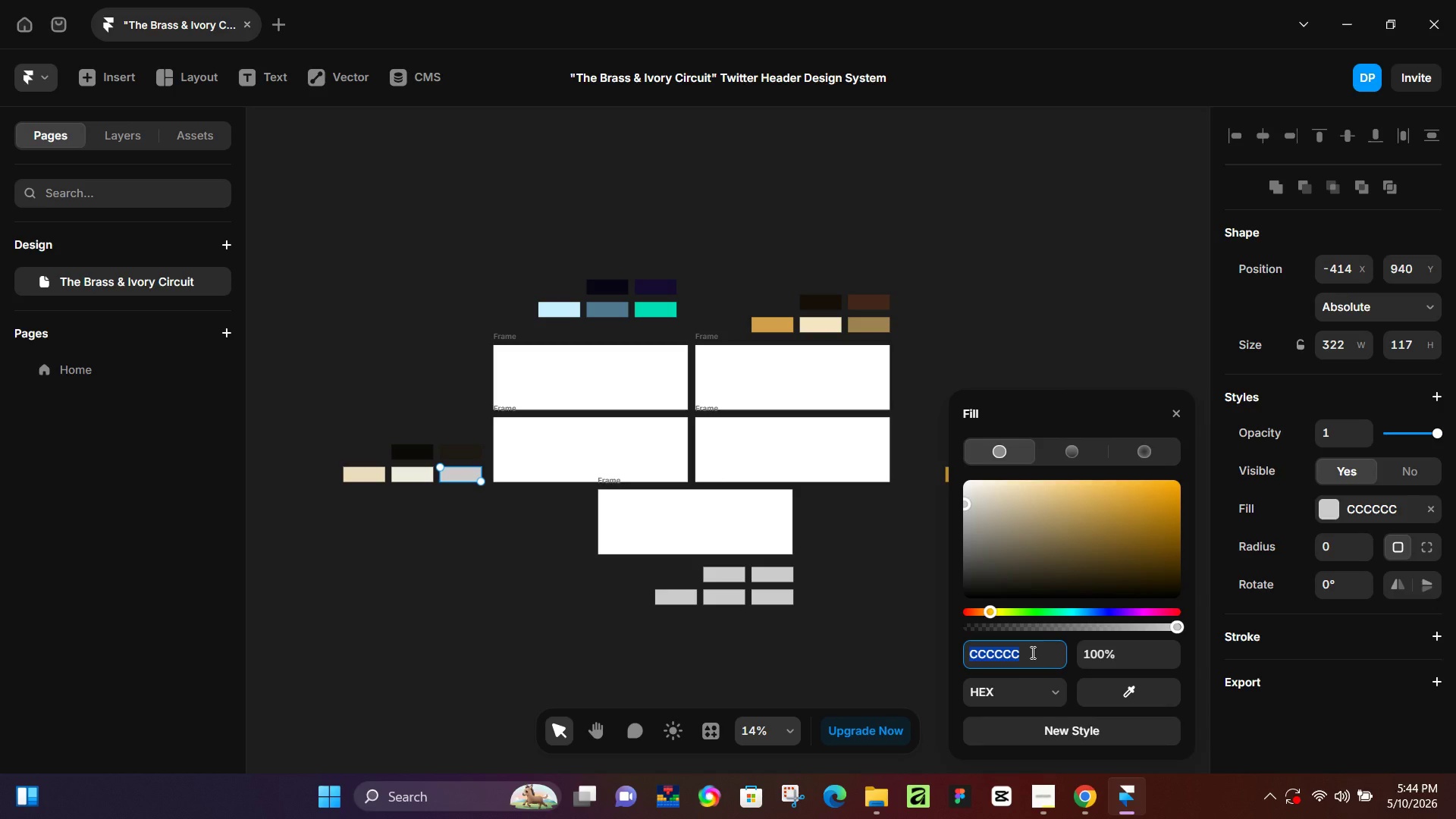 
type(507)
 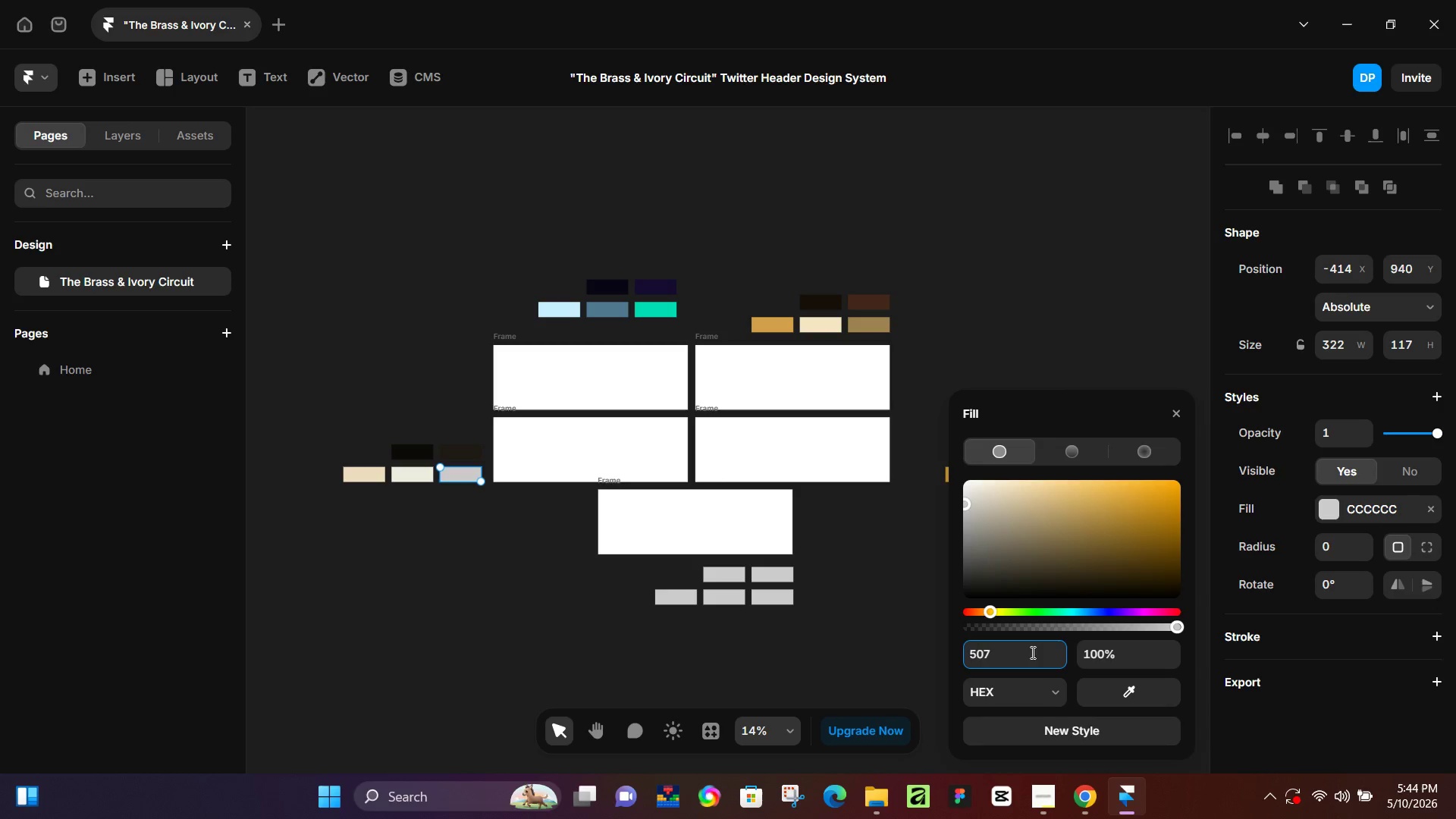 
key(Backspace)
key(Backspace)
key(Backspace)
key(Backspace)
key(Backspace)
key(Backspace)
key(Backspace)
key(Backspace)
type(8c8270)
 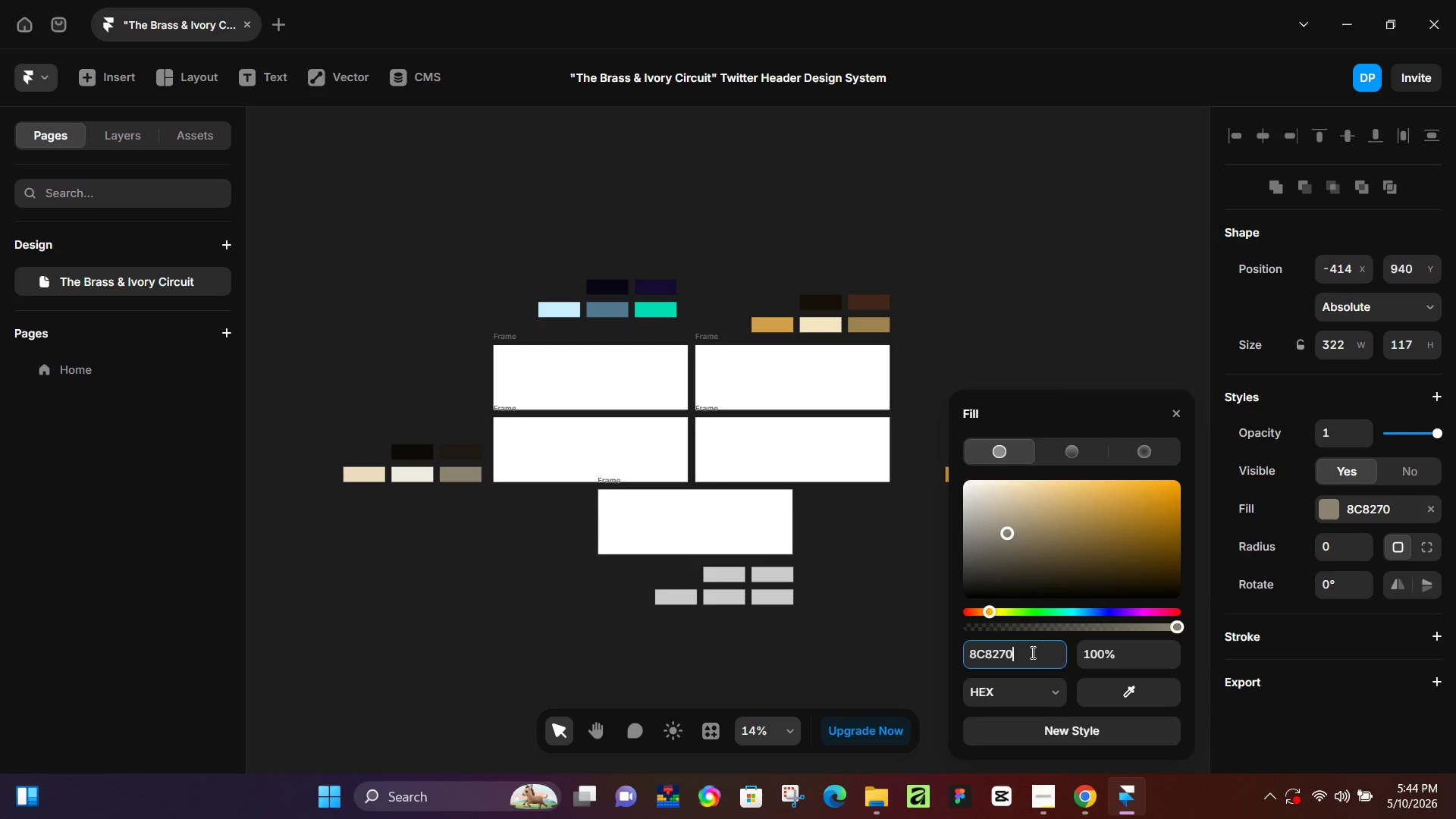 
key(Enter)
 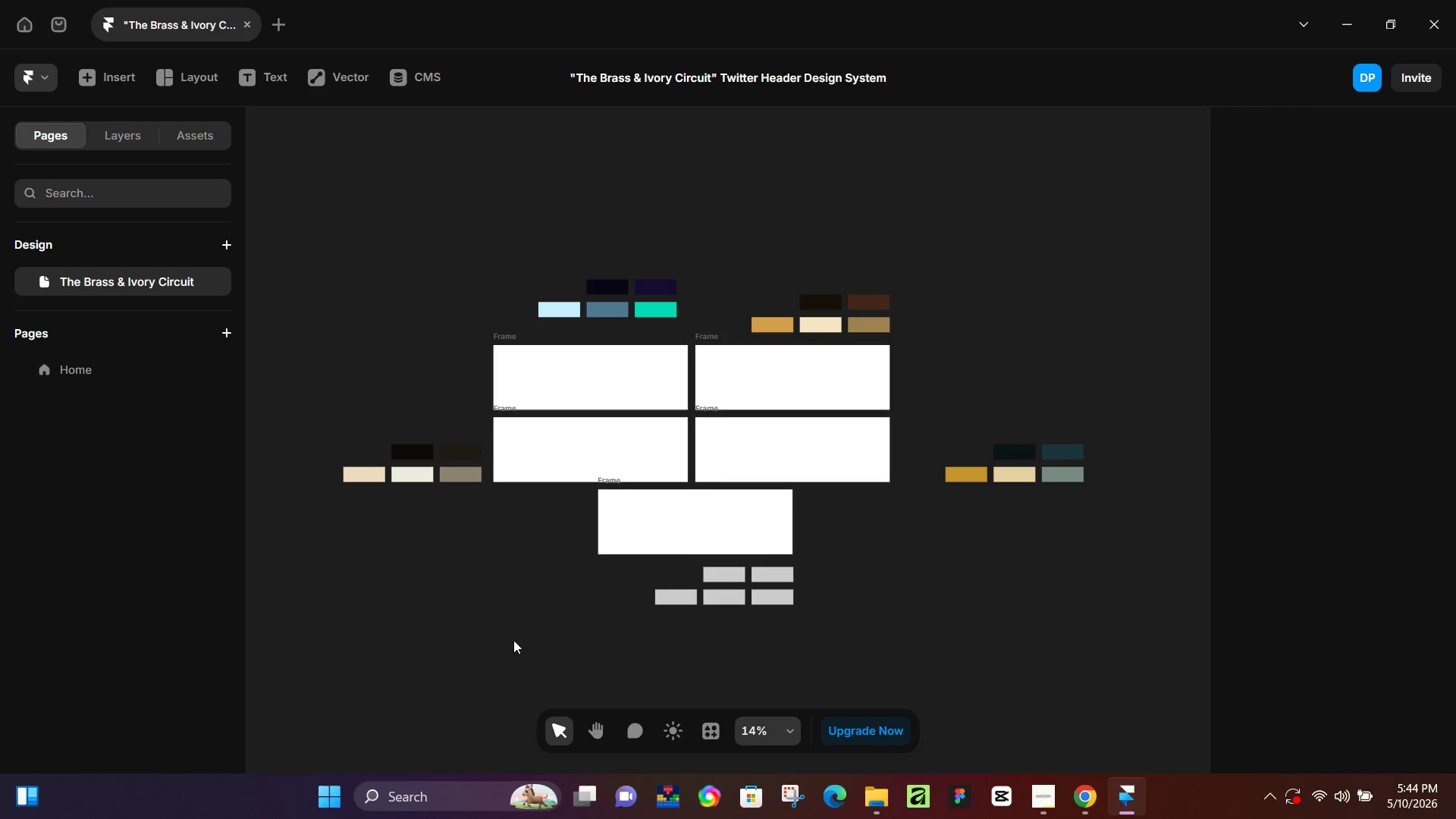 
left_click([725, 579])
 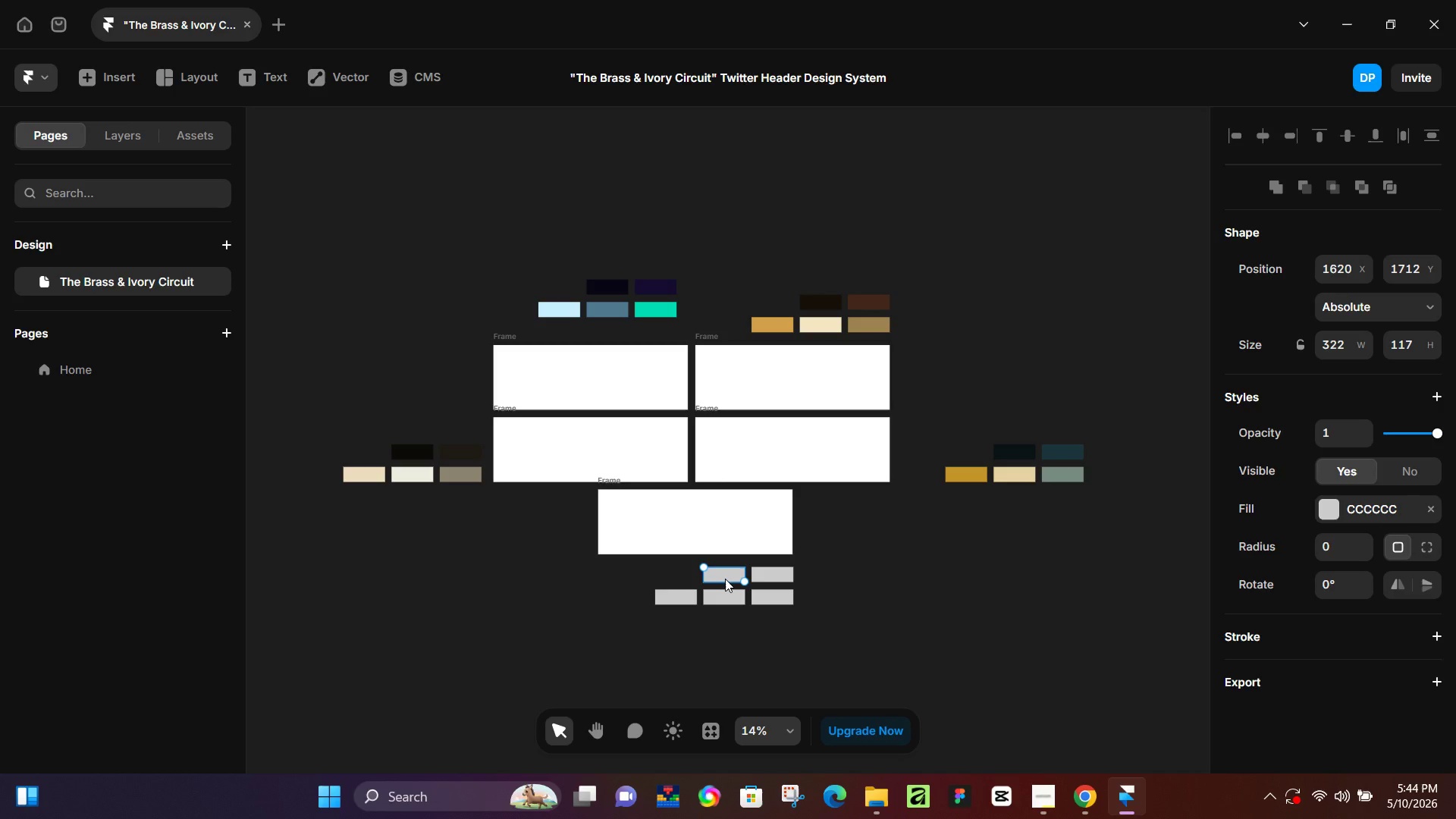 
wait(12.23)
 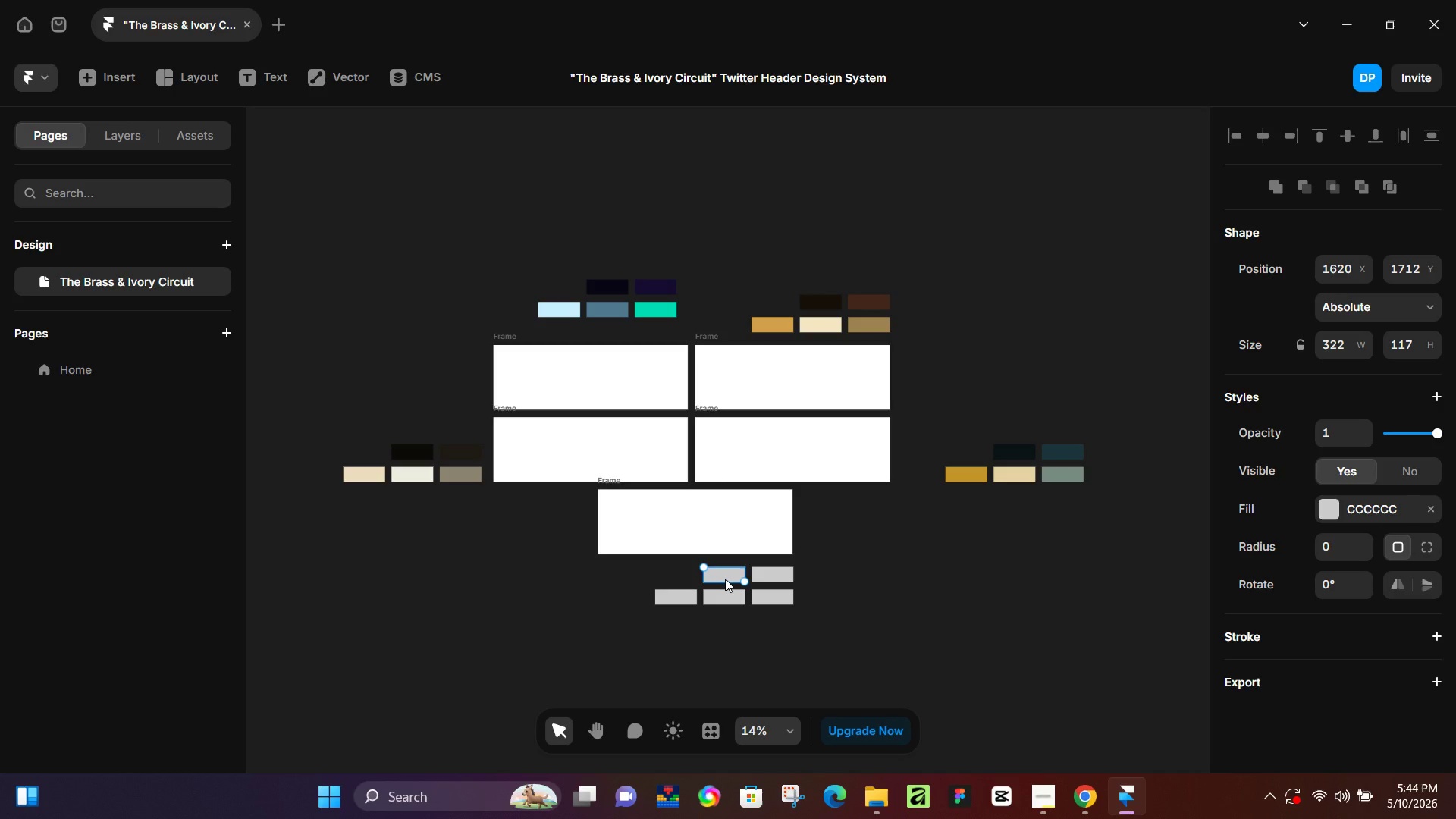 
left_click([1320, 507])
 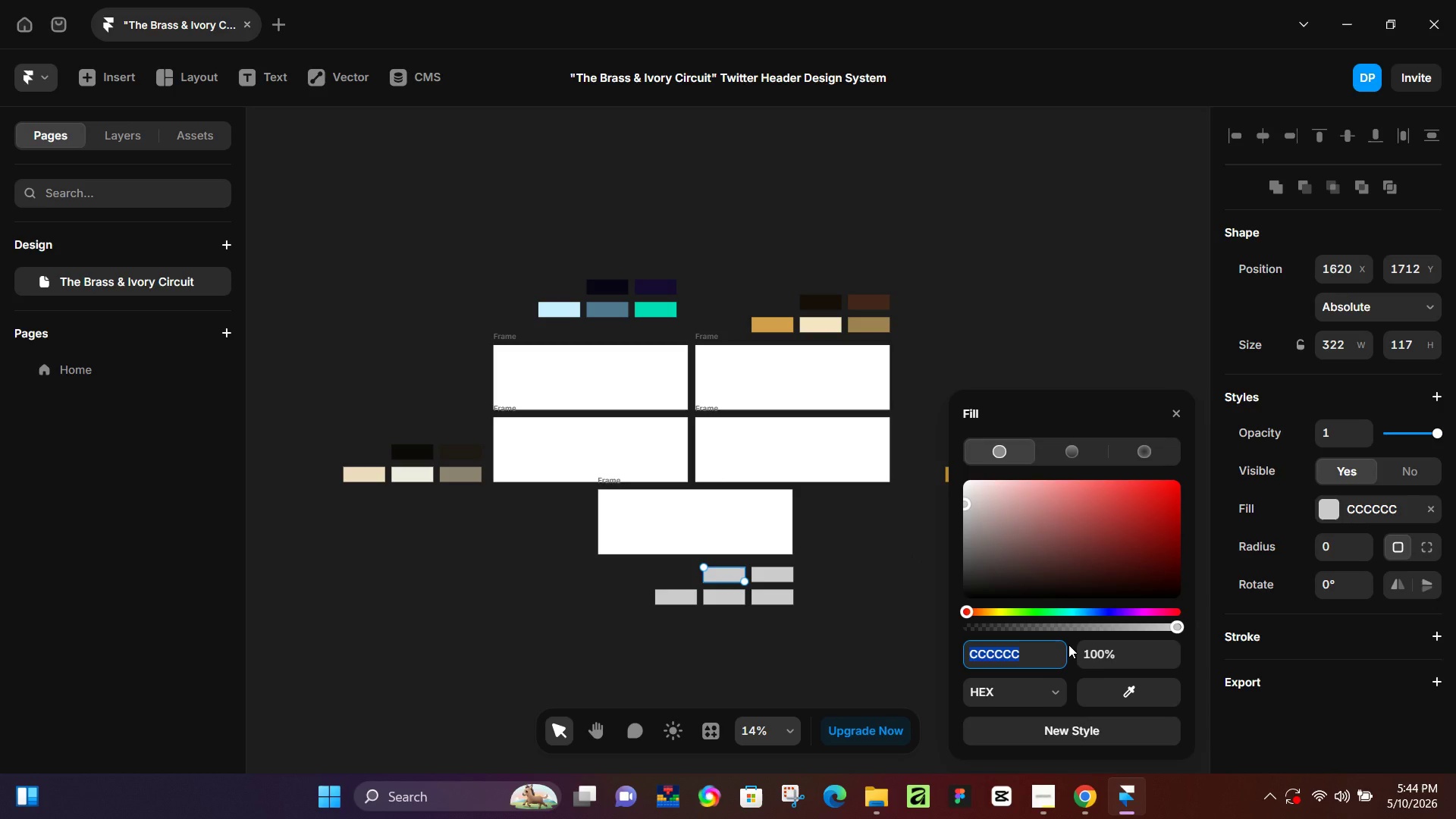 
type(0e0c0a)
 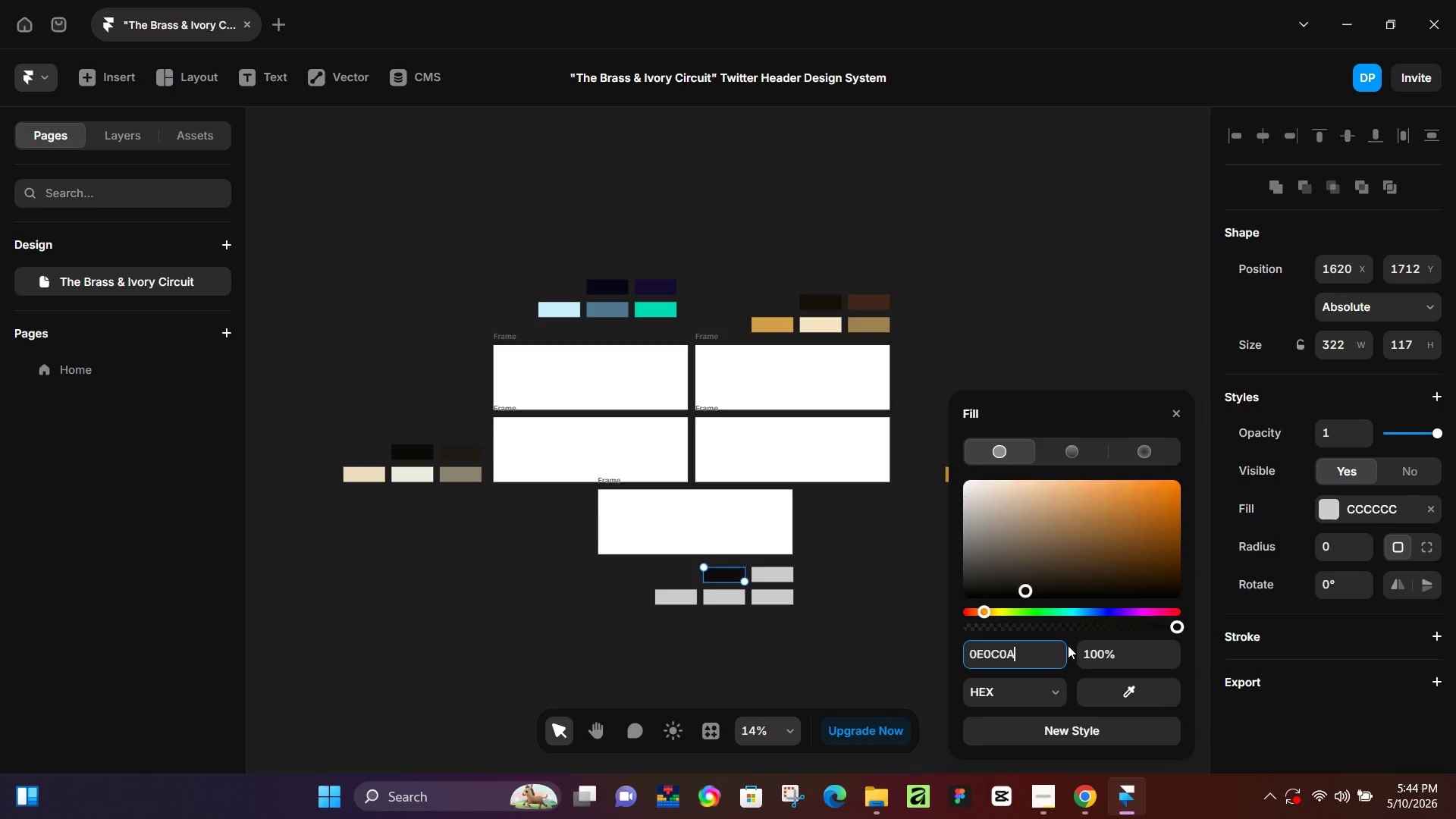 
key(Enter)
 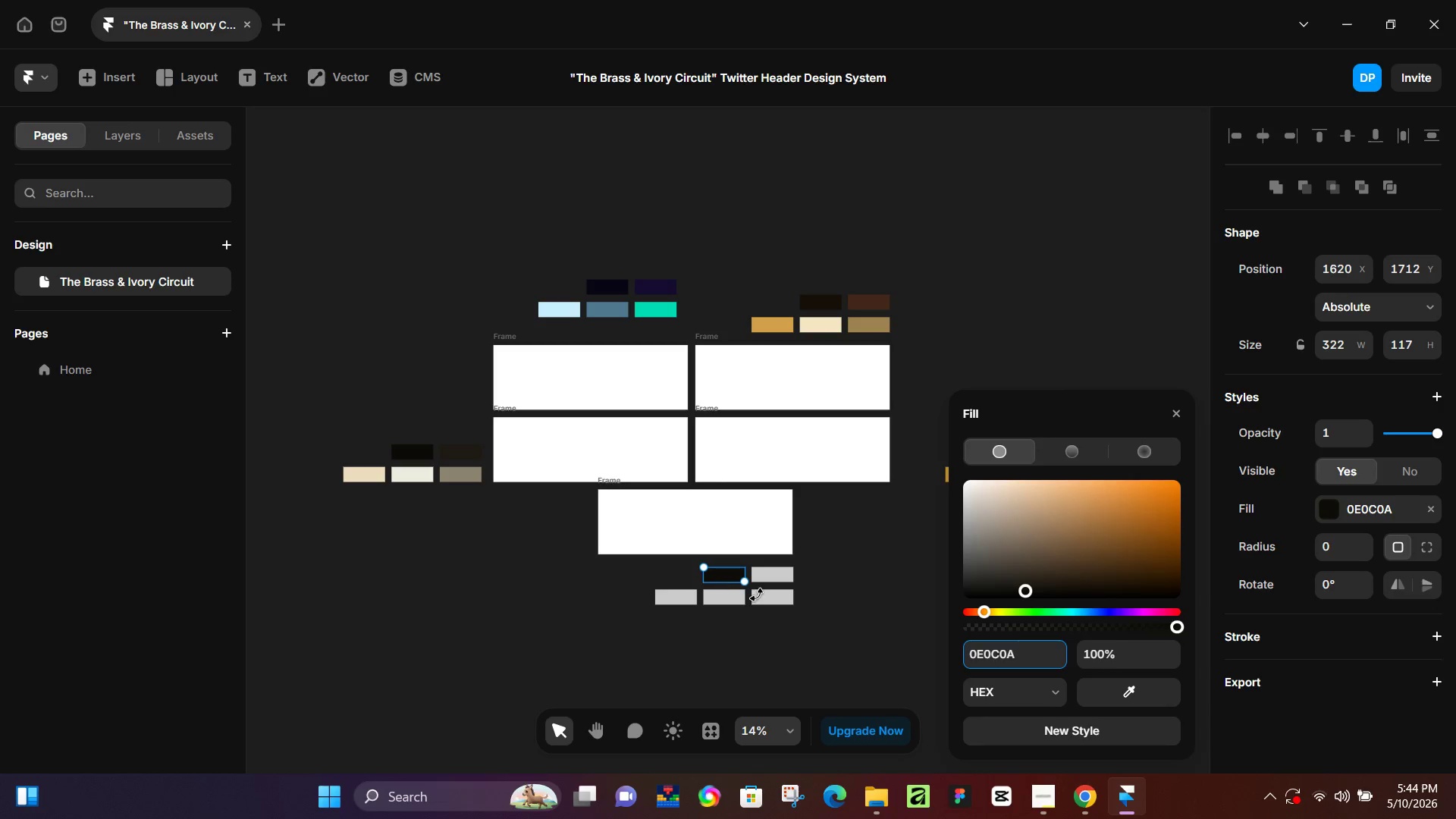 
left_click([782, 578])
 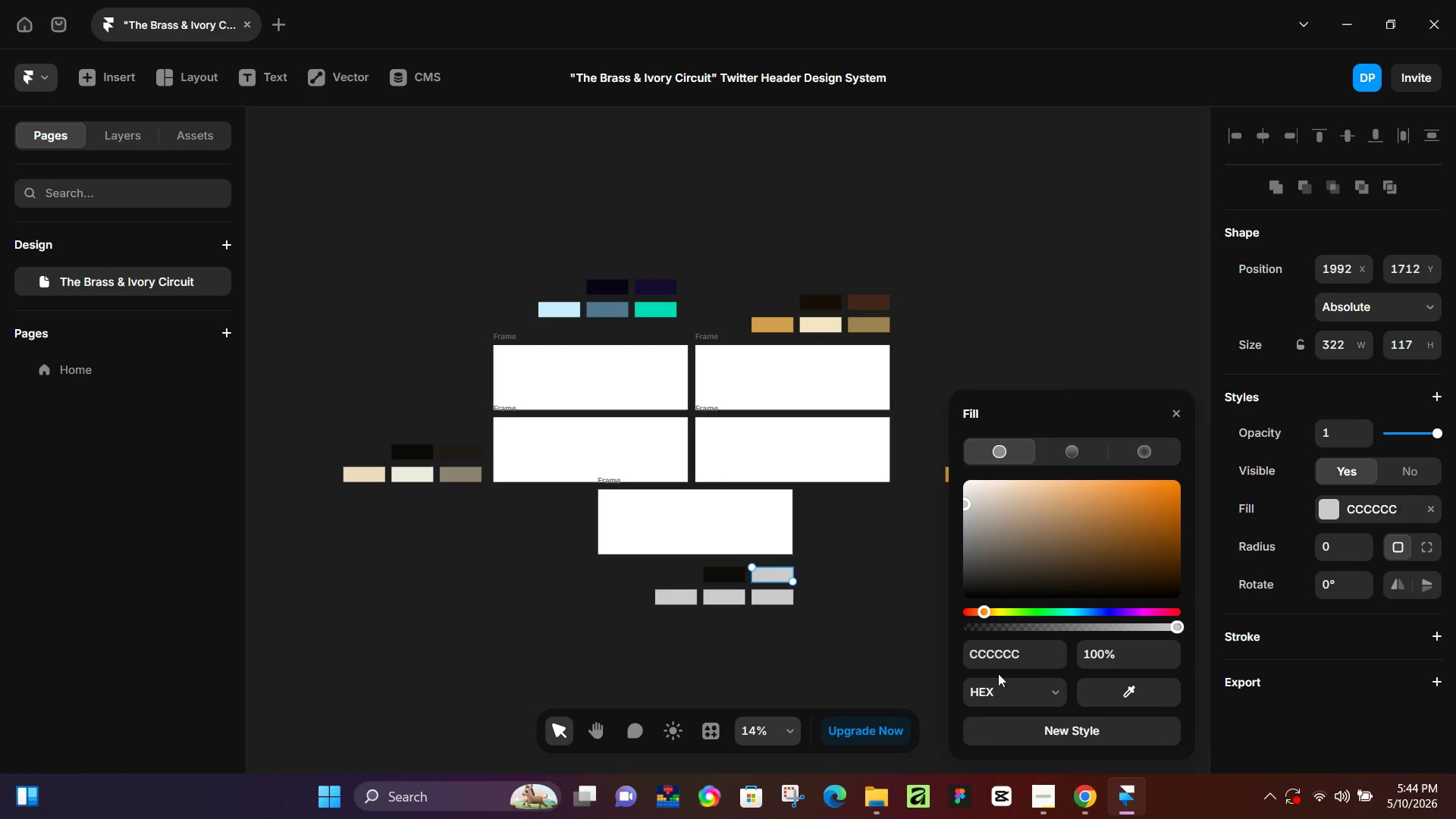 
left_click([997, 651])
 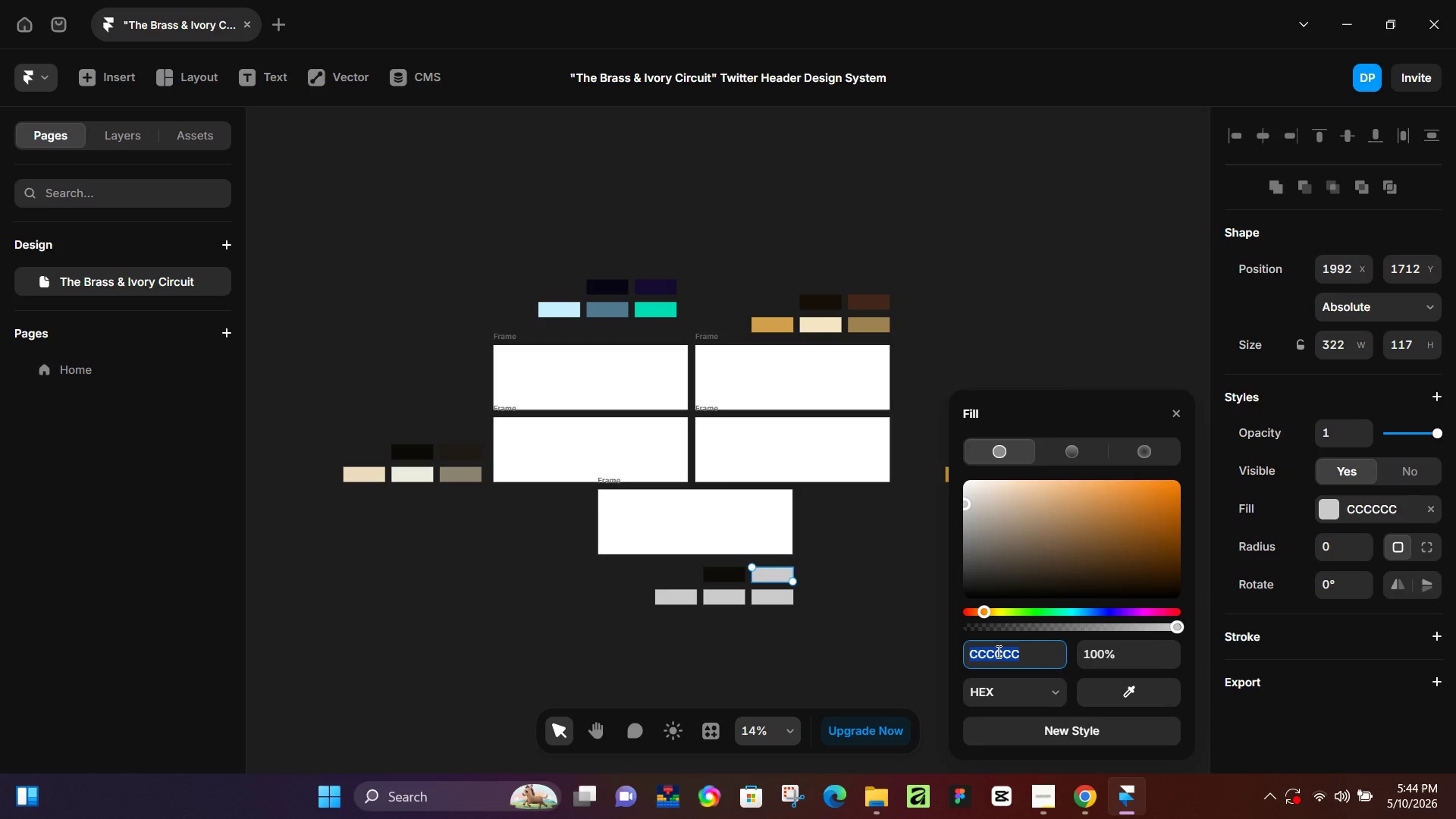 
type(24ae18)
 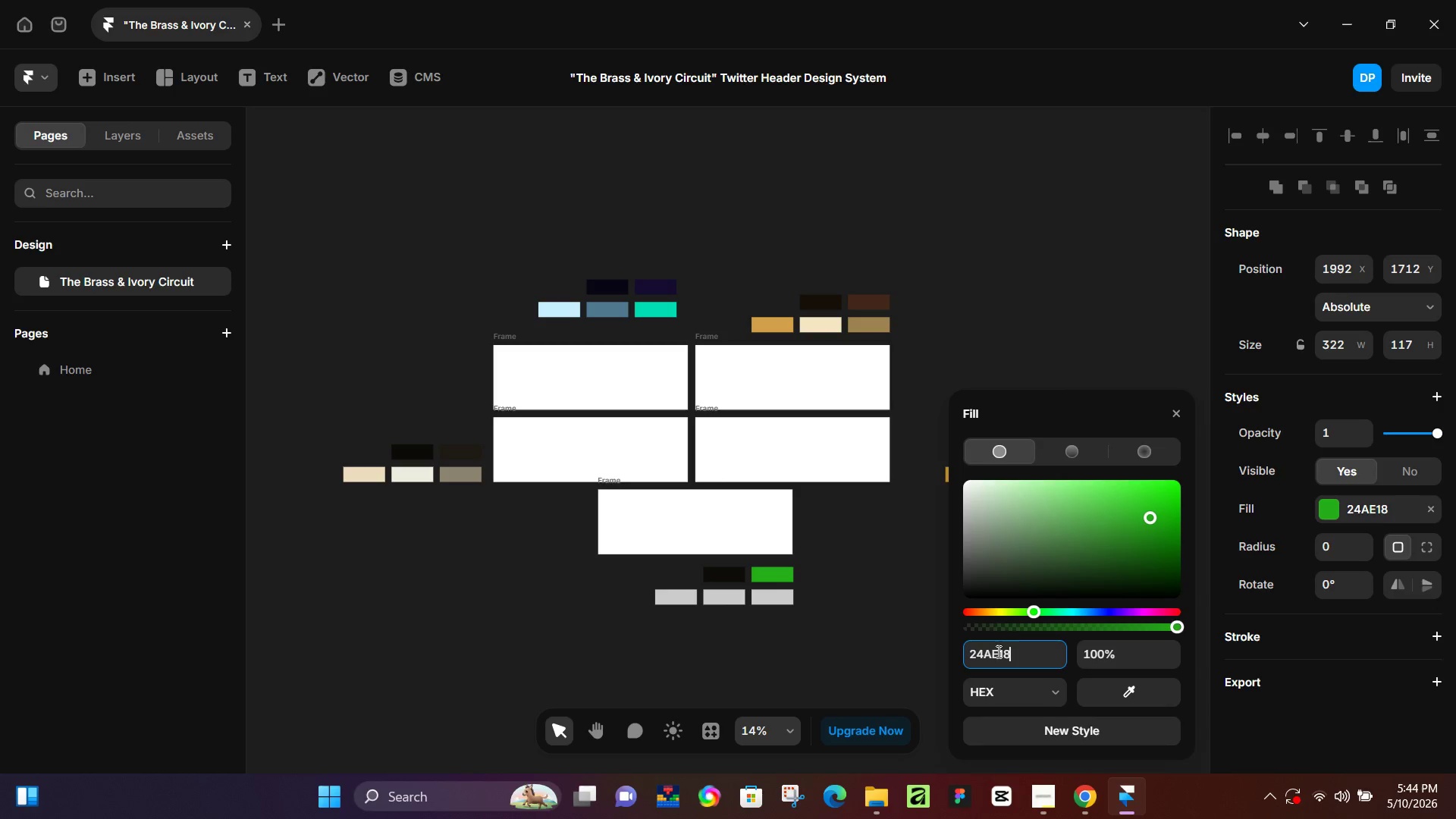 
key(Enter)
 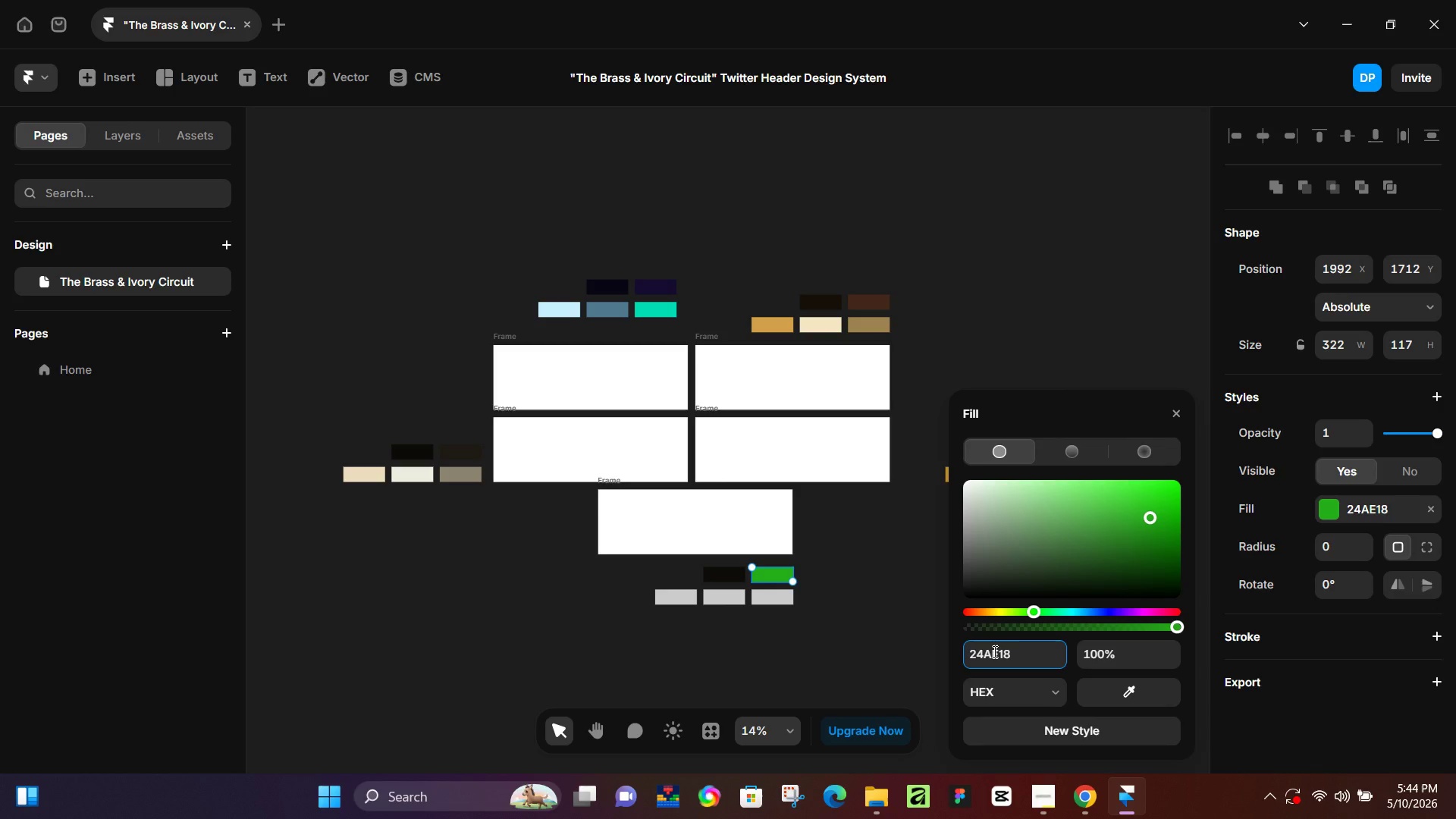 
wait(8.81)
 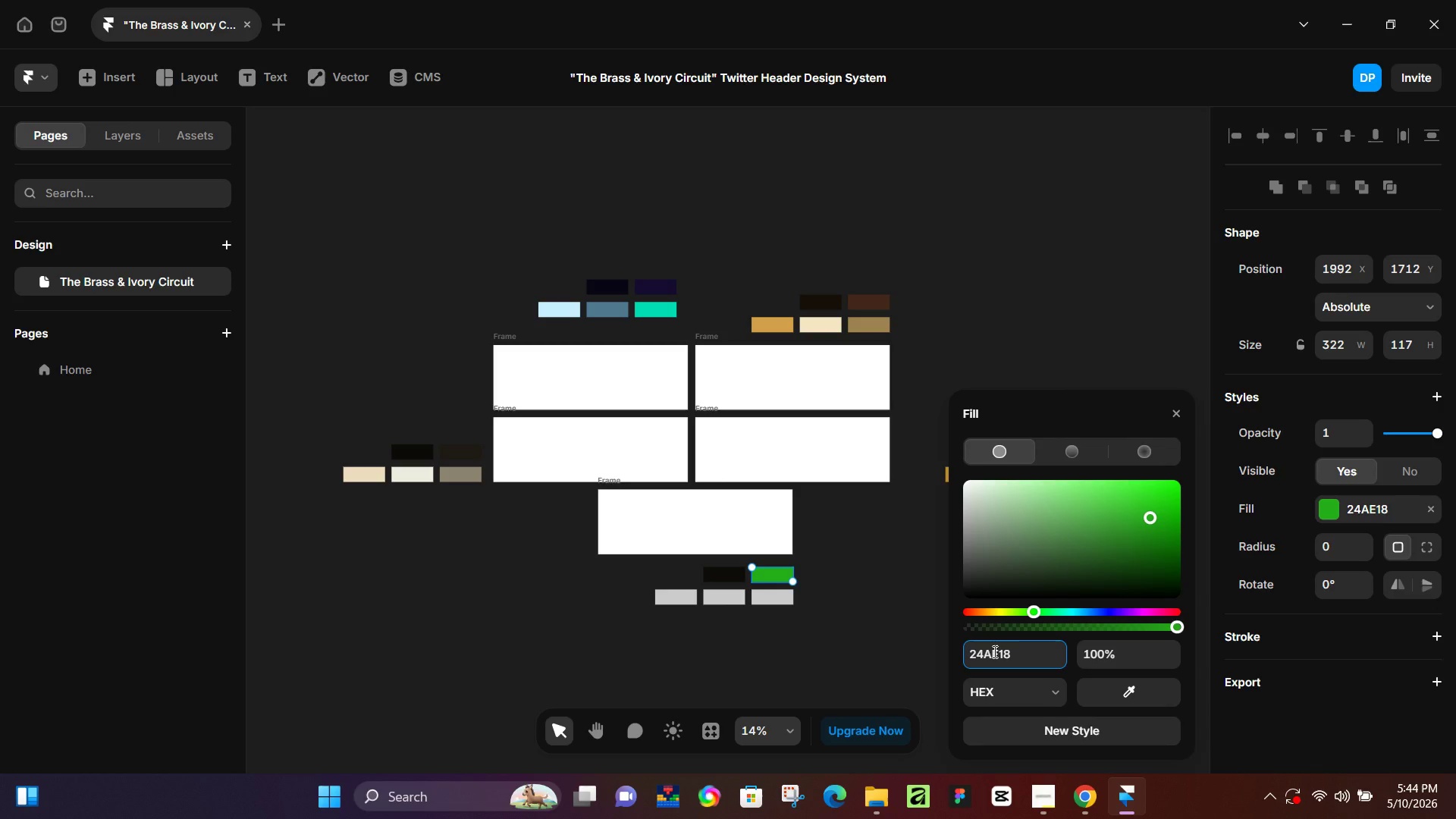 
left_click([990, 653])
 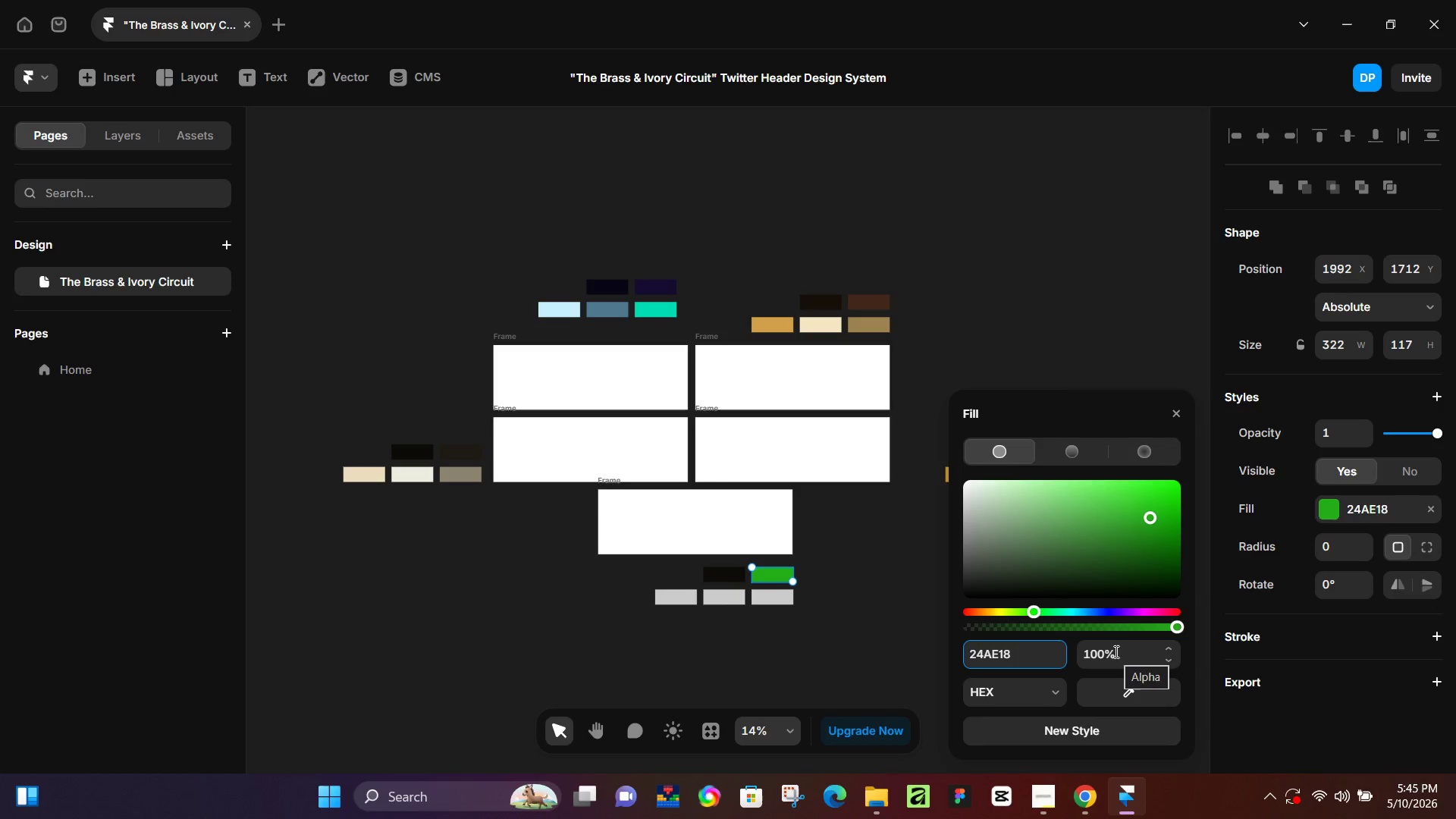 
key(Backspace)
 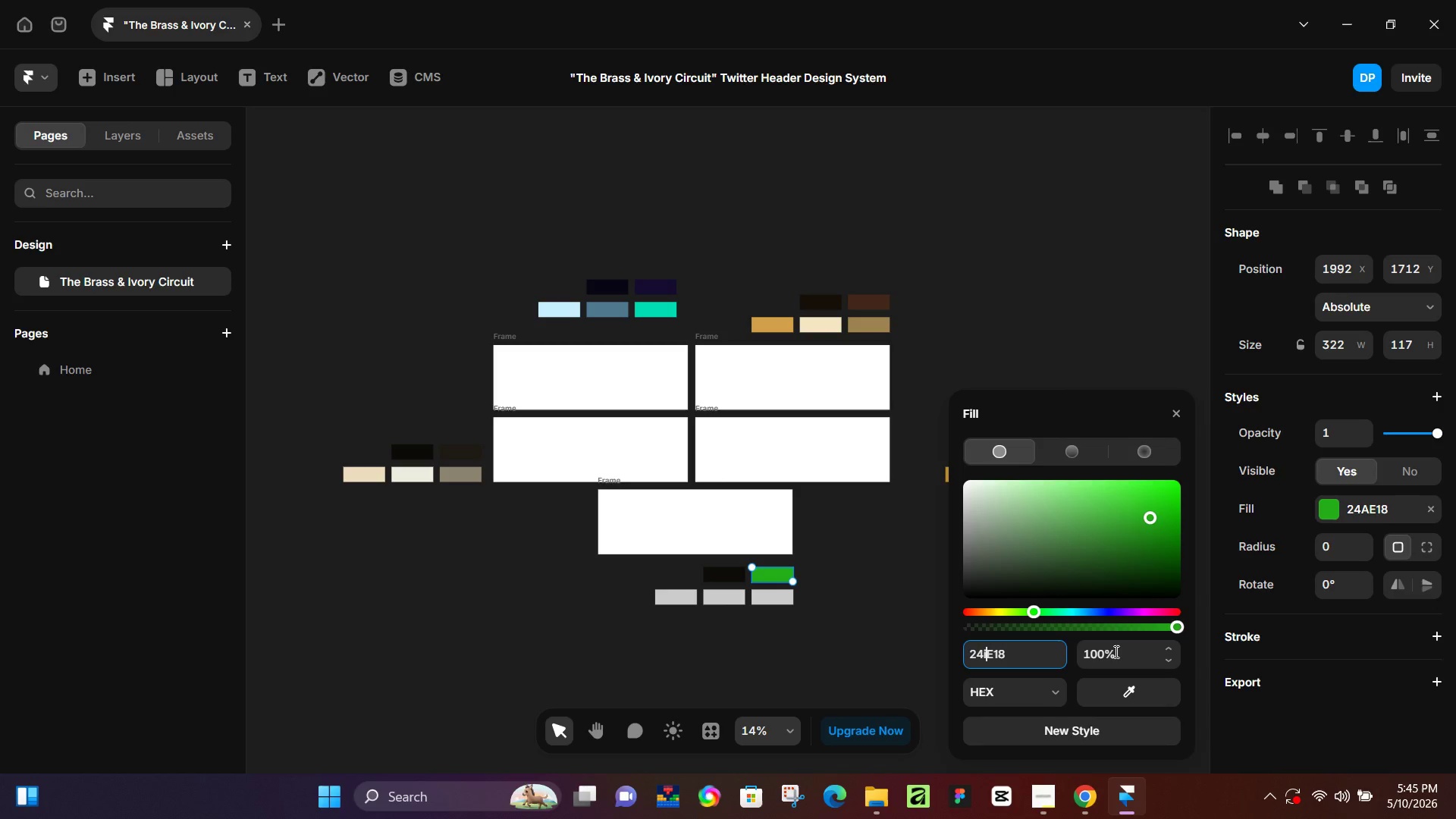 
key(I)
 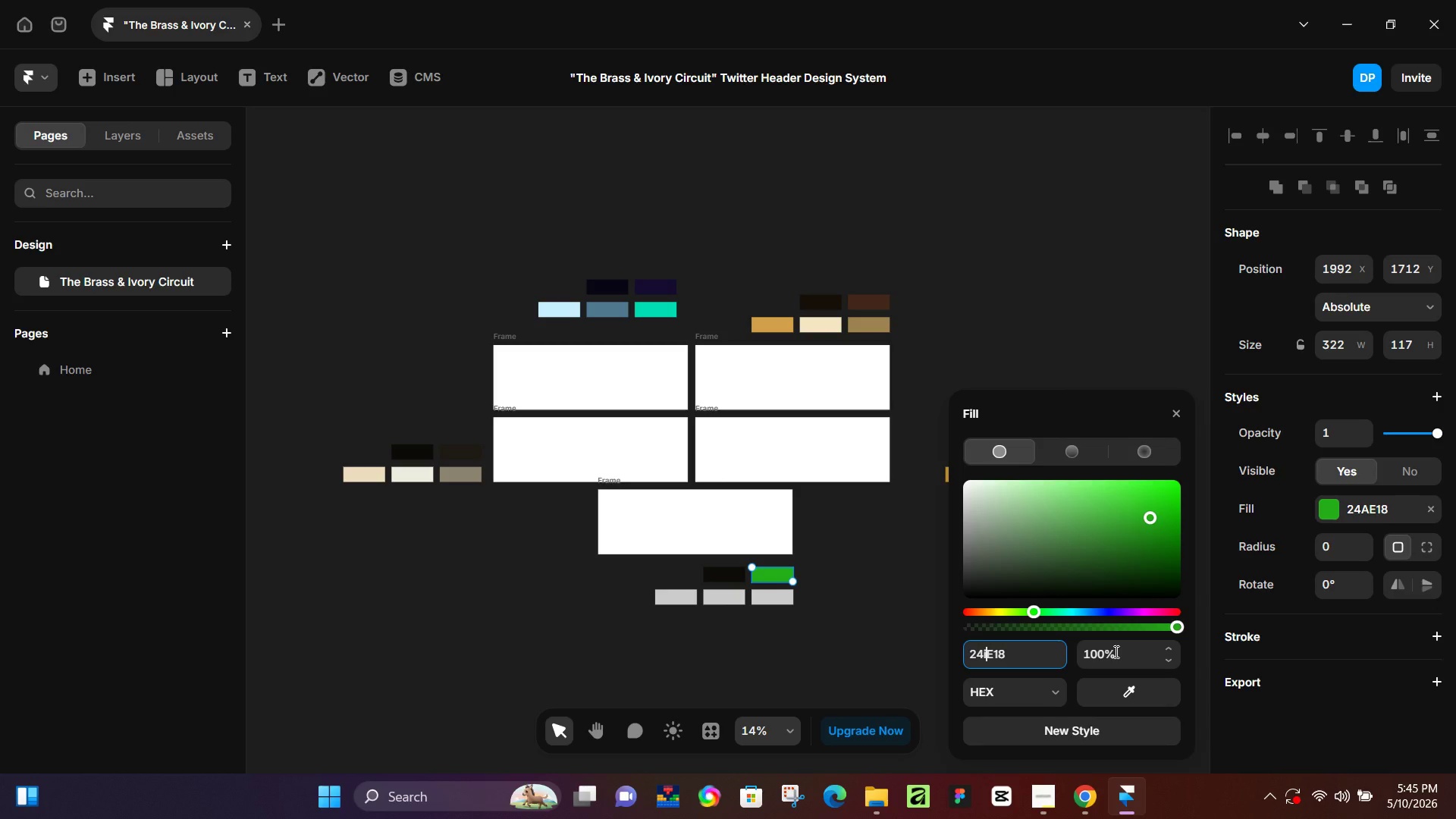 
key(Enter)
 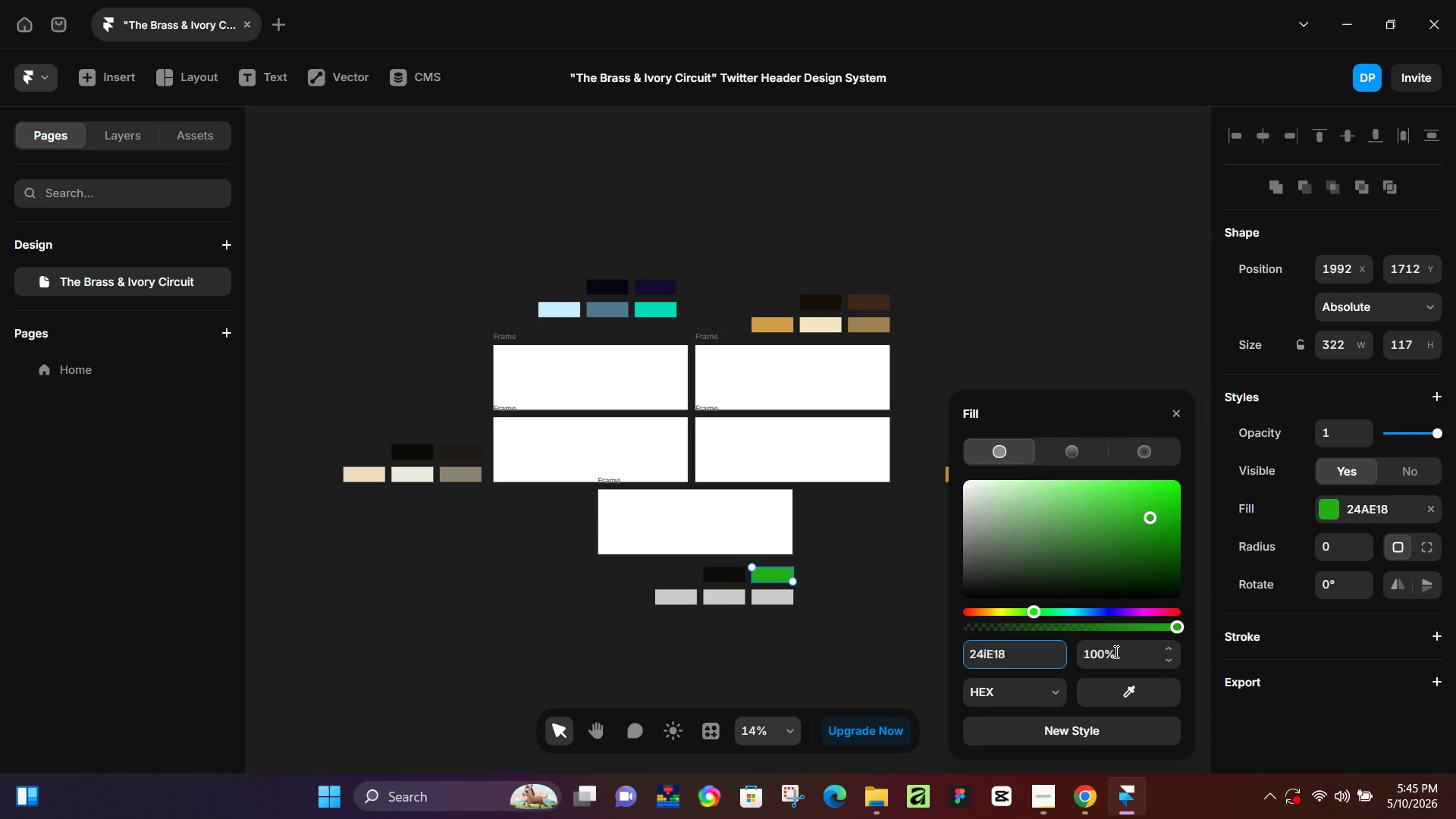 
key(Enter)
 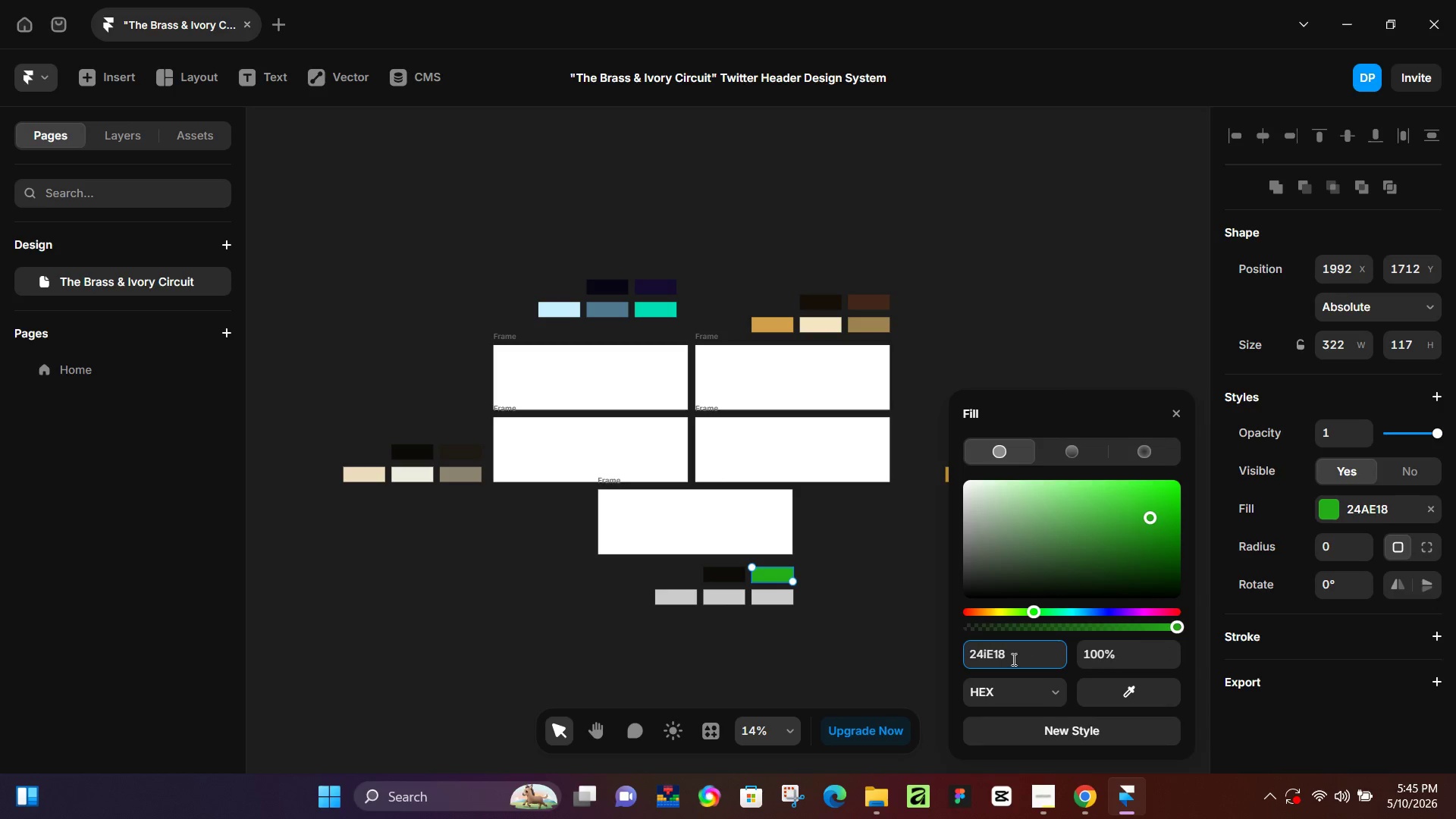 
left_click([1029, 655])
 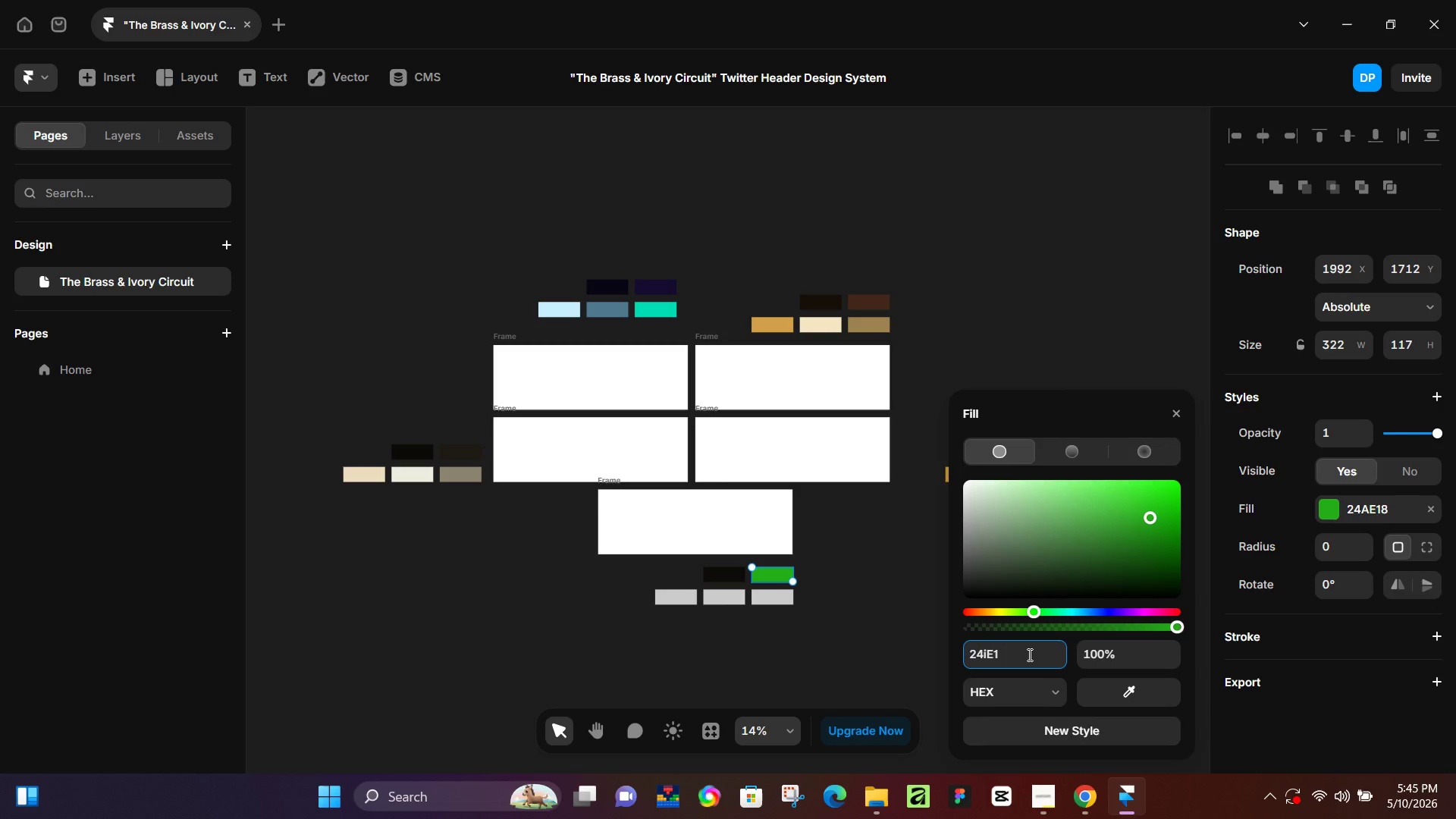 
key(Backspace)
 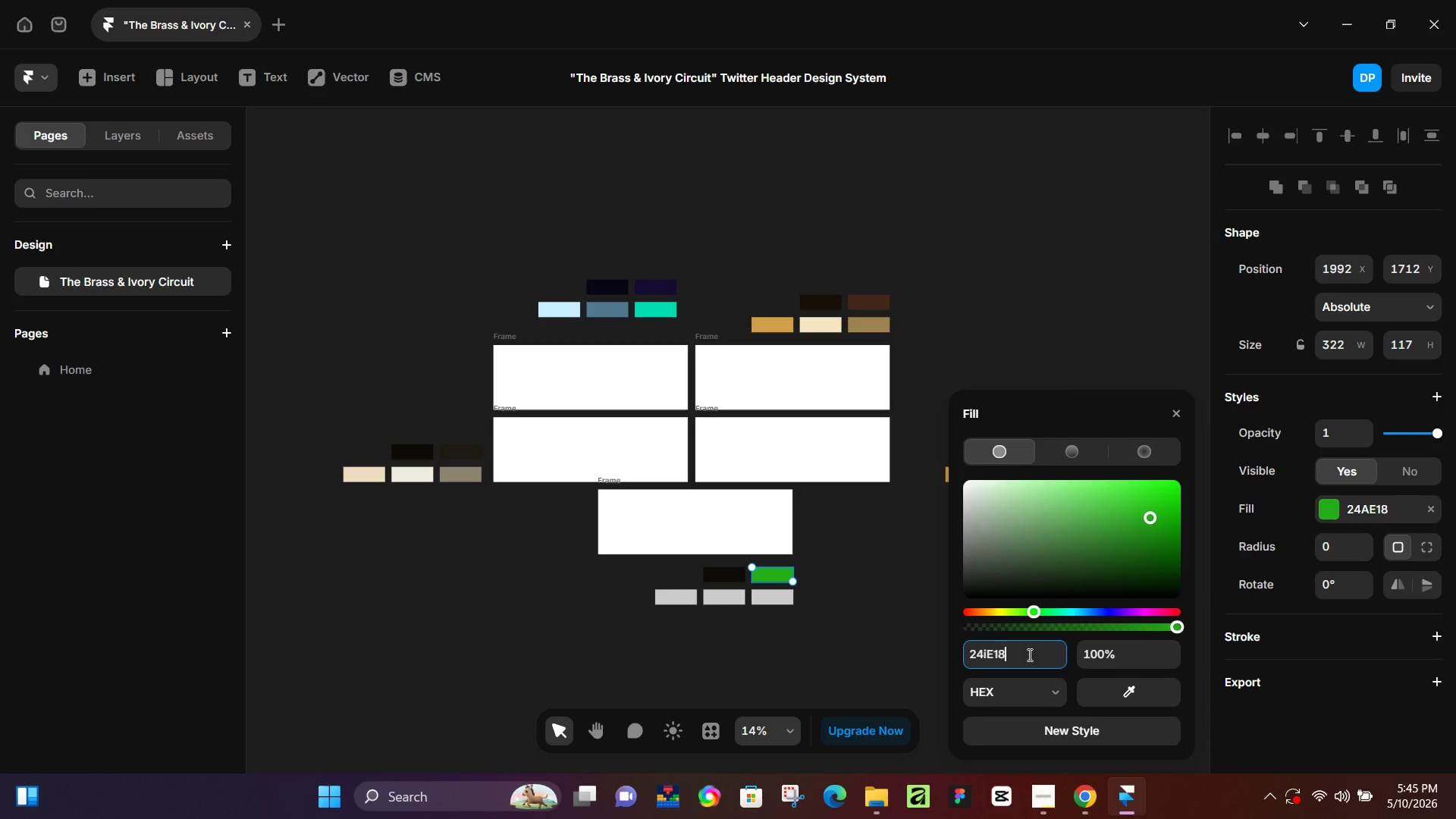 
key(8)
 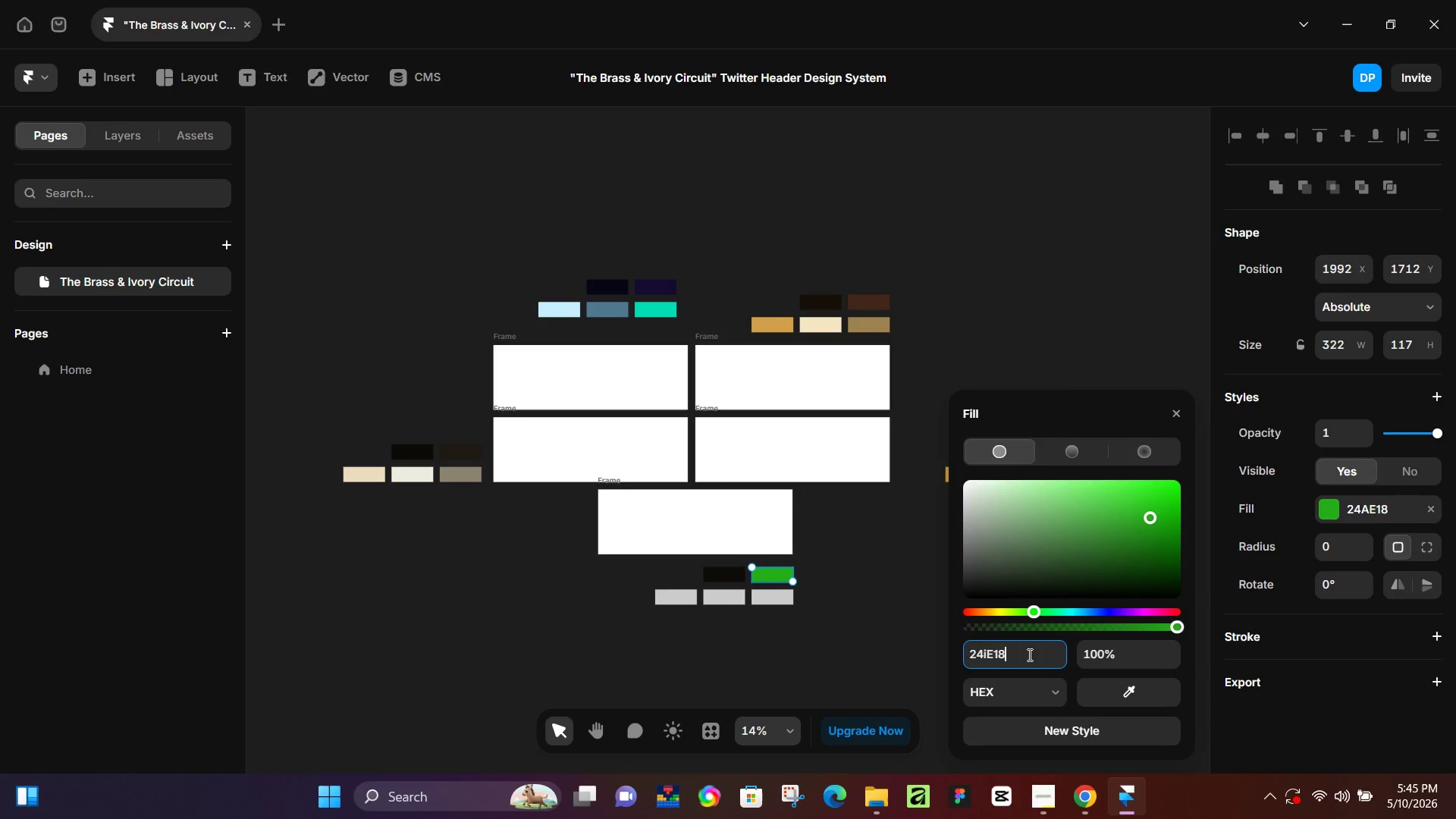 
key(Enter)
 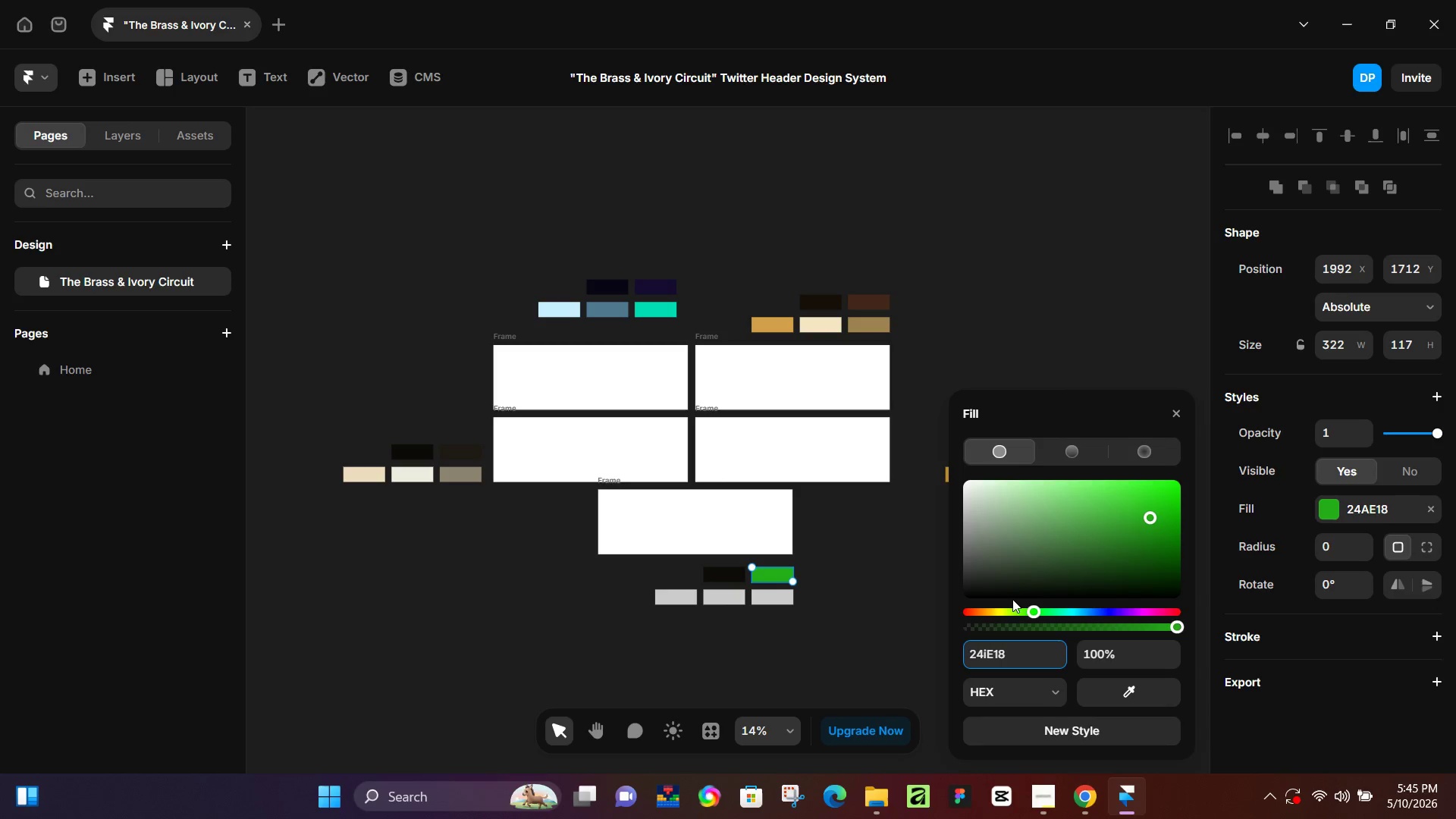 
left_click([867, 651])
 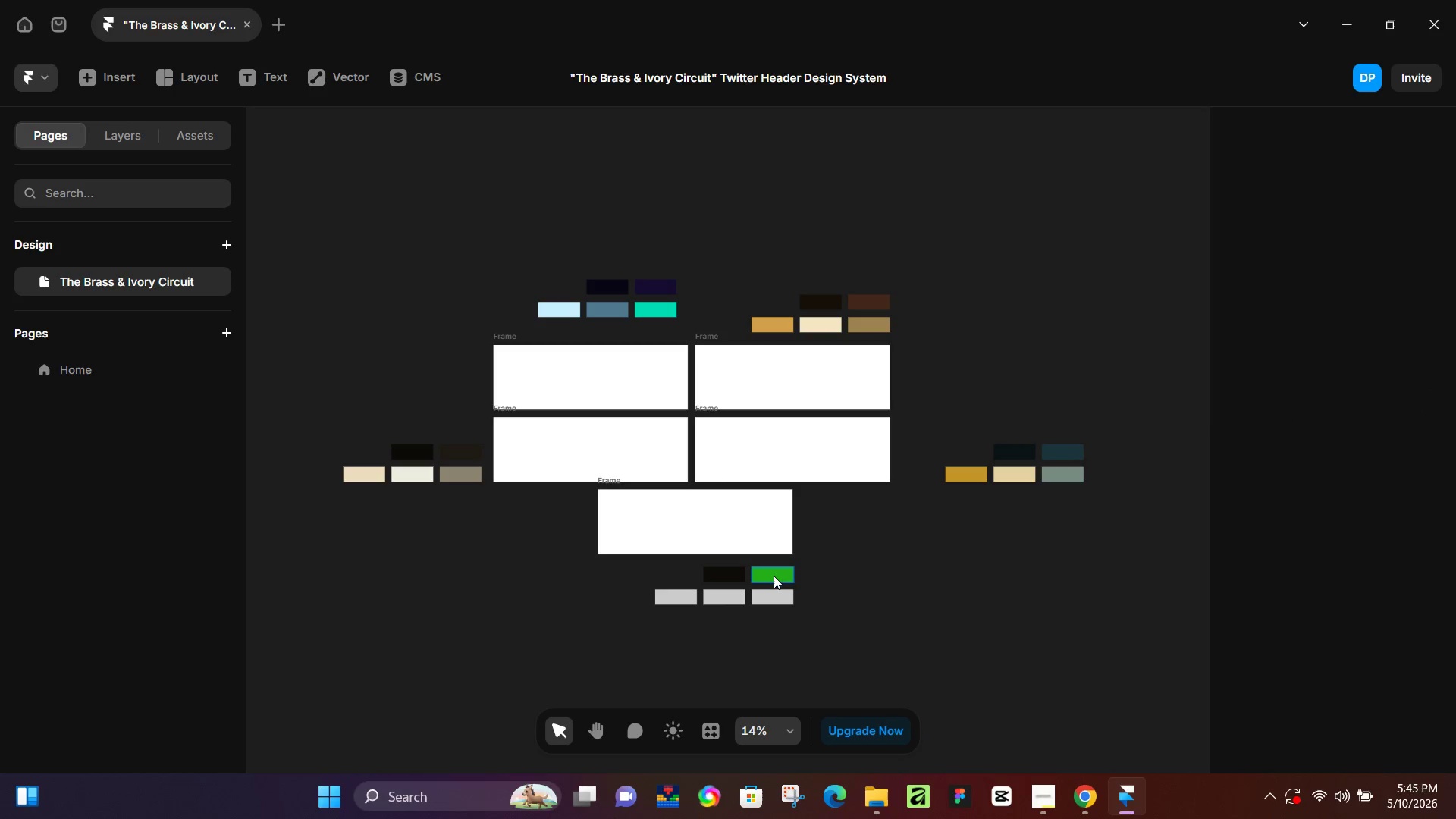 
left_click([774, 576])
 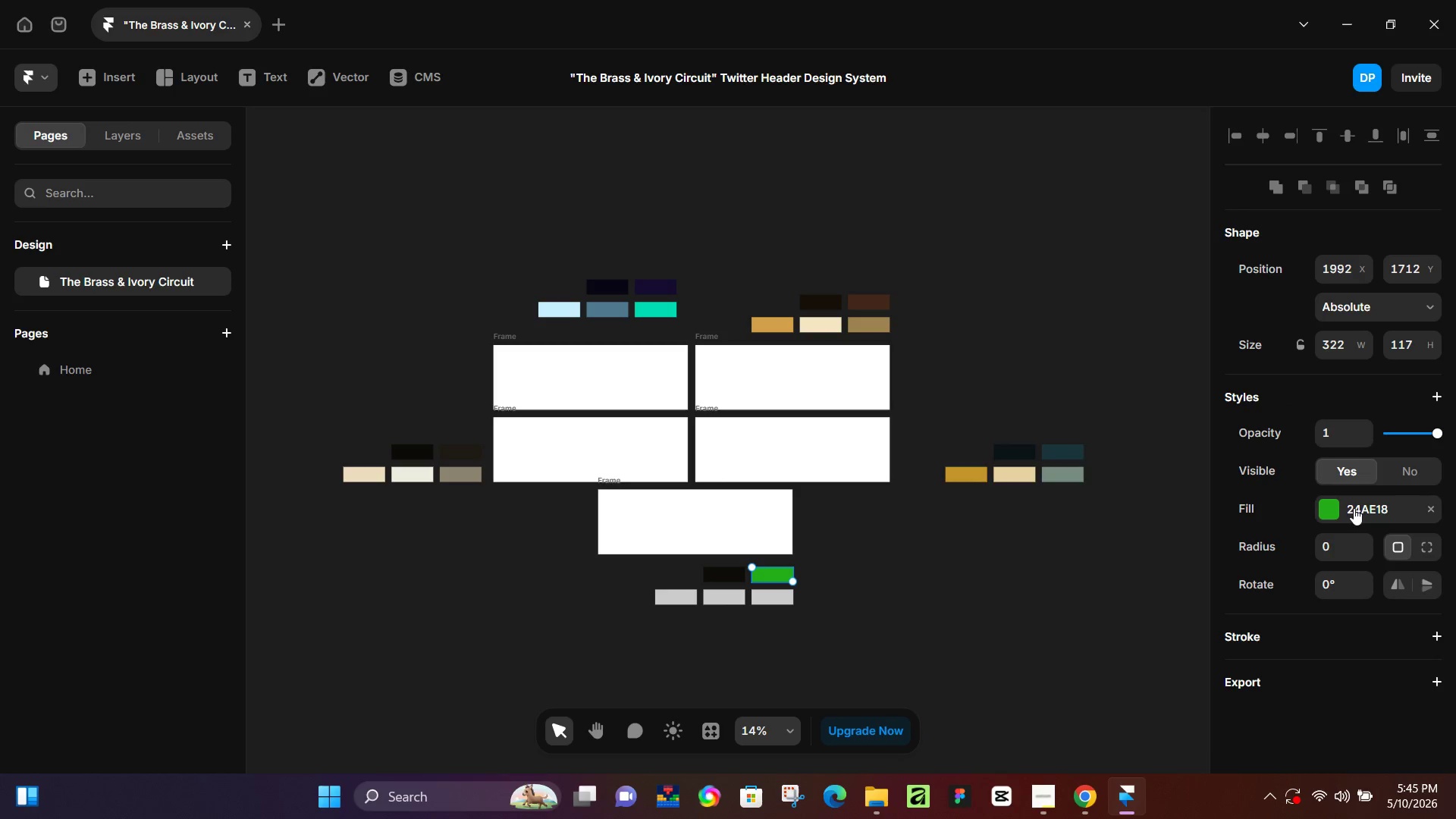 
left_click([1354, 508])
 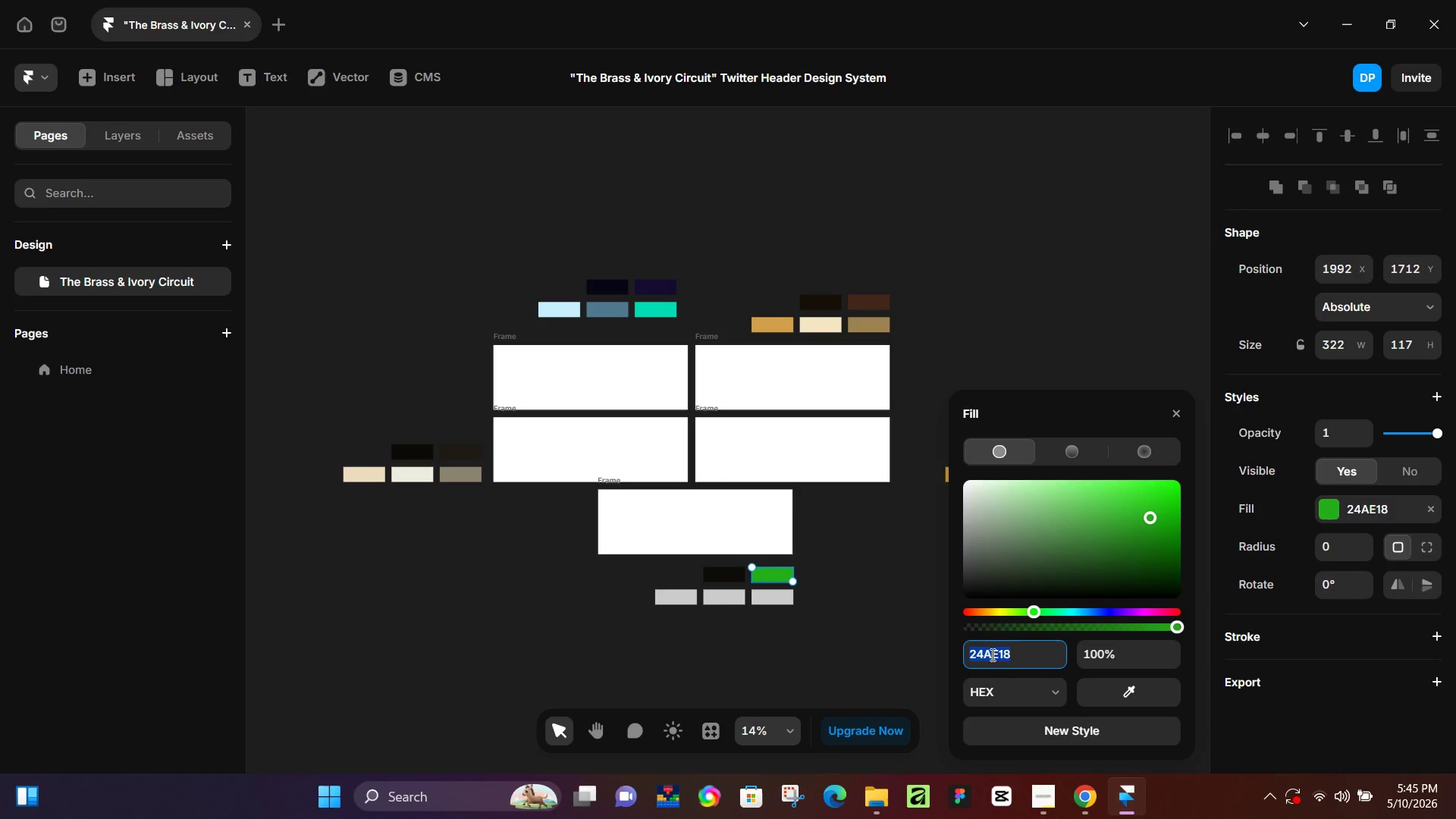 
left_click([1025, 654])
 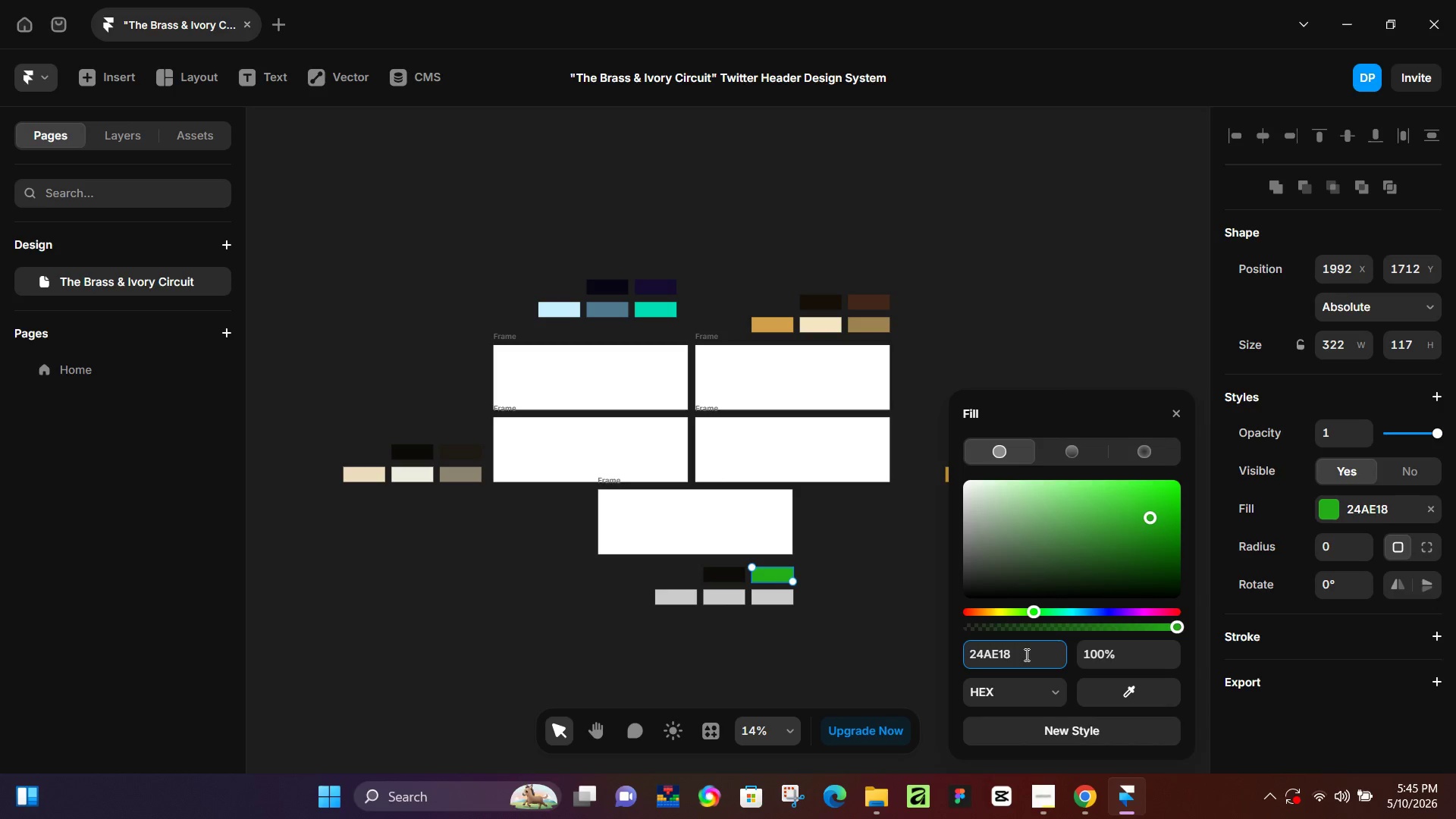 
hold_key(key=Backspace, duration=0.91)
 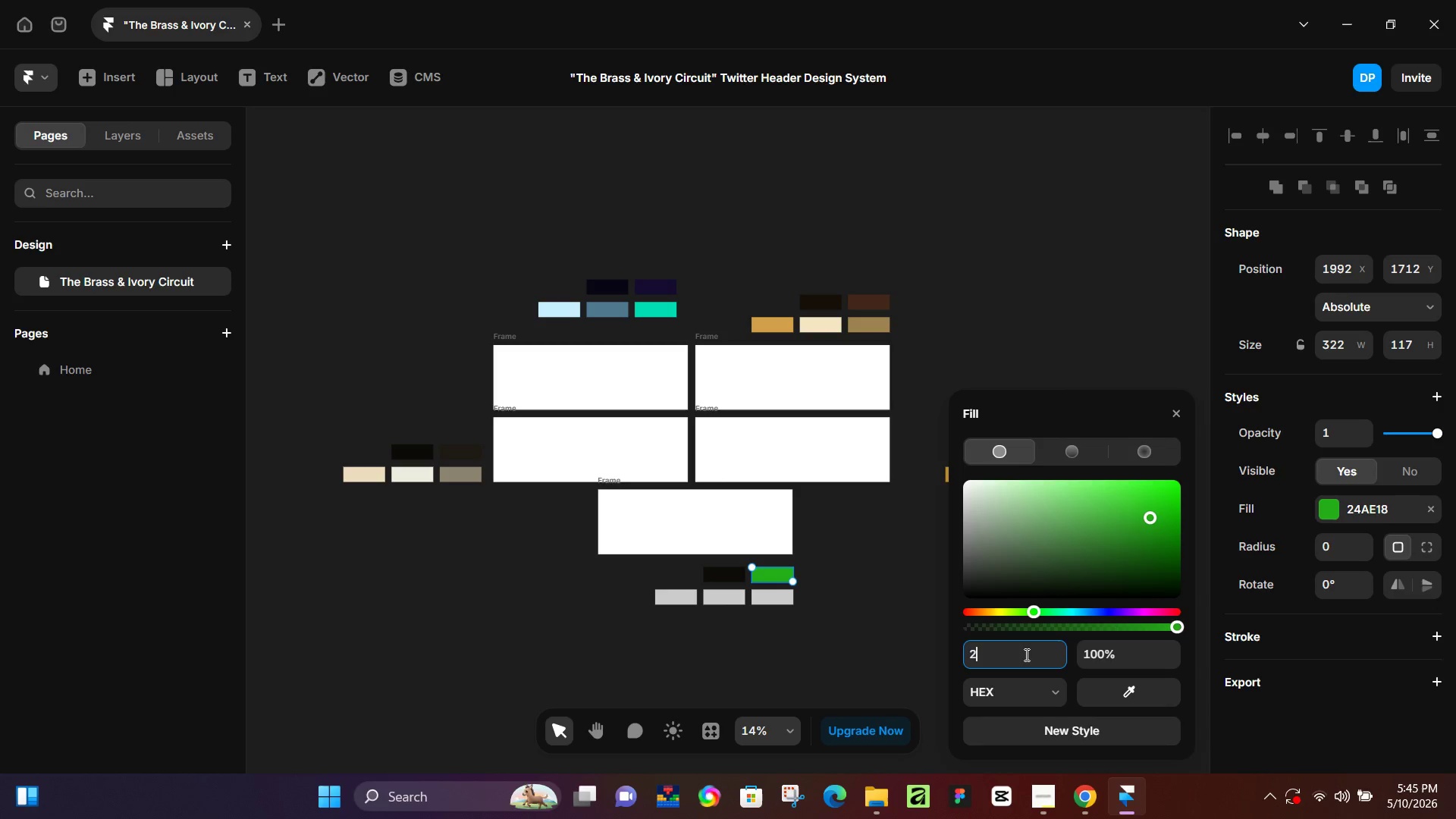 
key(Numpad2)
 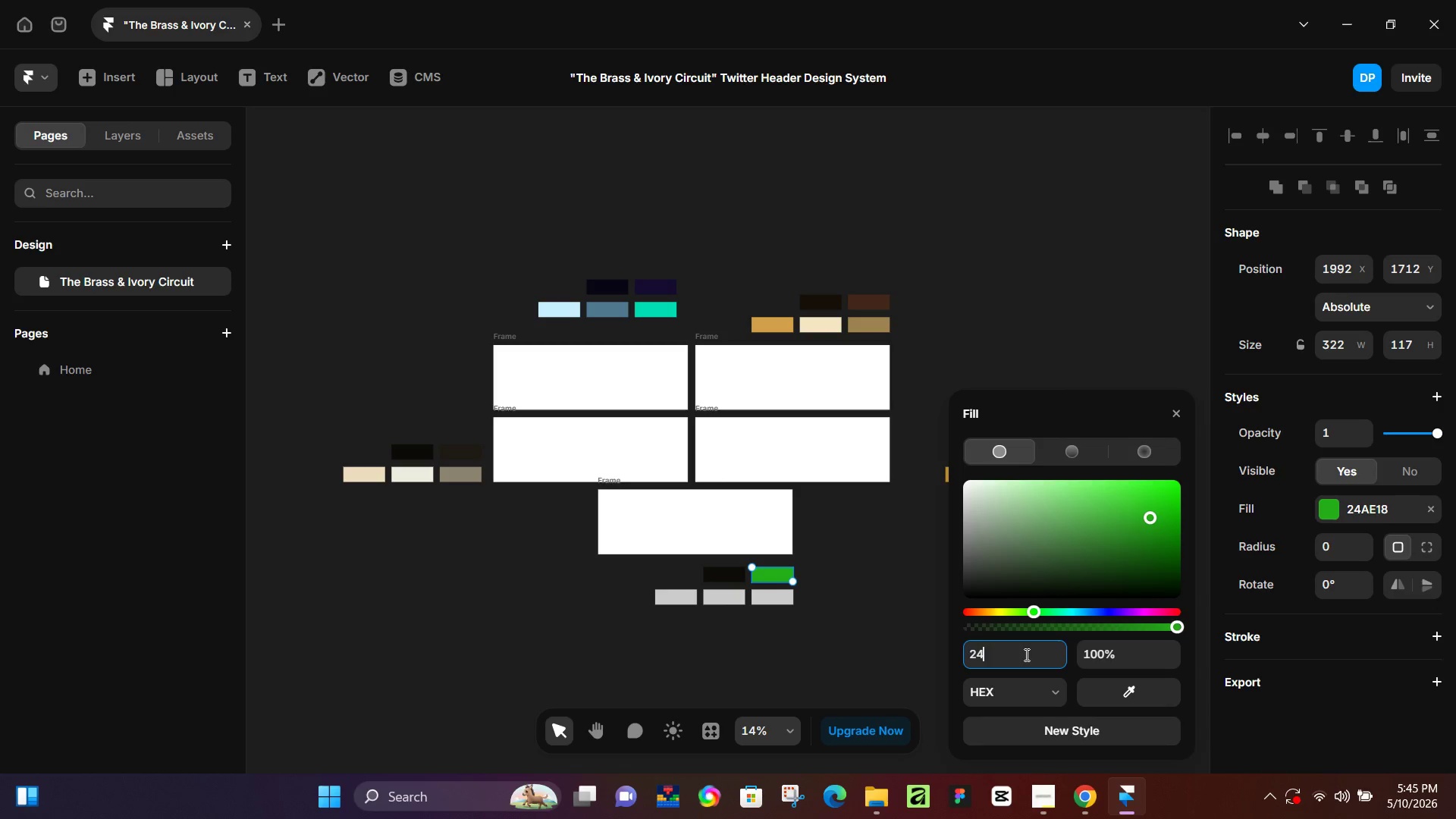 
key(Numpad4)
 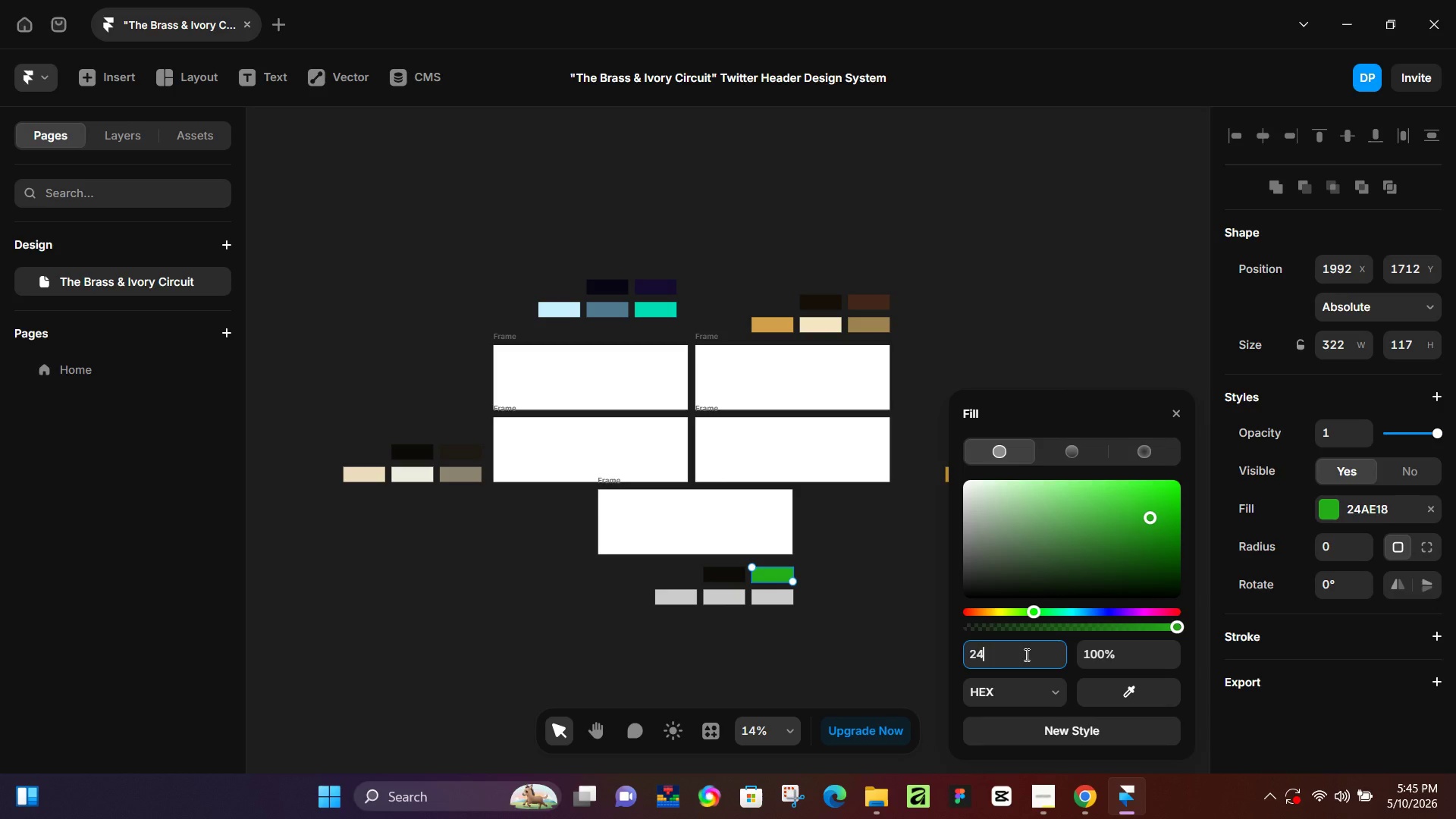 
key(I)
 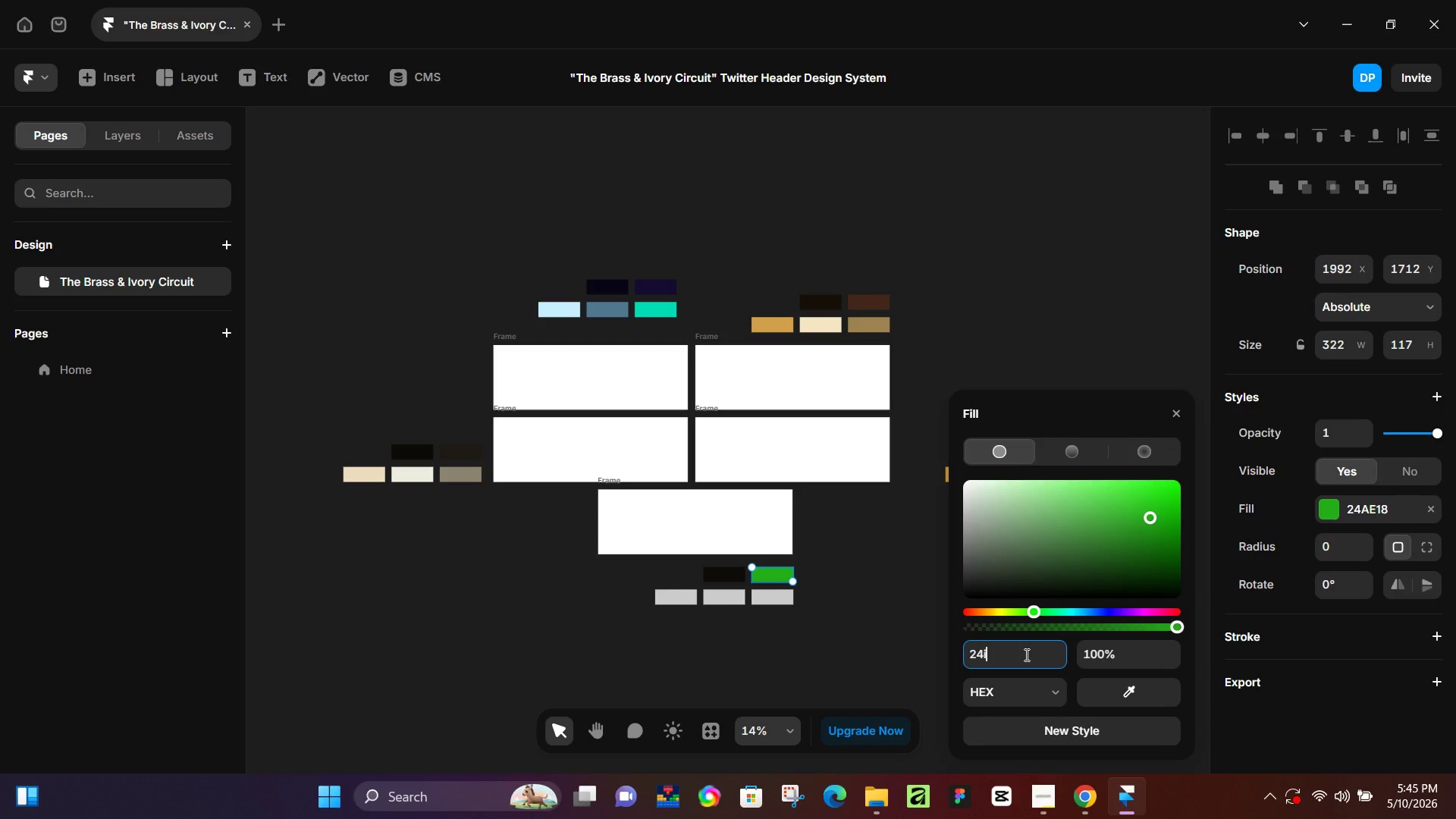 
type(e18)
 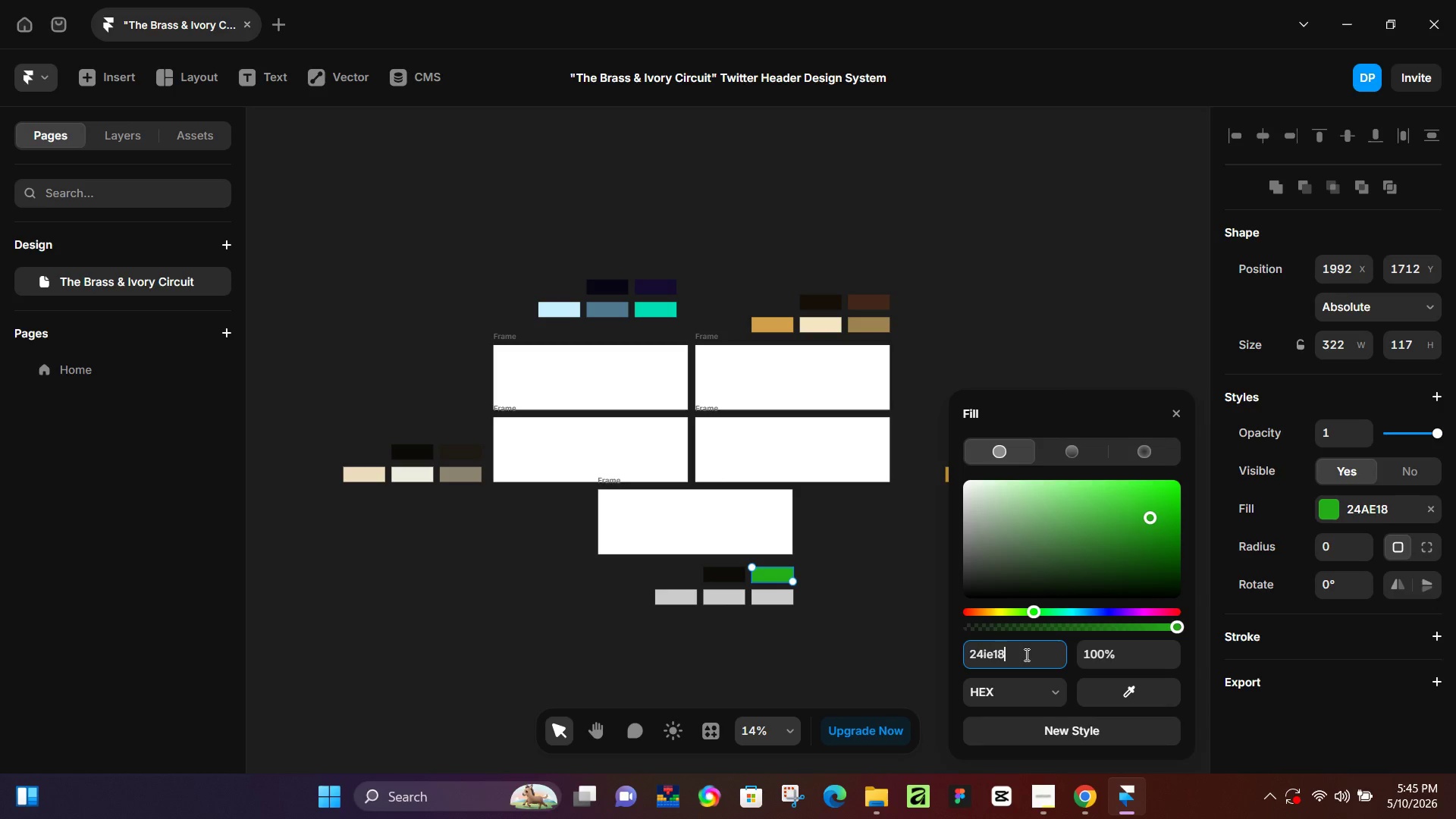 
key(Enter)
 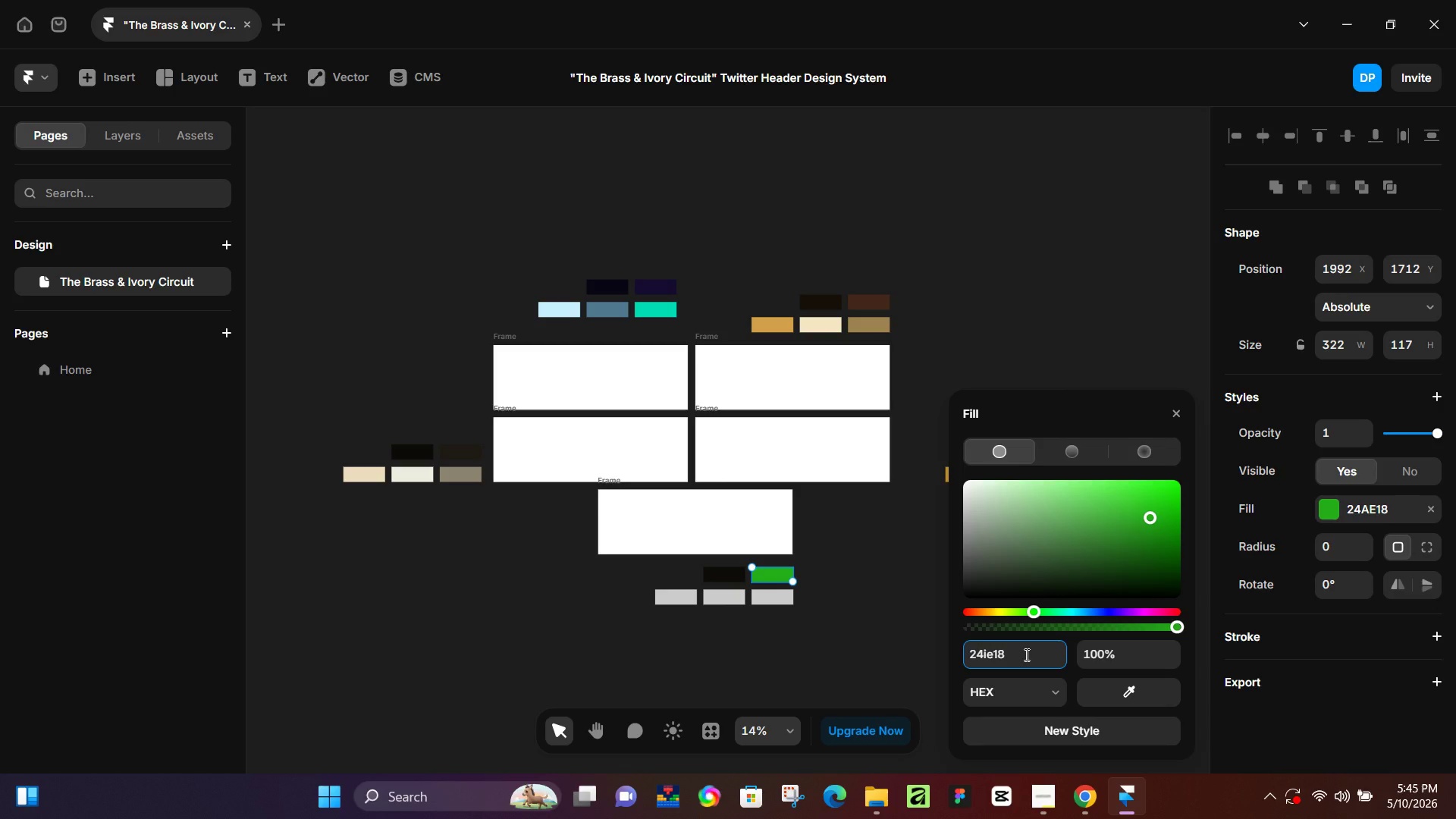 
key(Enter)
 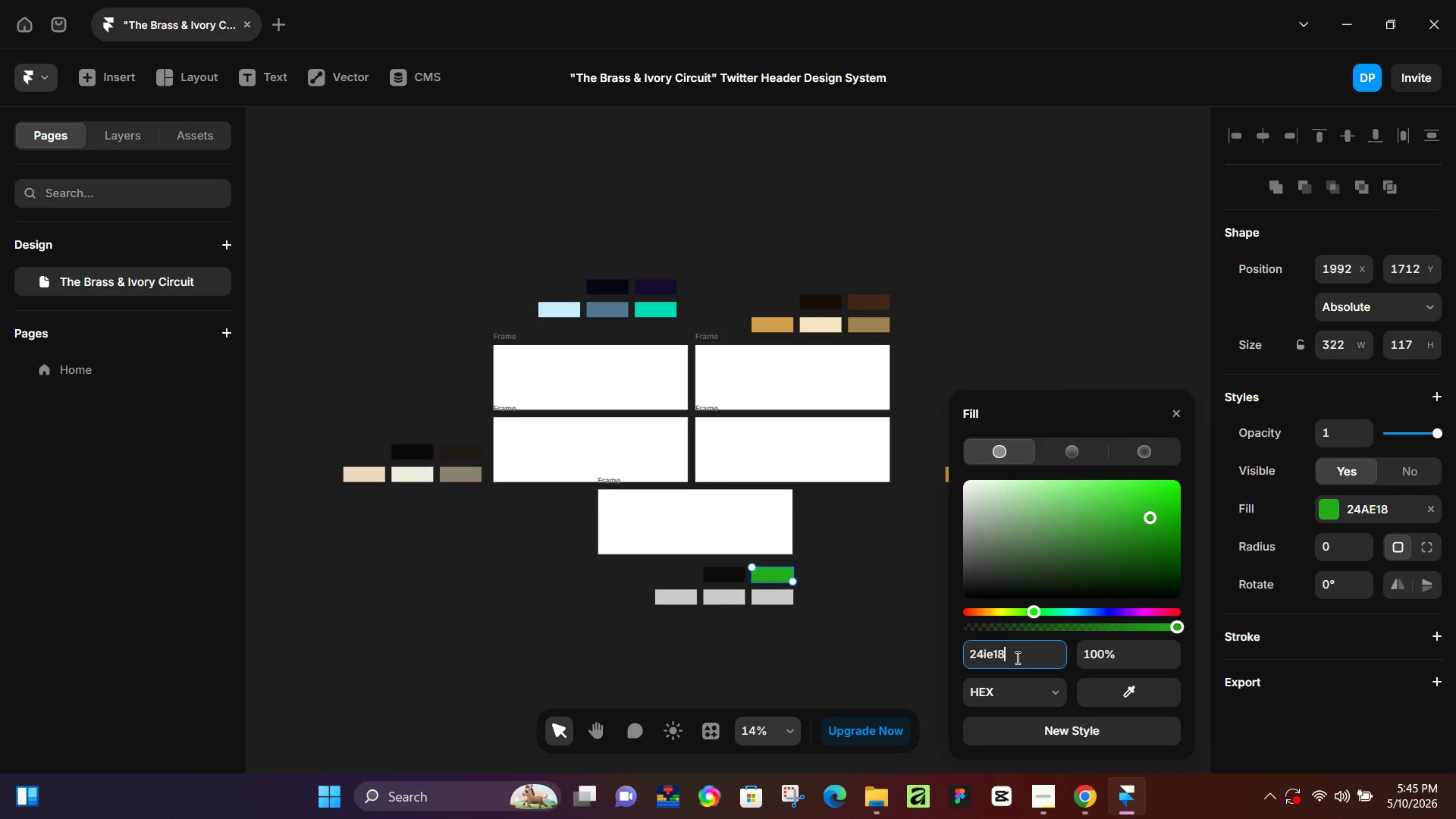 
left_click([858, 634])
 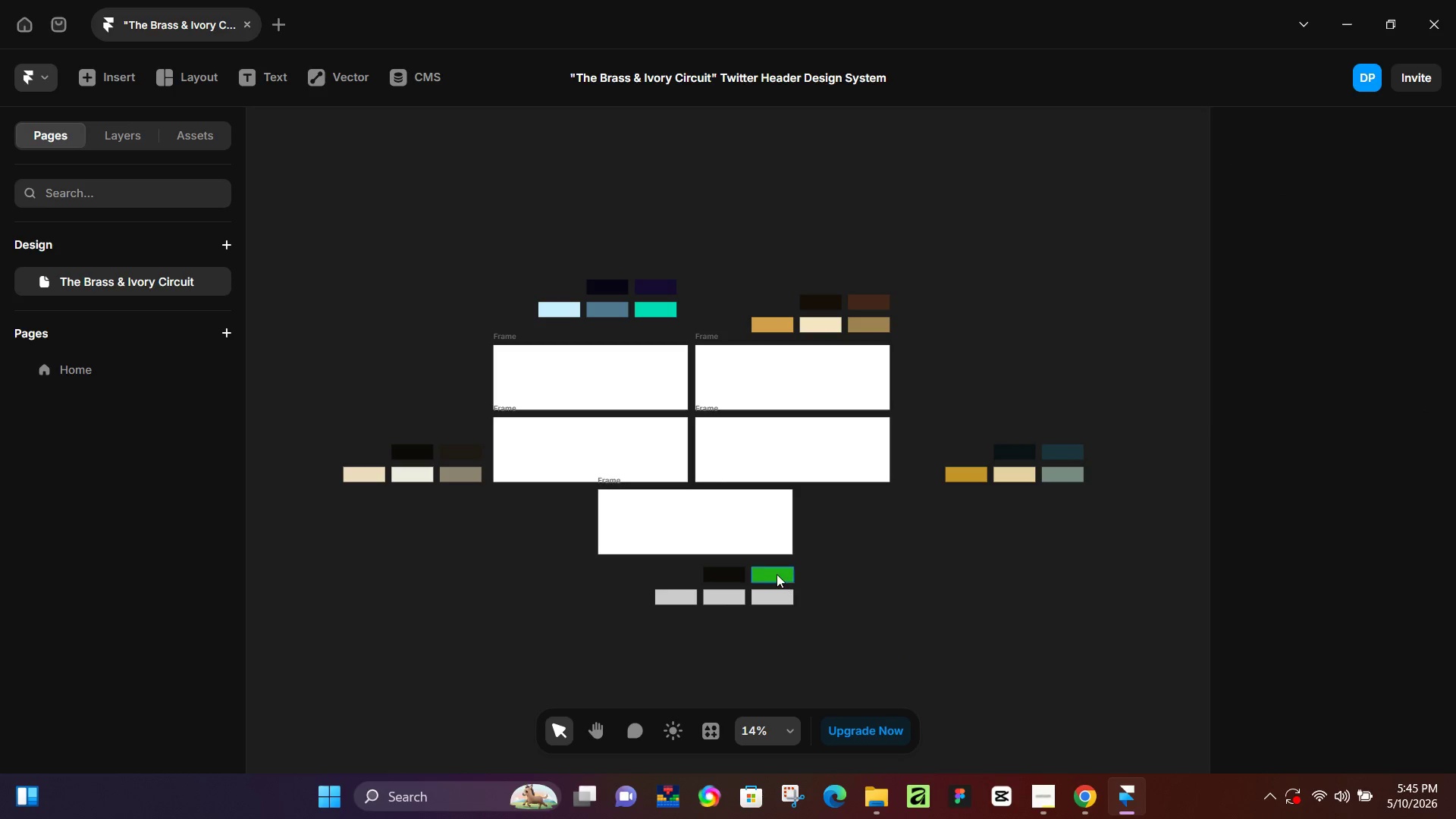 
left_click([777, 574])
 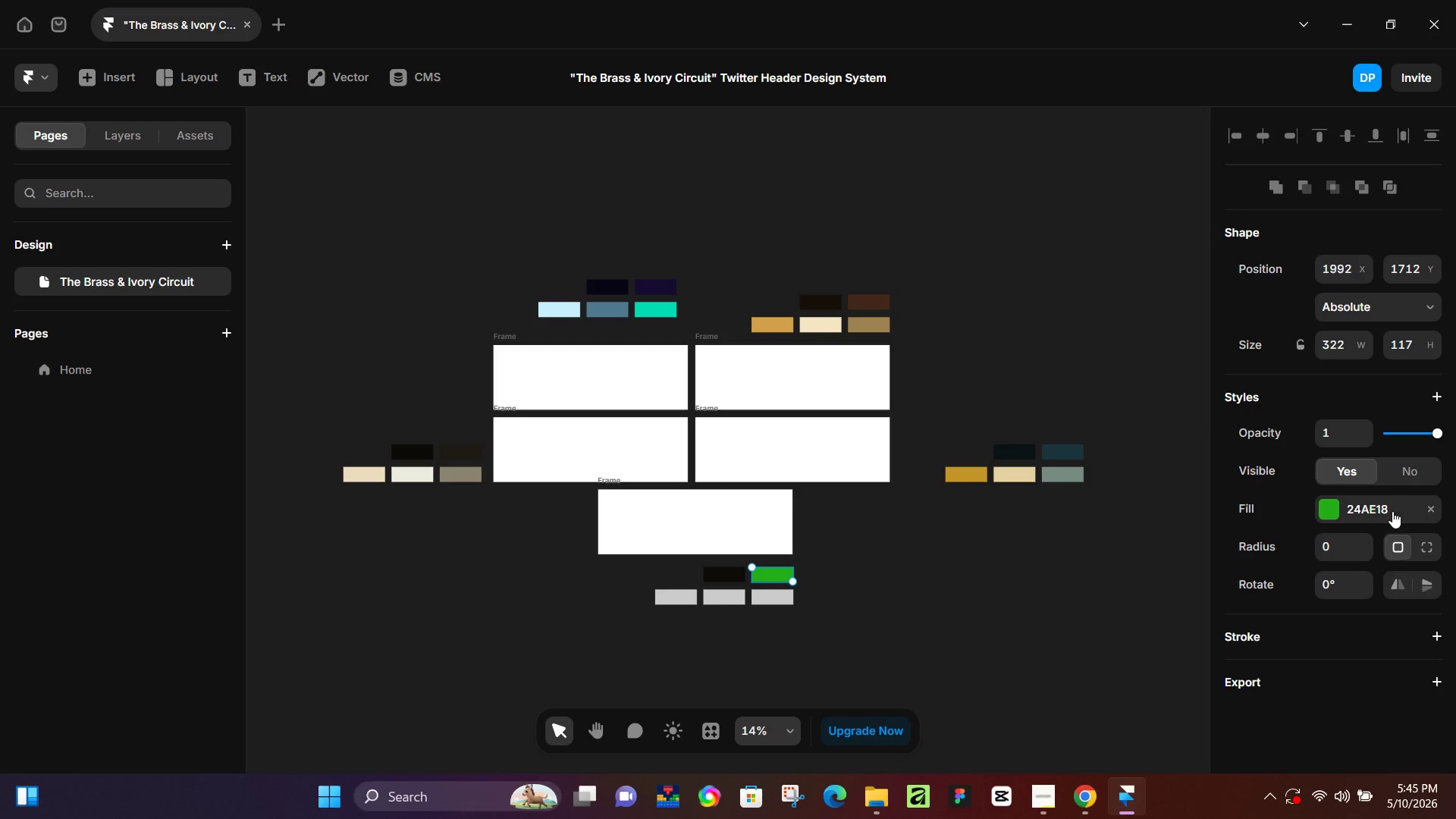 
left_click([1388, 511])
 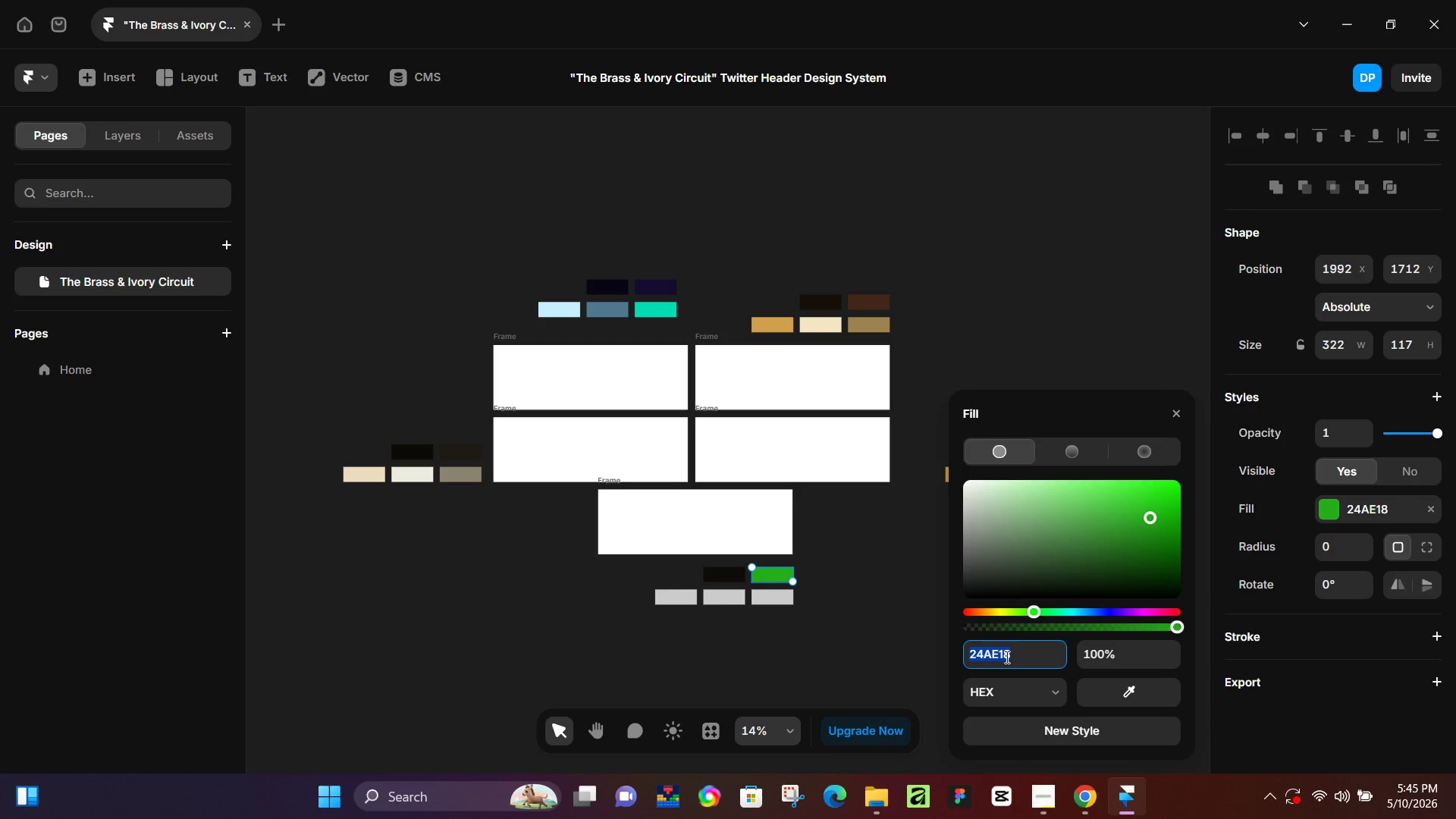 
type(24ie18)
 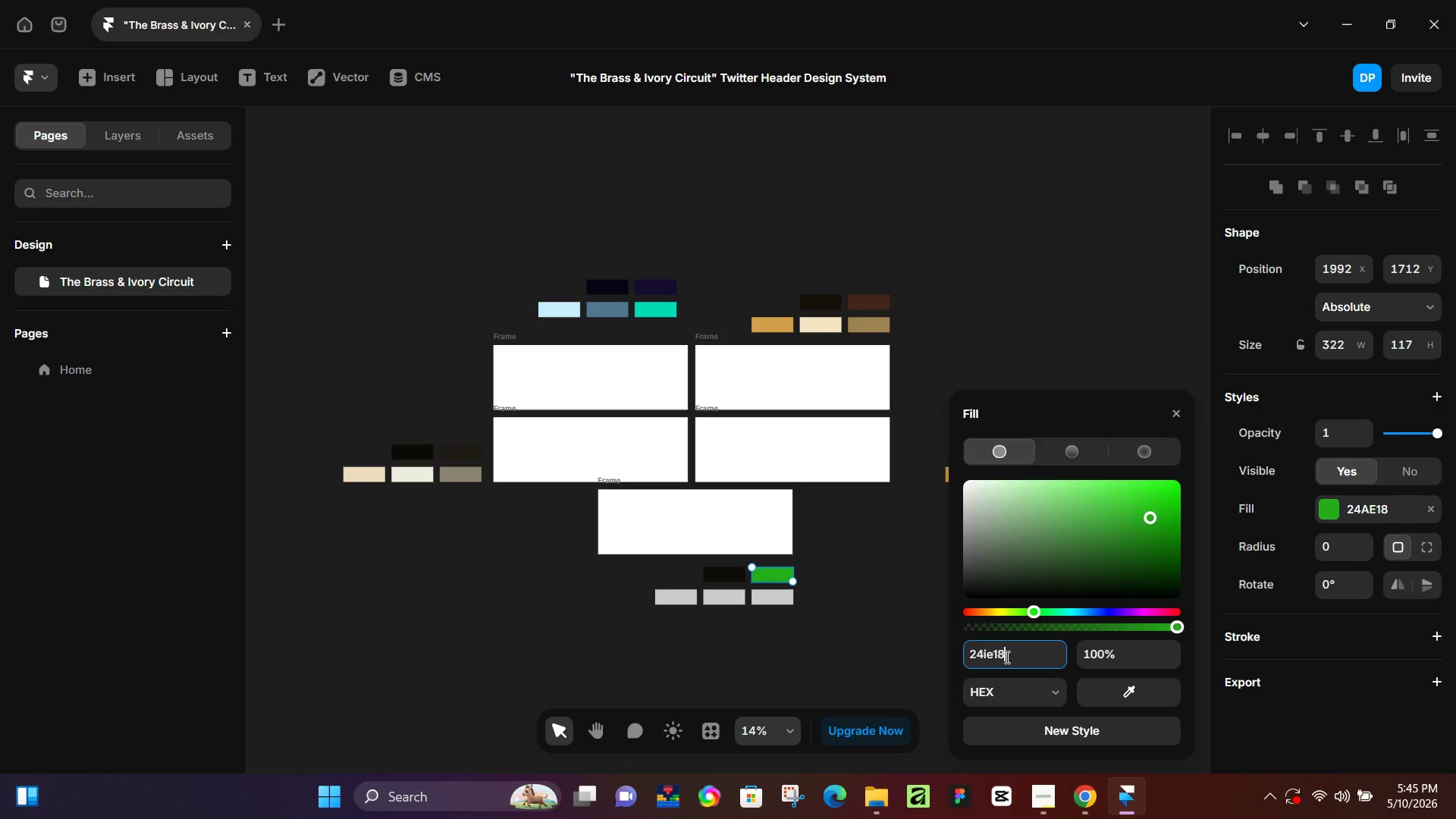 
key(Enter)
 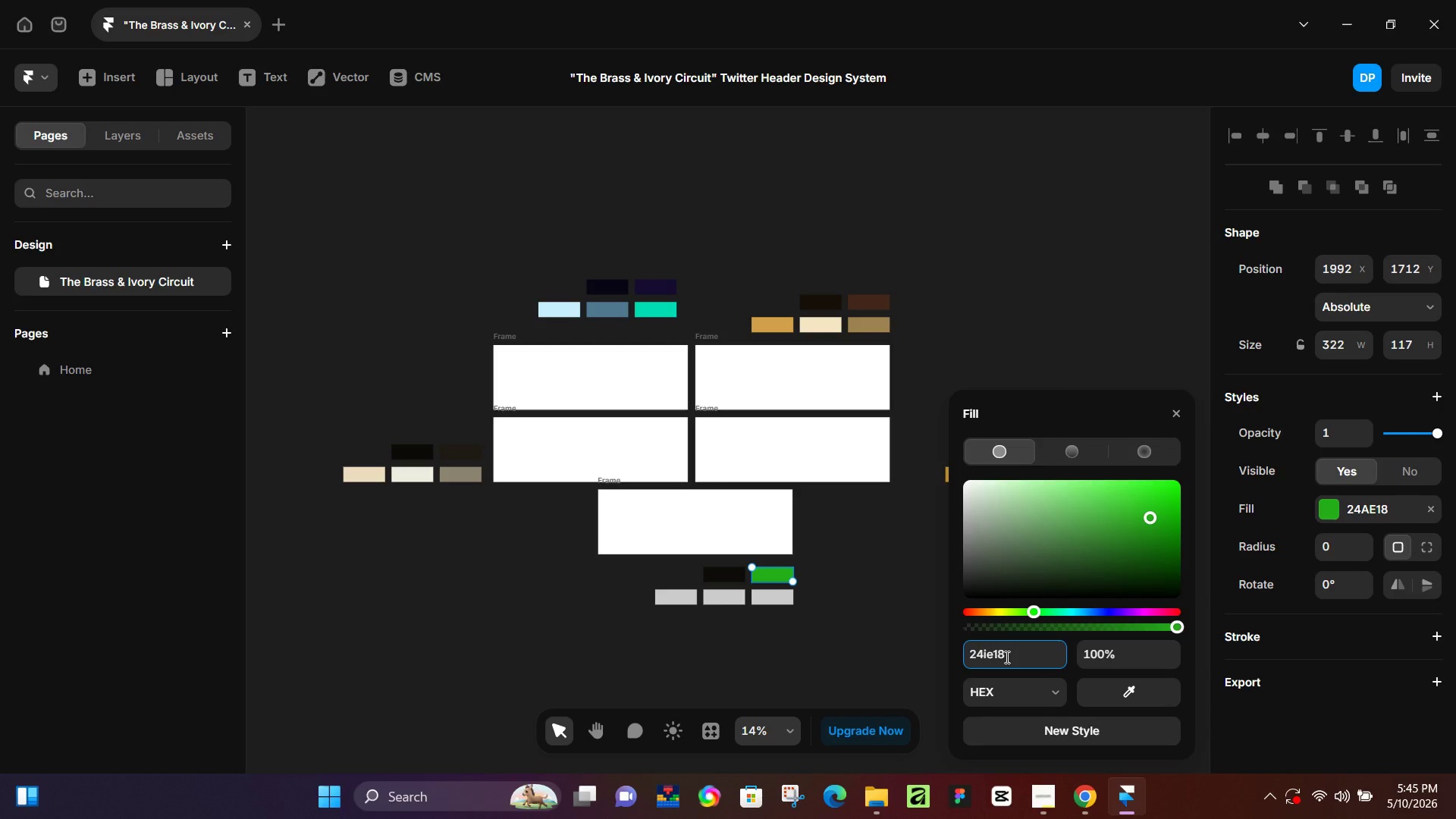 
key(Enter)
 